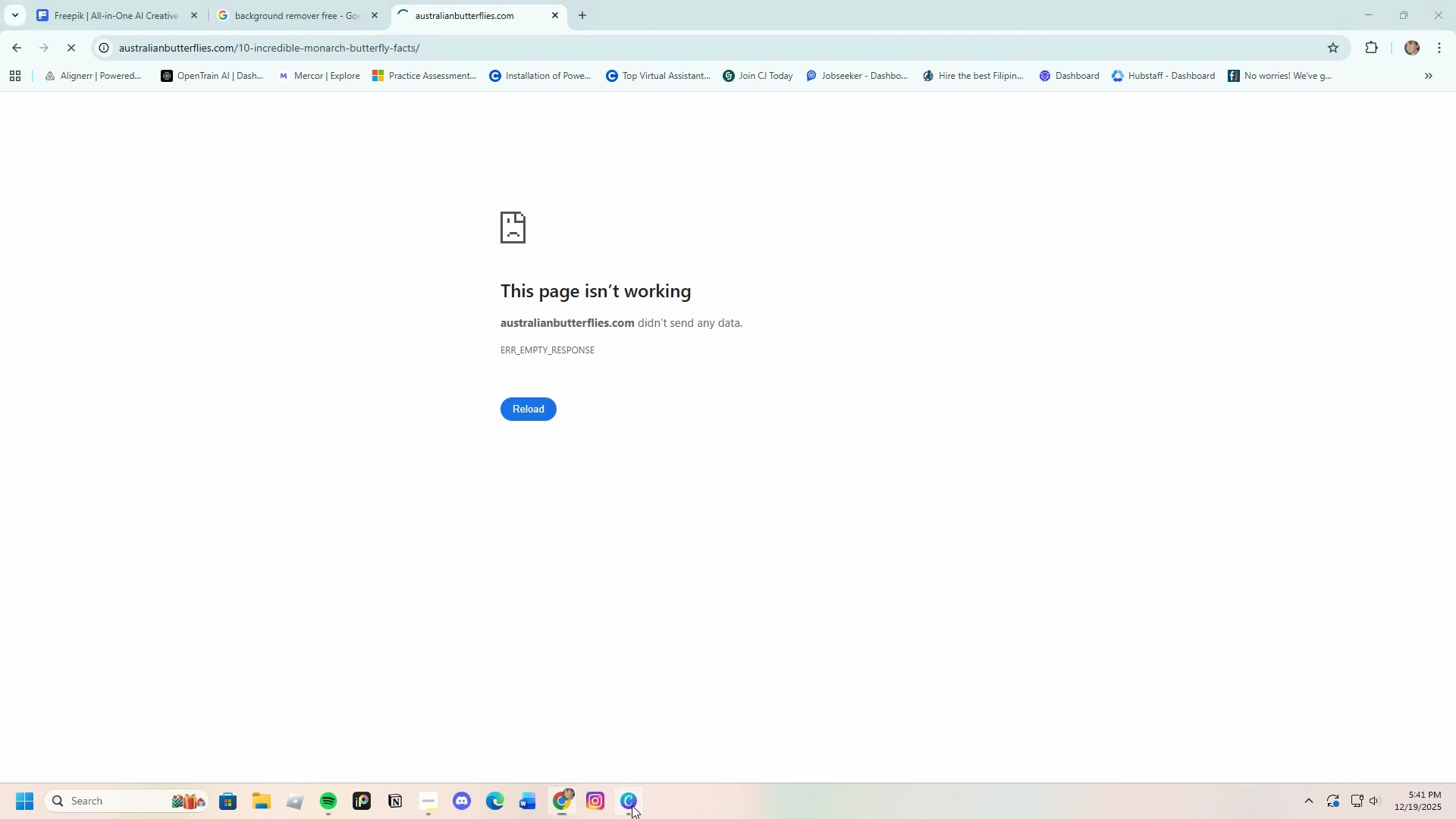 
mouse_move([630, 777])
 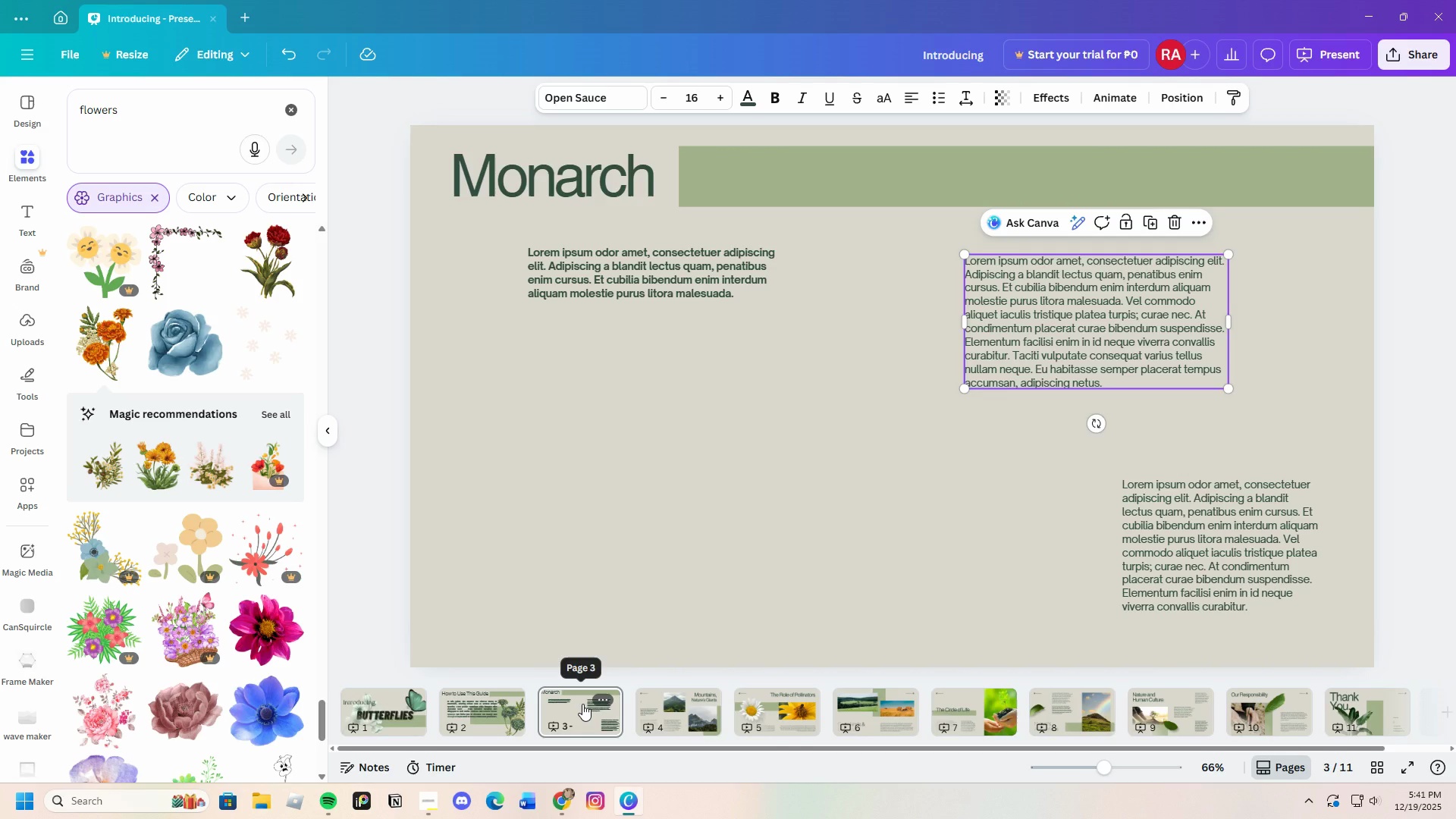 
left_click([599, 698])
 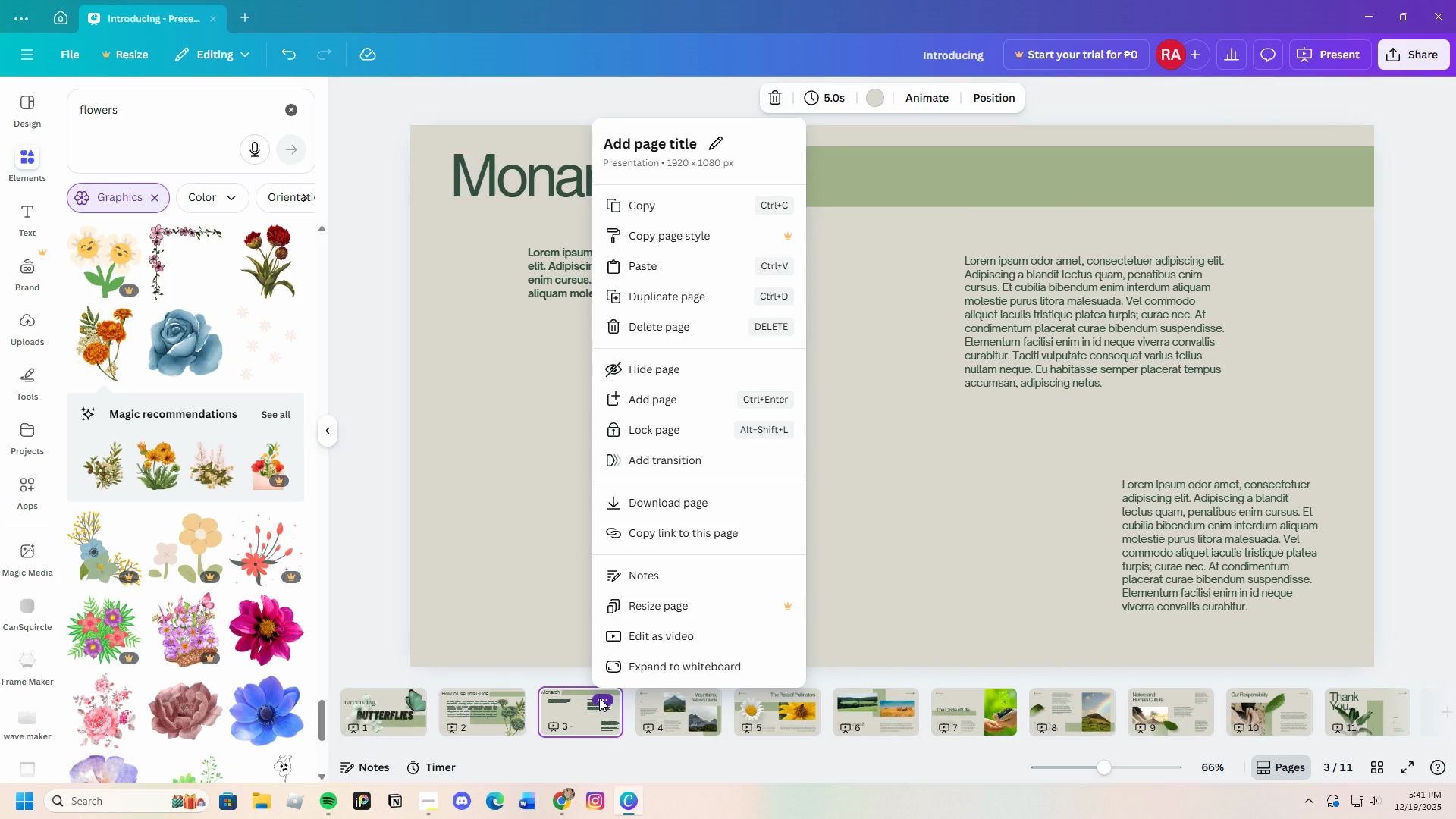 
wait(5.75)
 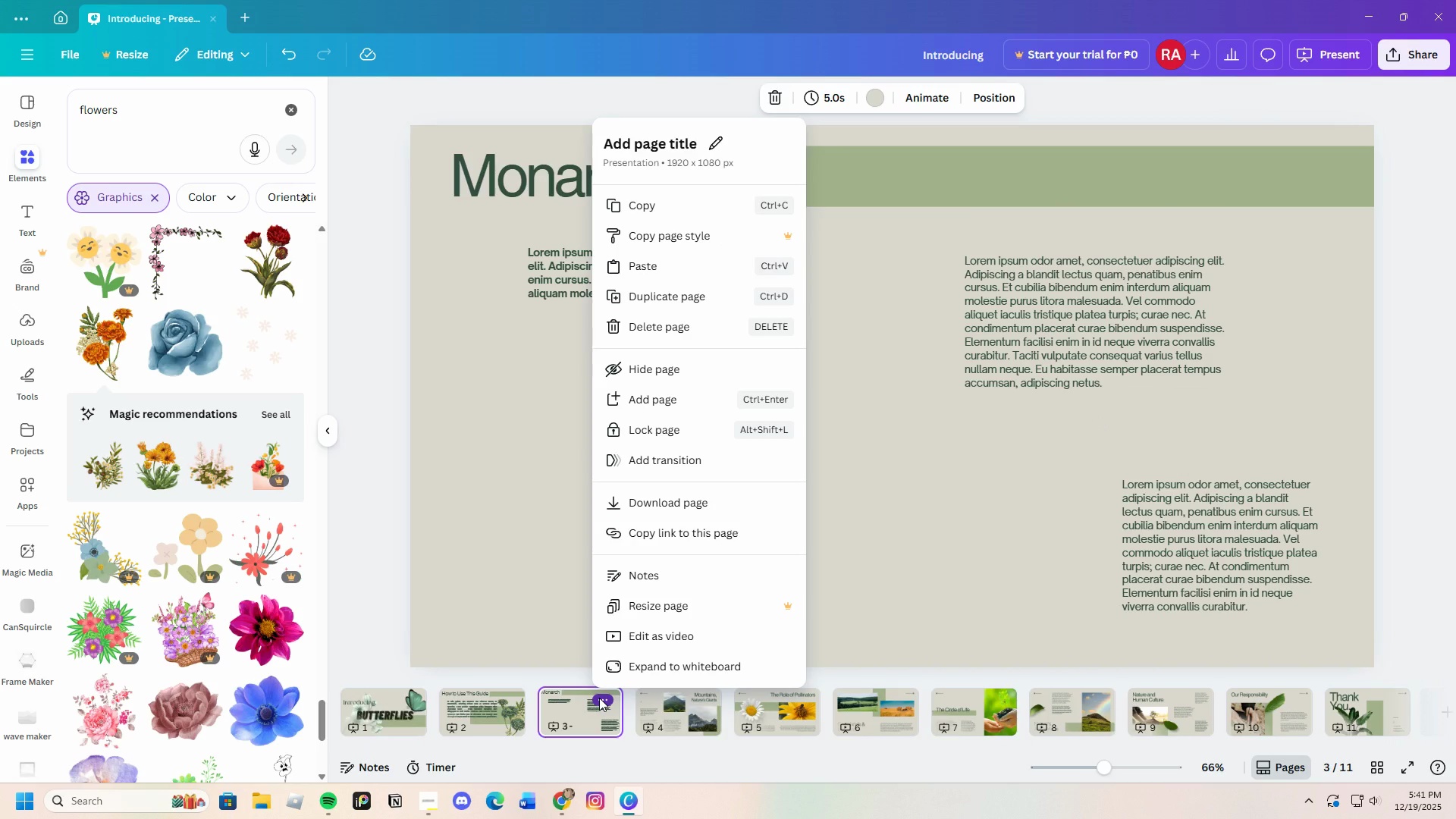 
left_click([685, 721])
 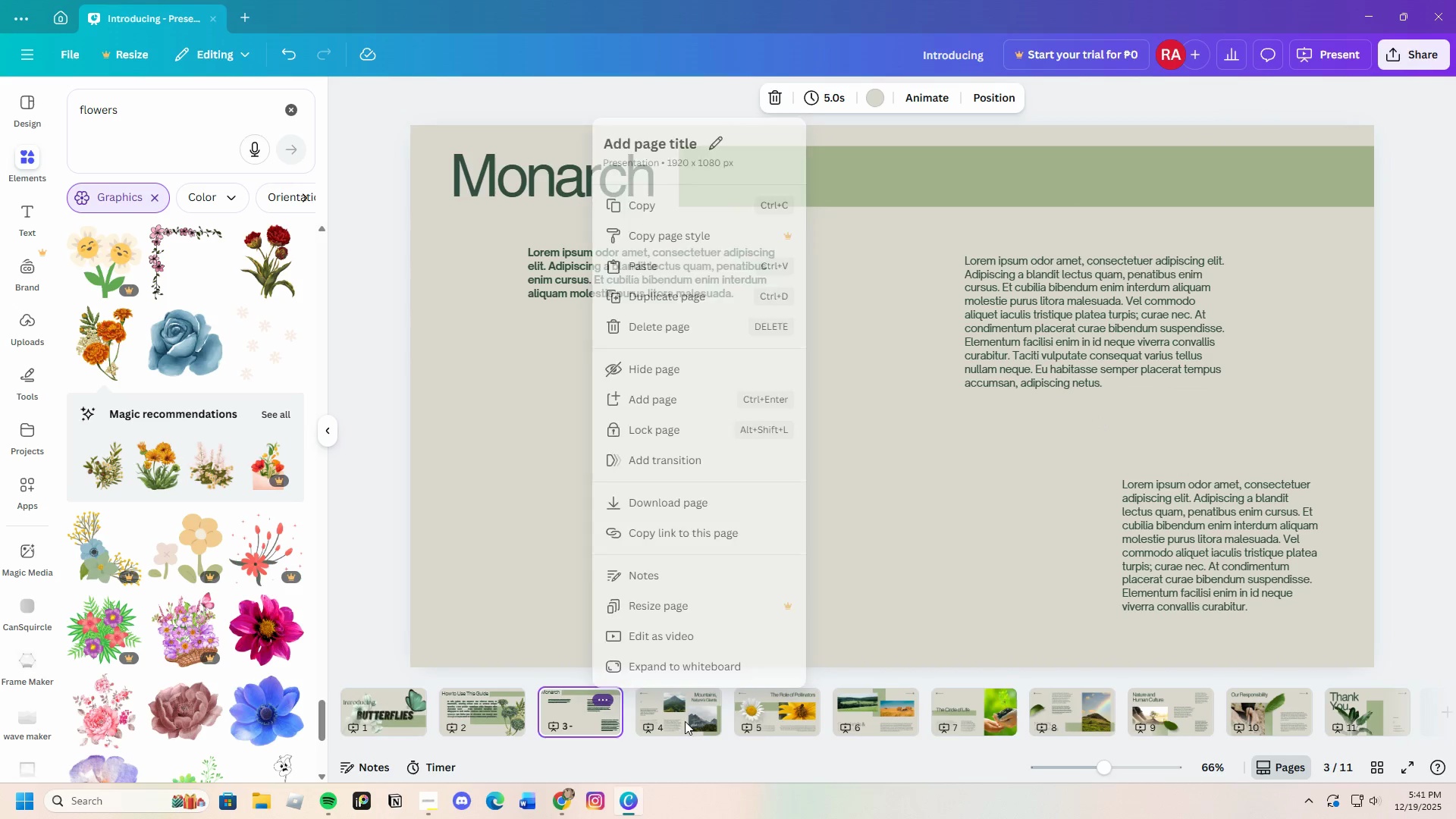 
mouse_move([701, 730])
 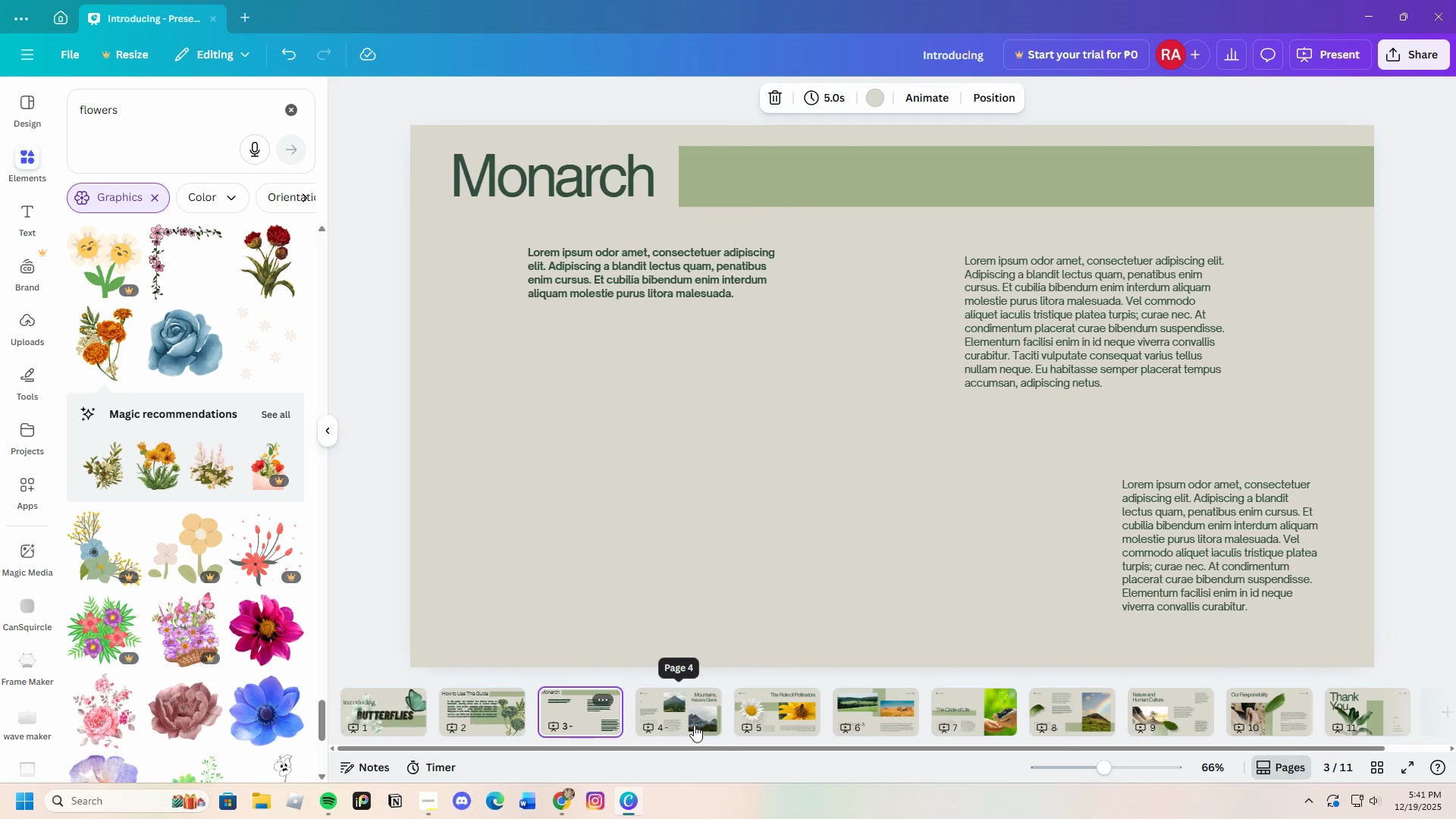 
left_click([694, 725])
 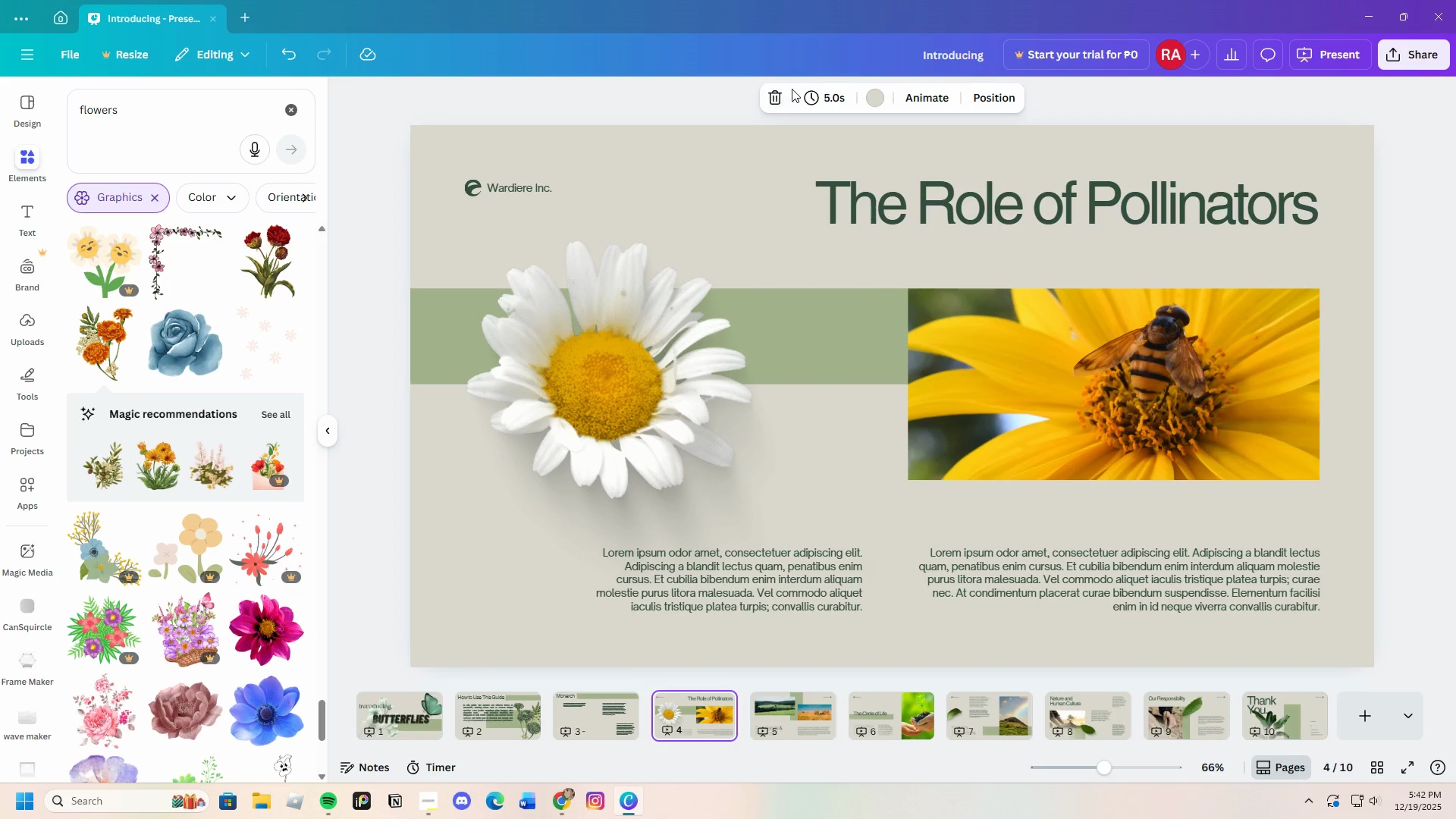 
wait(12.55)
 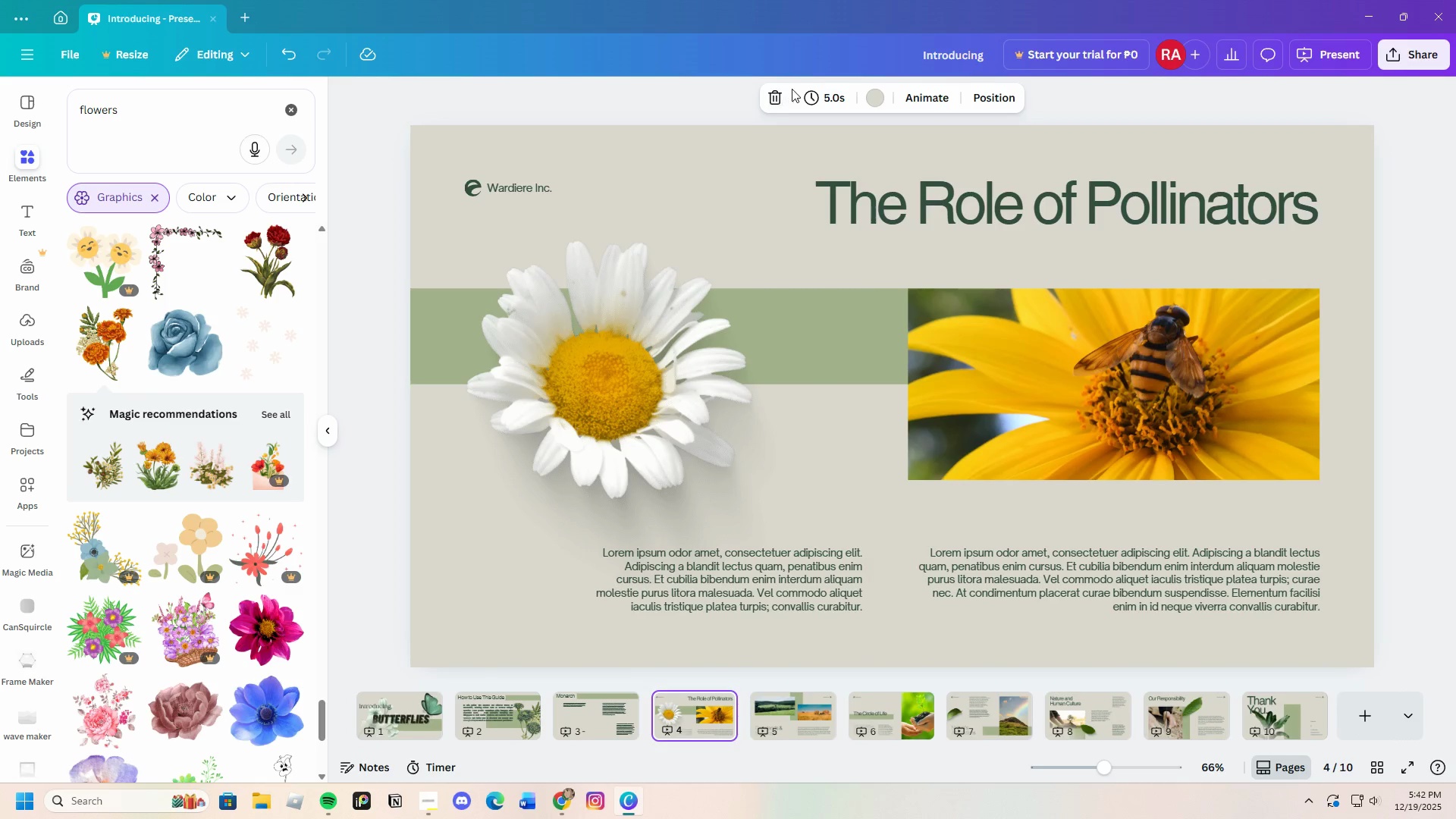 
left_click([780, 93])
 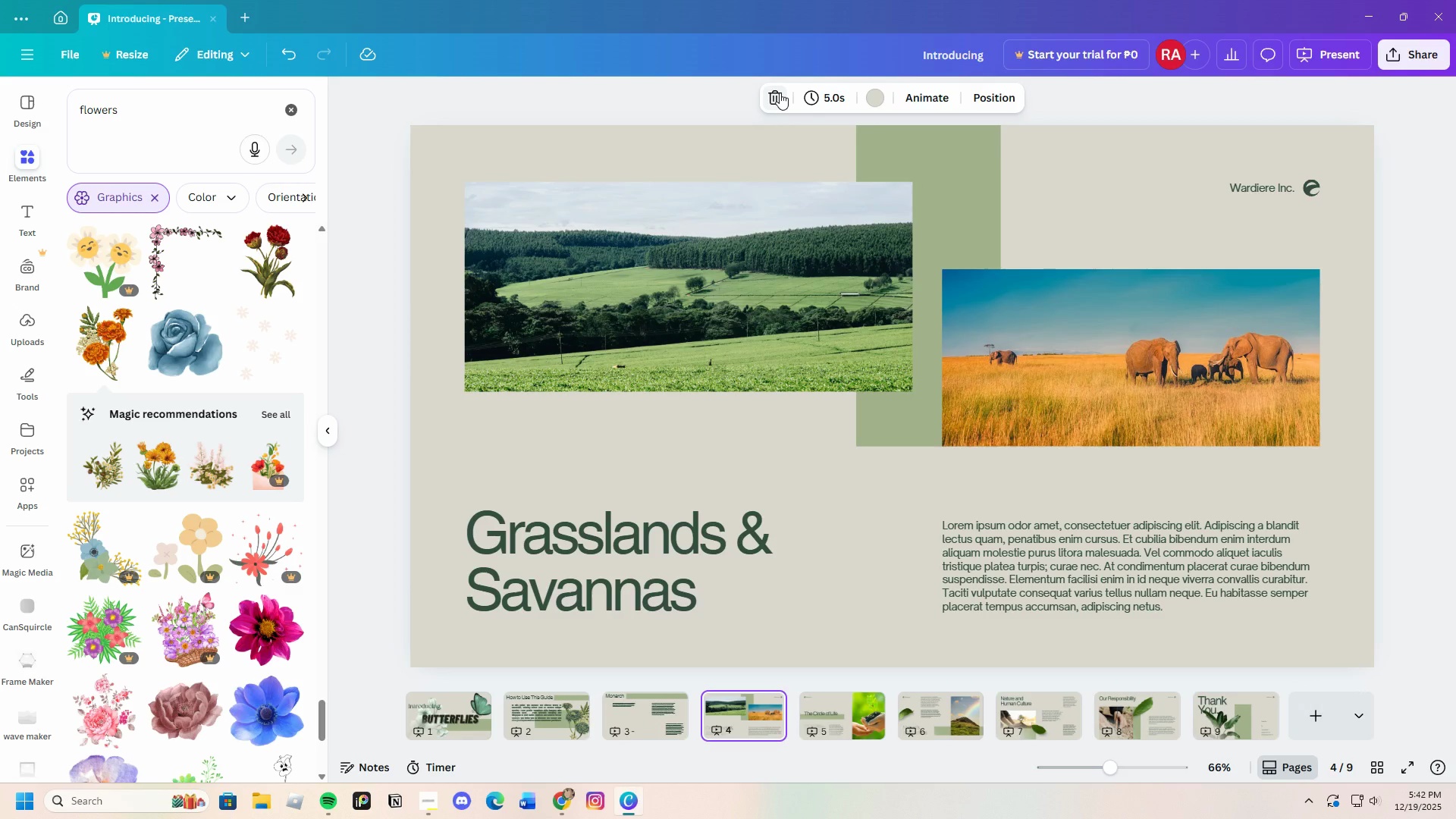 
left_click([780, 93])
 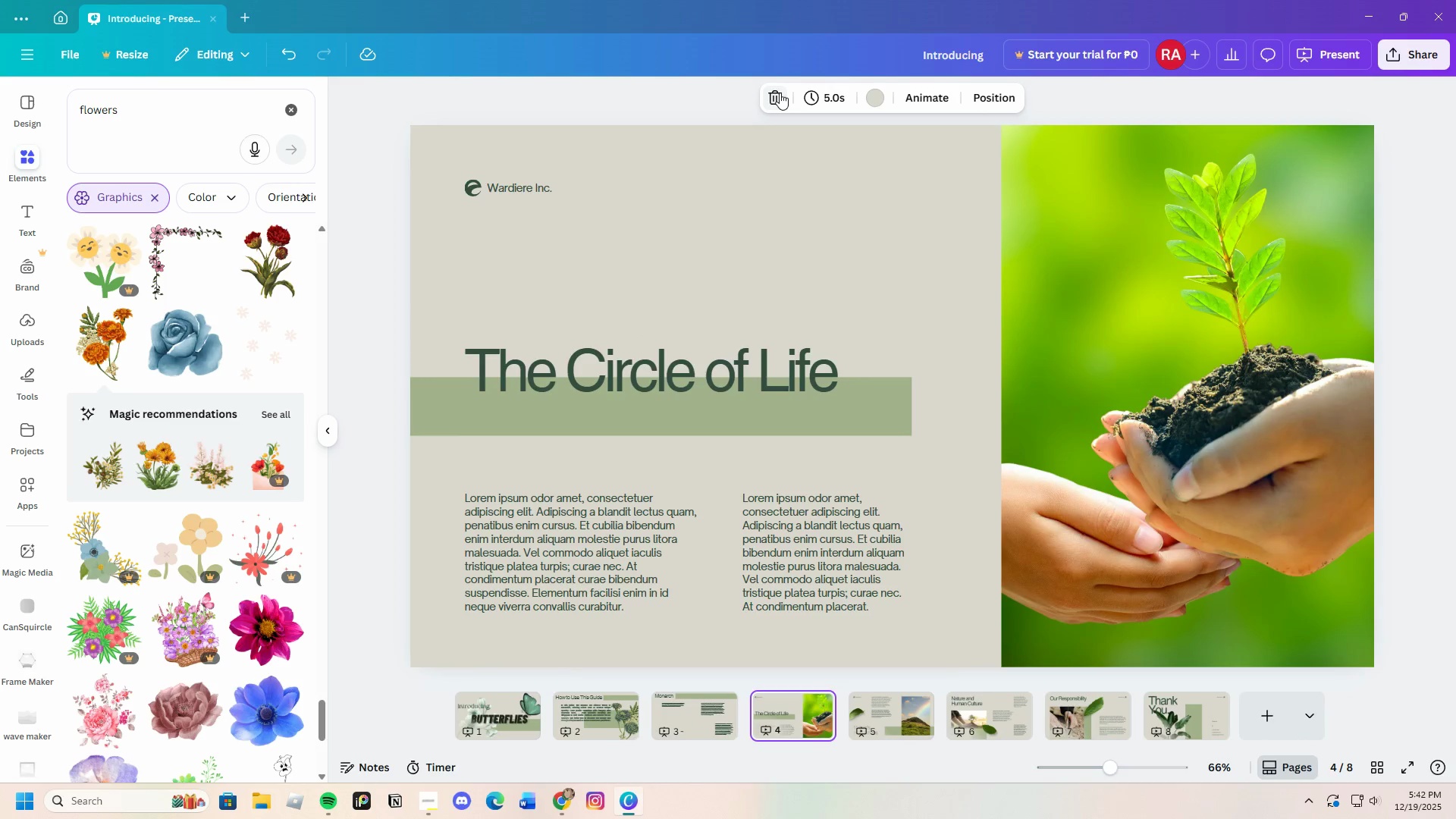 
left_click([780, 93])
 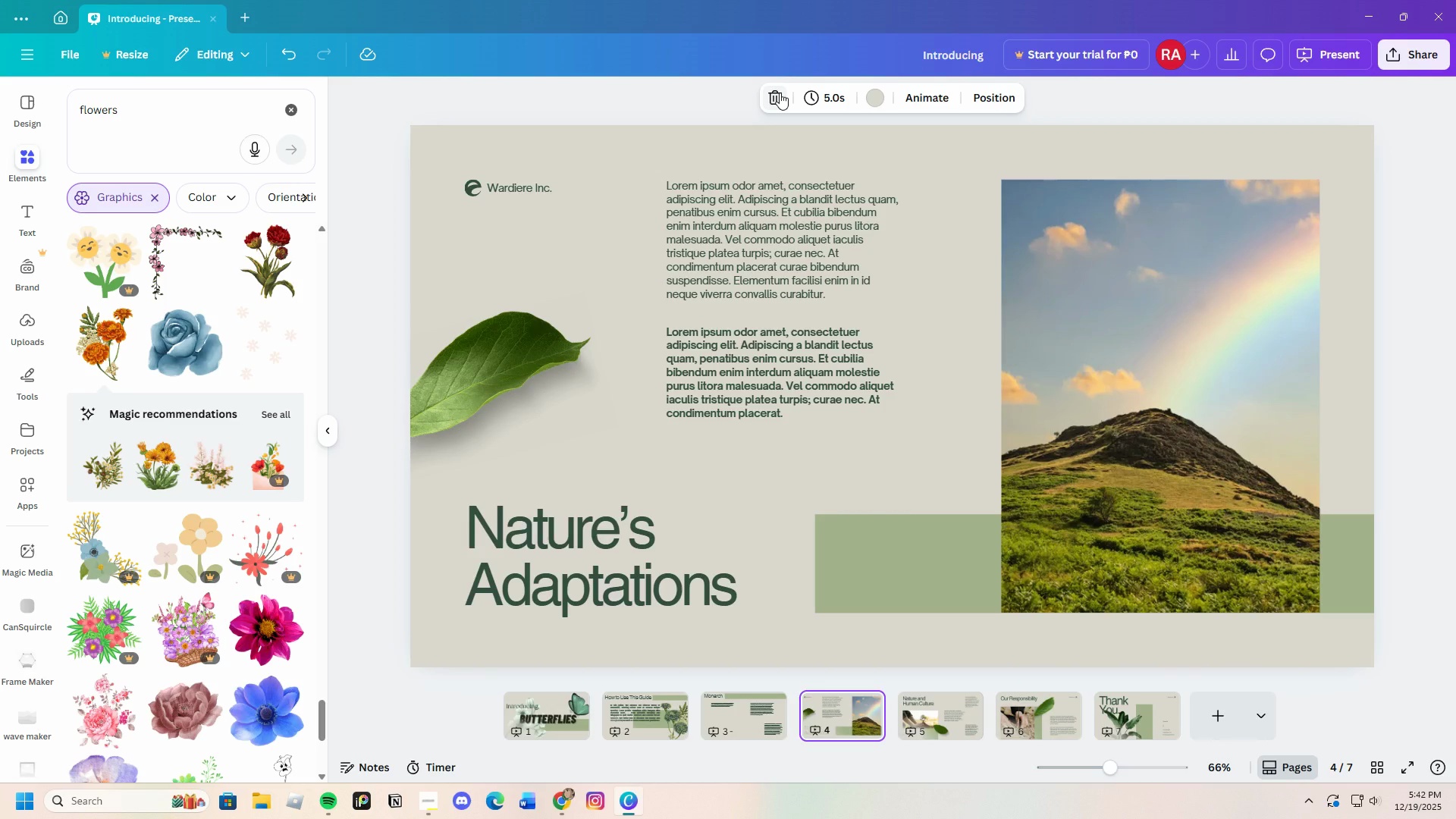 
left_click([780, 93])
 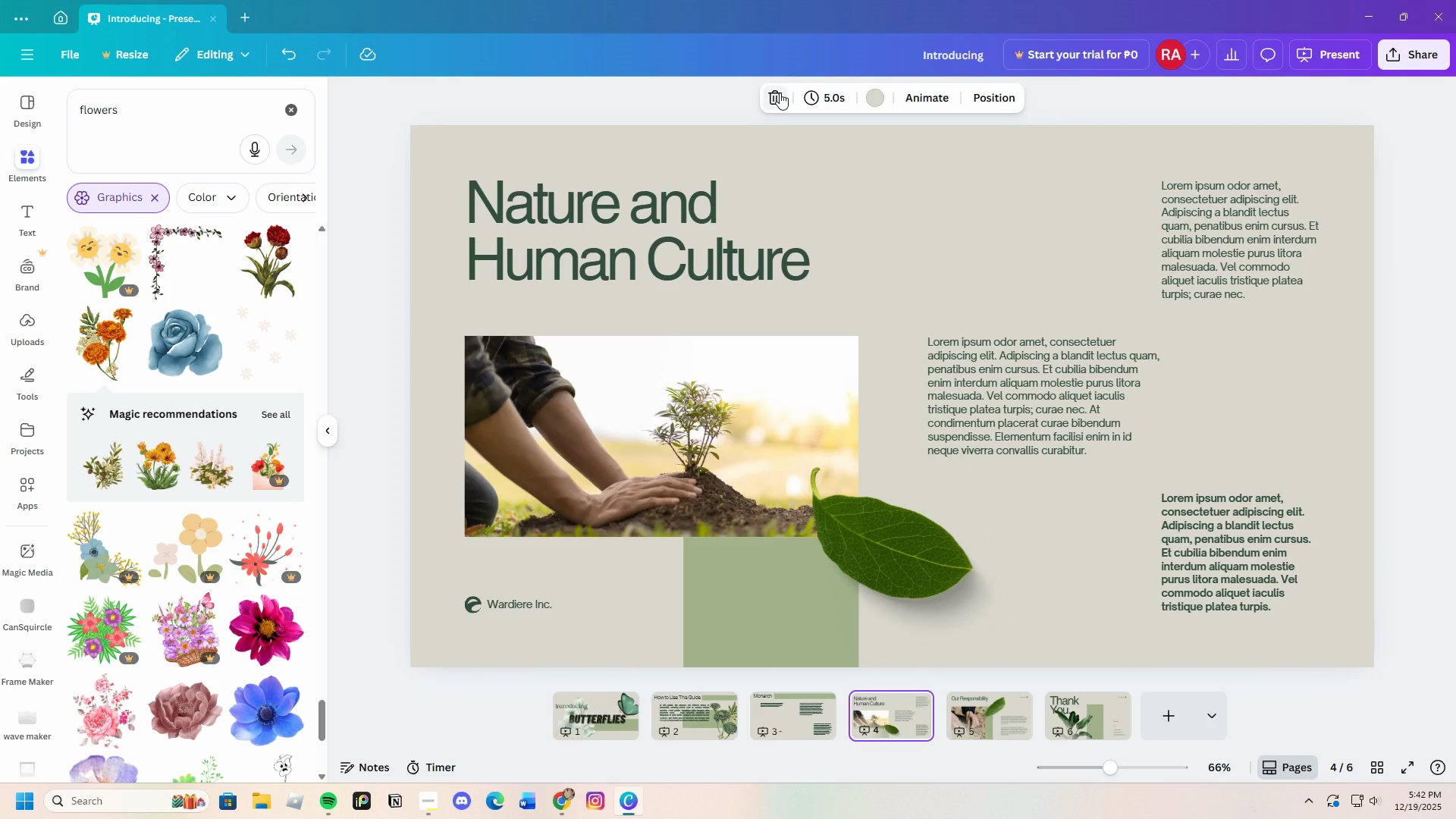 
left_click([780, 93])
 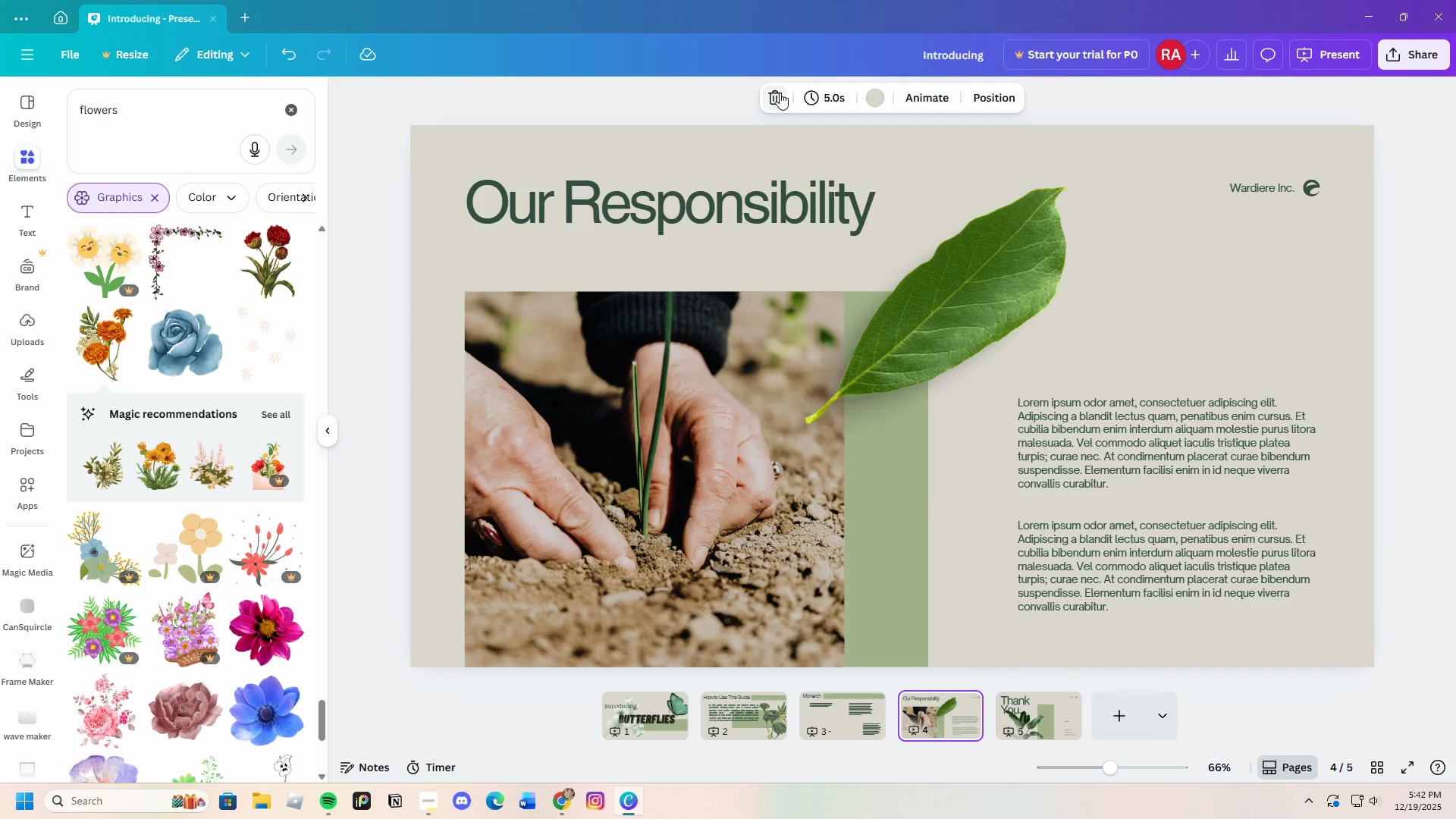 
left_click([780, 93])
 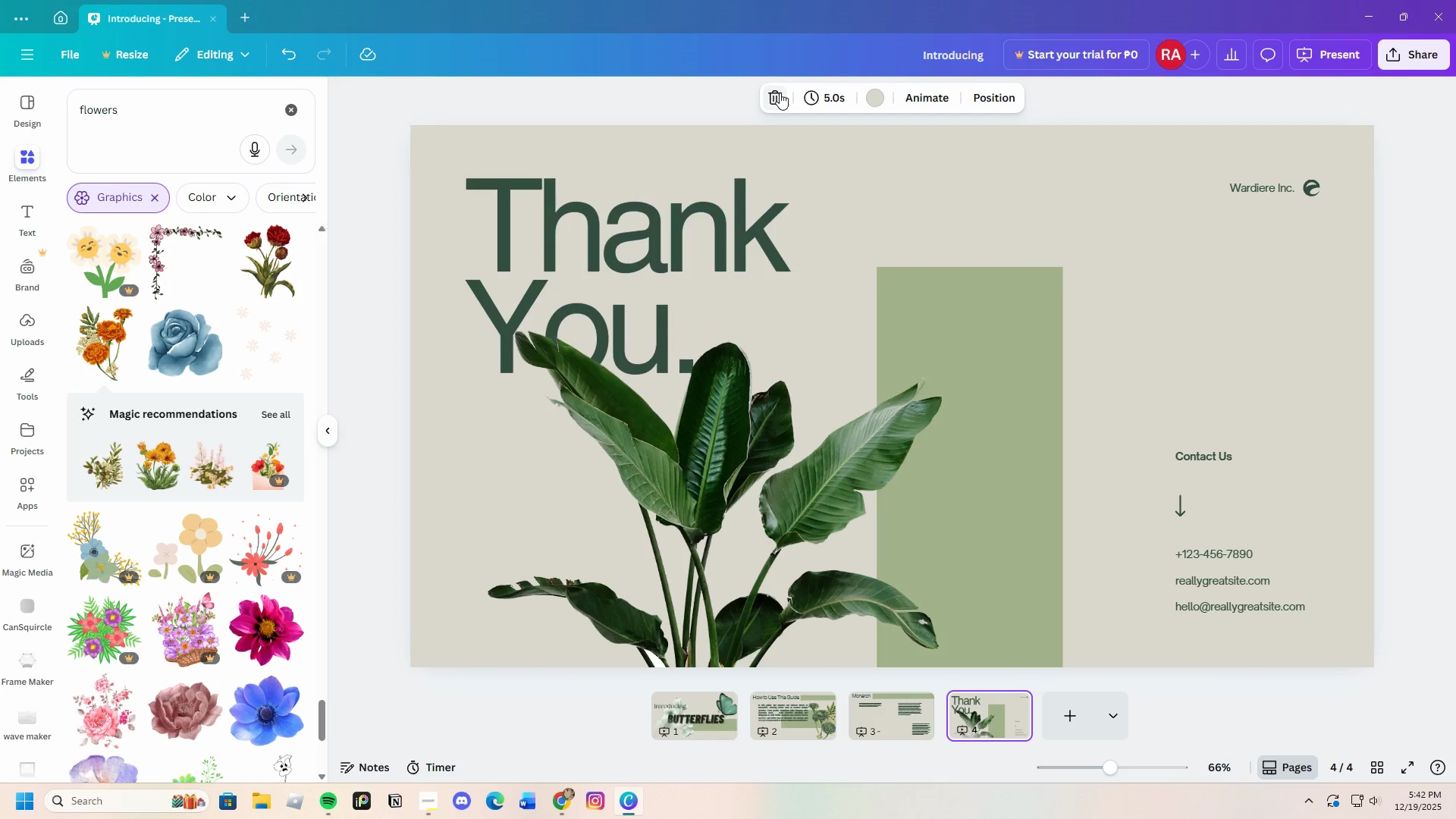 
left_click([780, 93])
 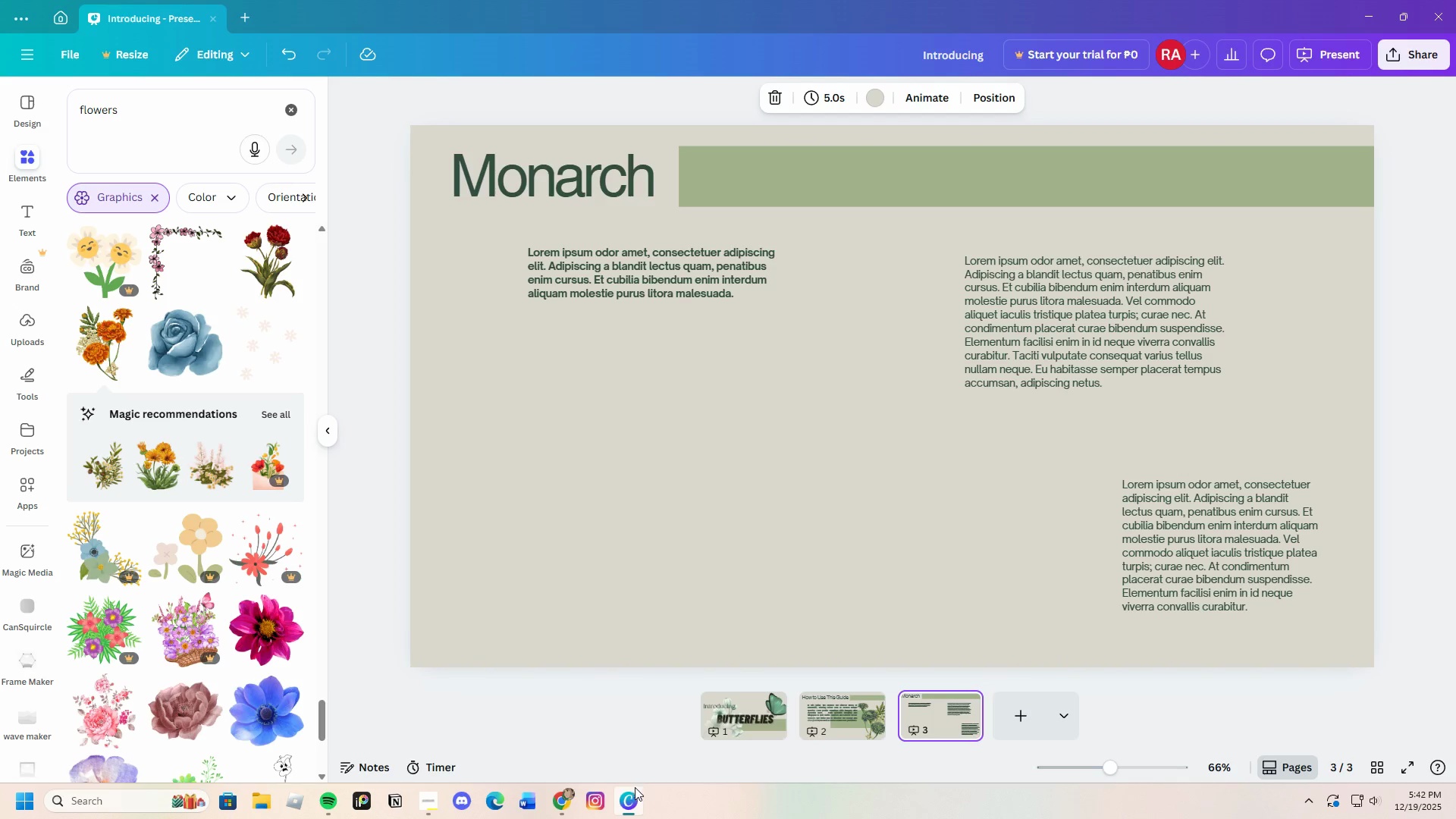 
wait(7.59)
 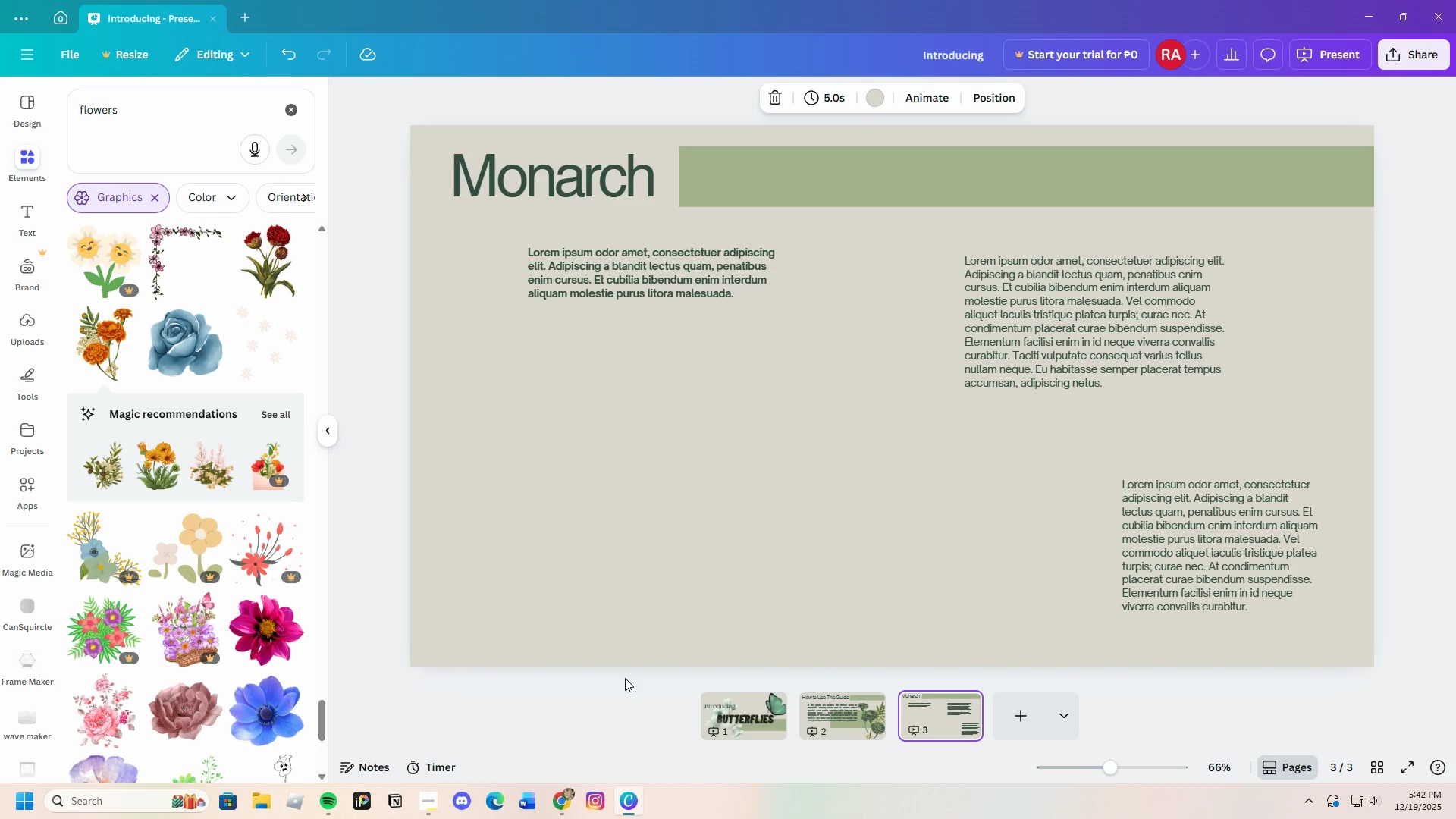 
left_click([516, 400])
 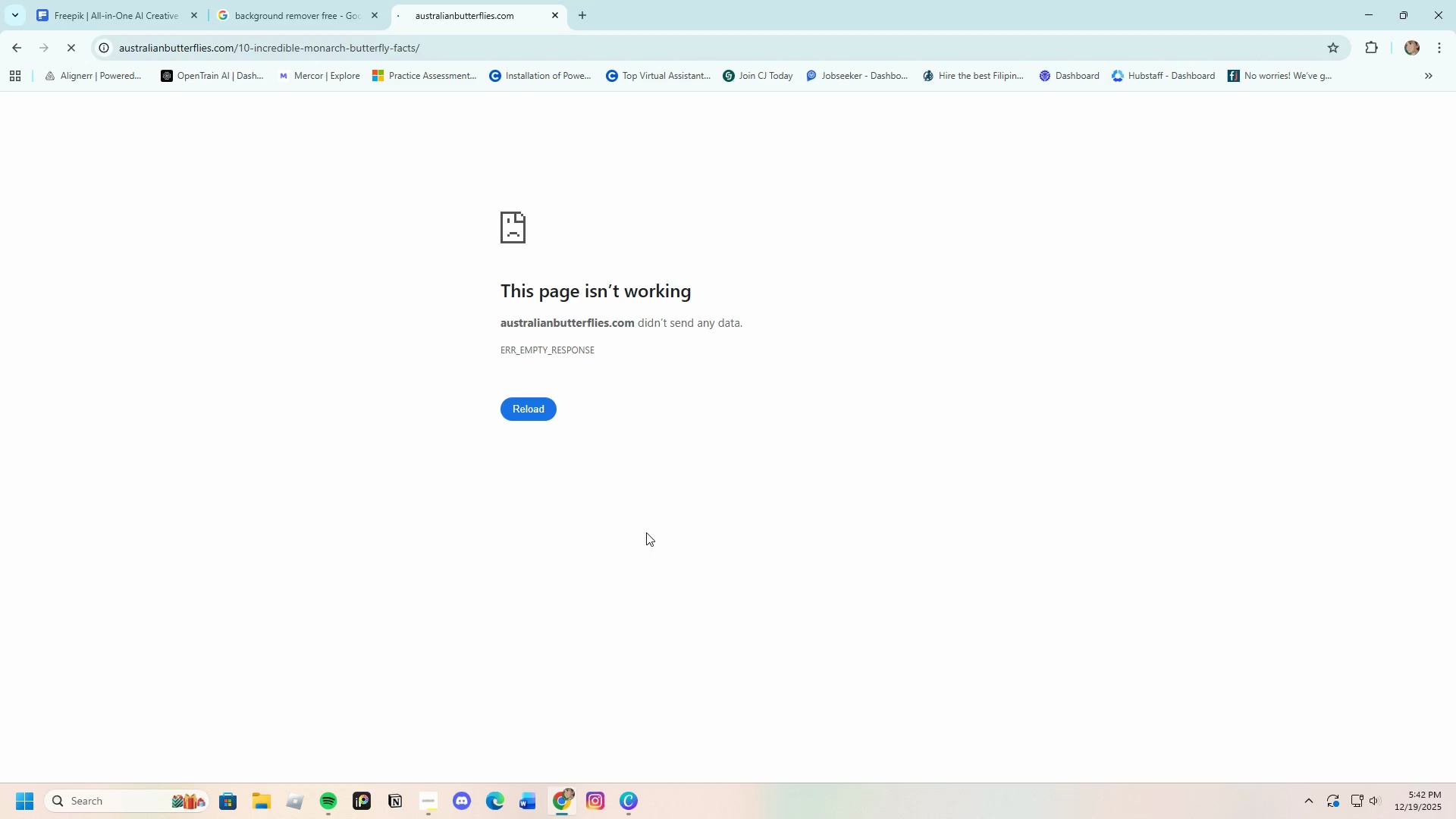 
wait(22.44)
 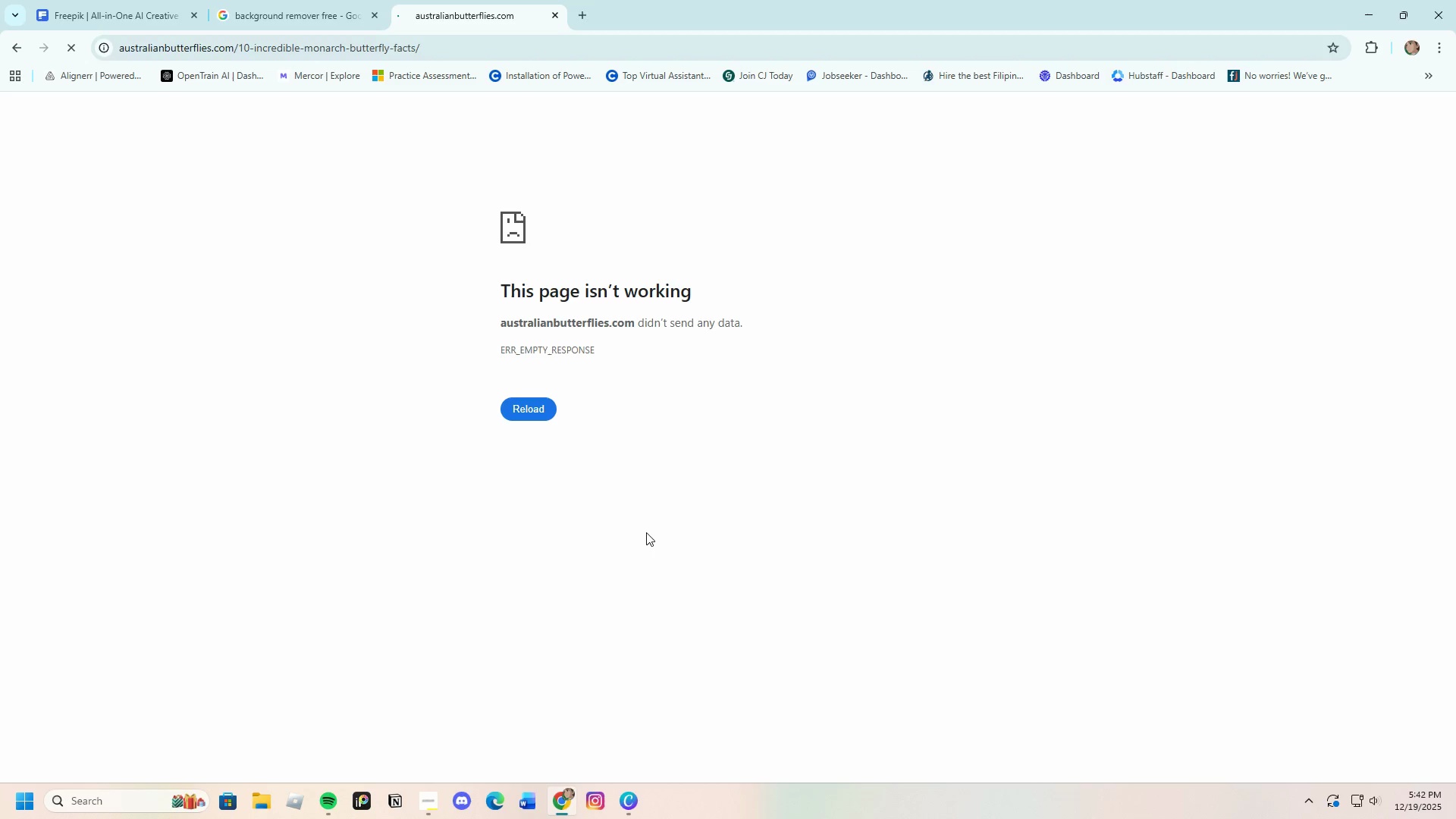 
left_click([20, 50])
 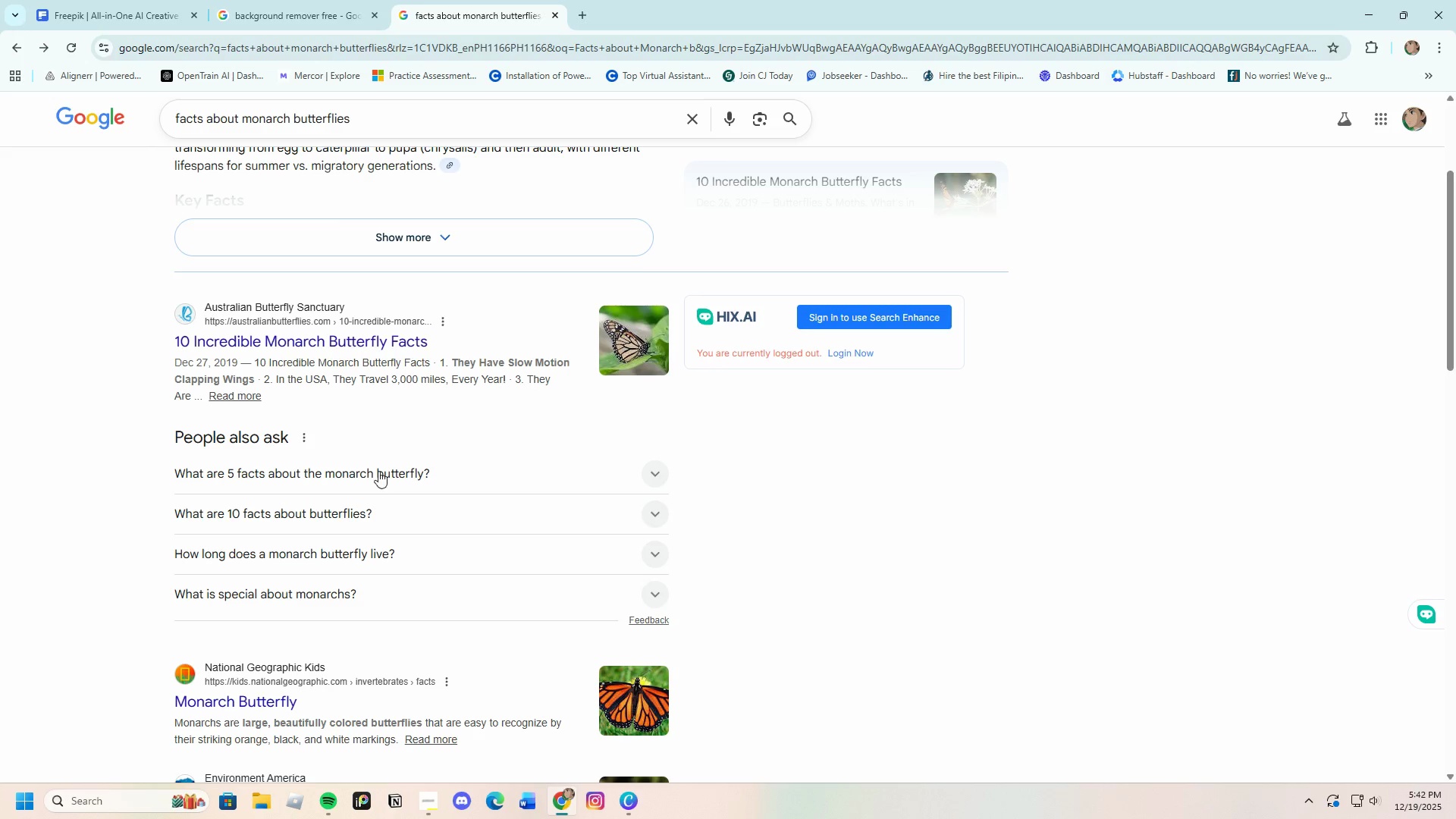 
left_click([261, 466])
 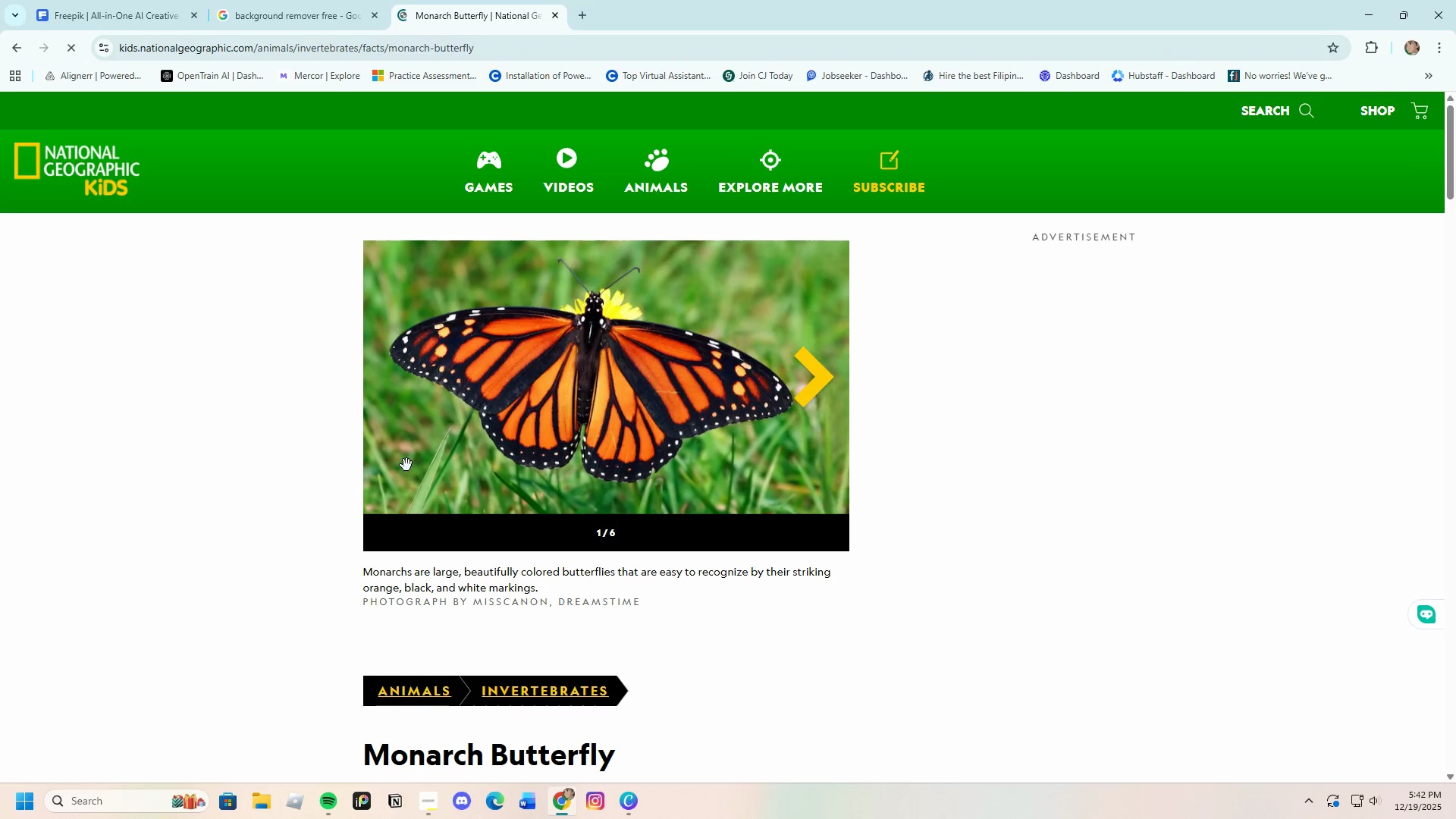 
scroll: coordinate [557, 485], scroll_direction: down, amount: 9.0
 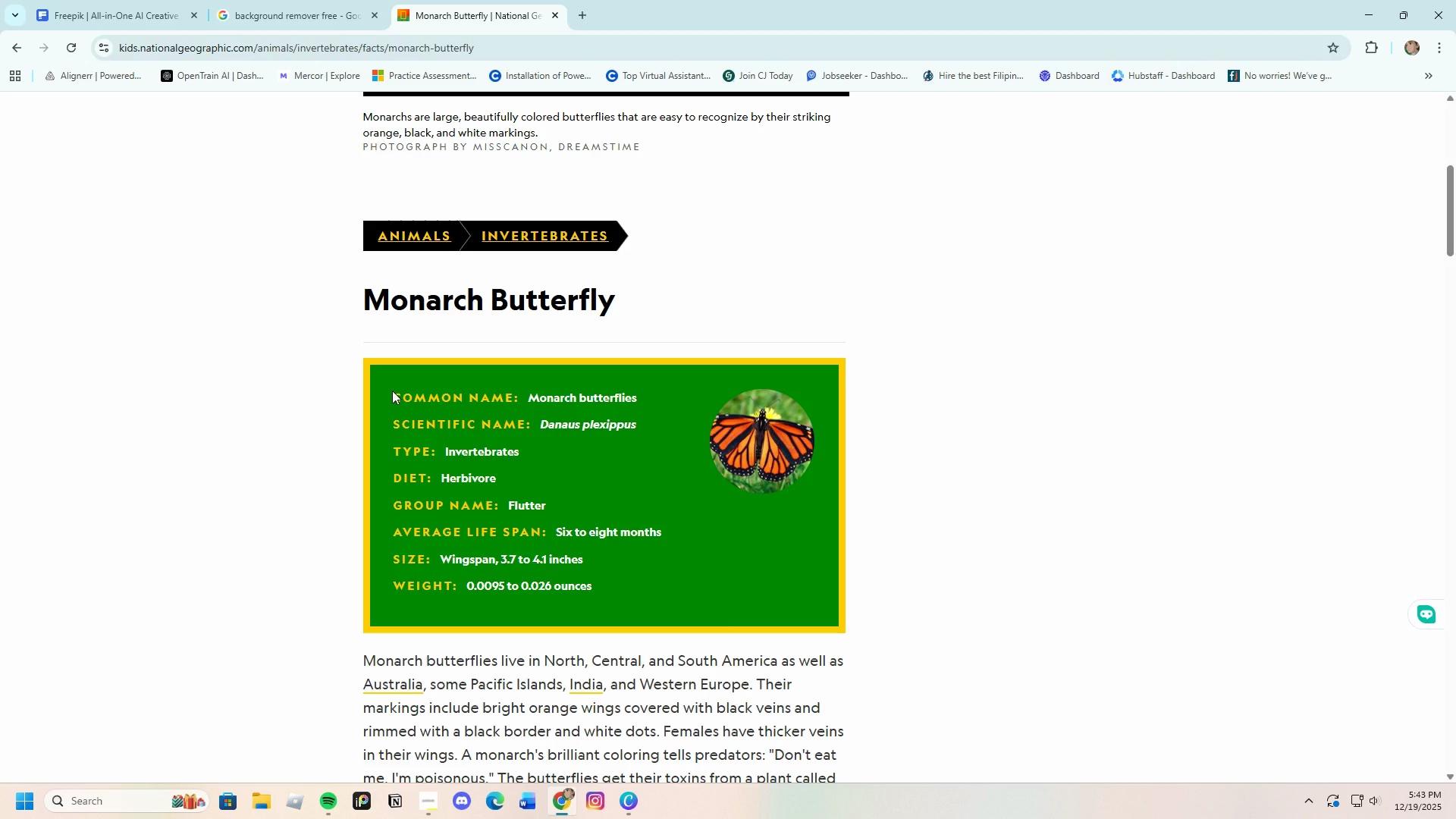 
wait(16.04)
 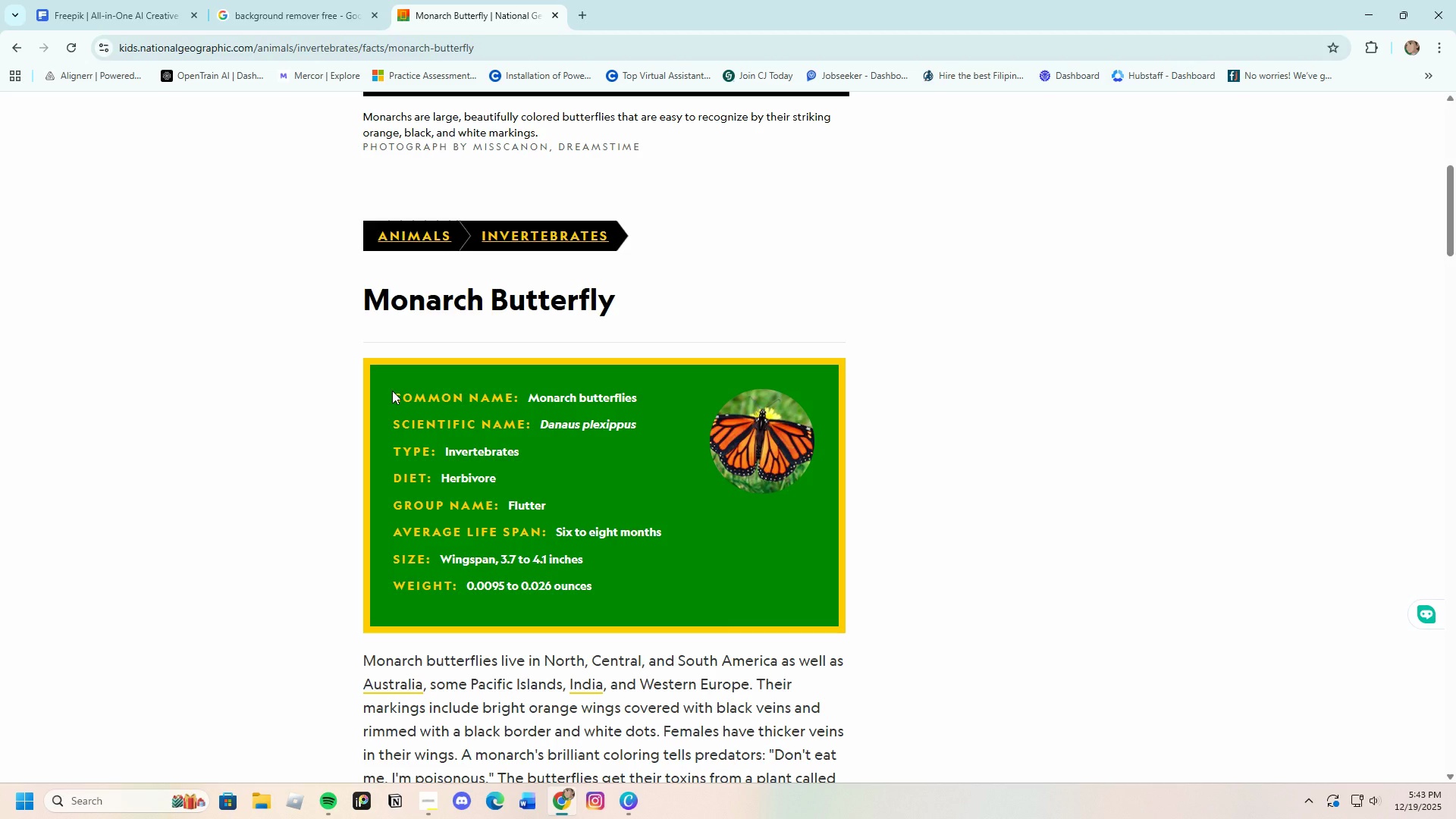 
left_click([635, 808])
 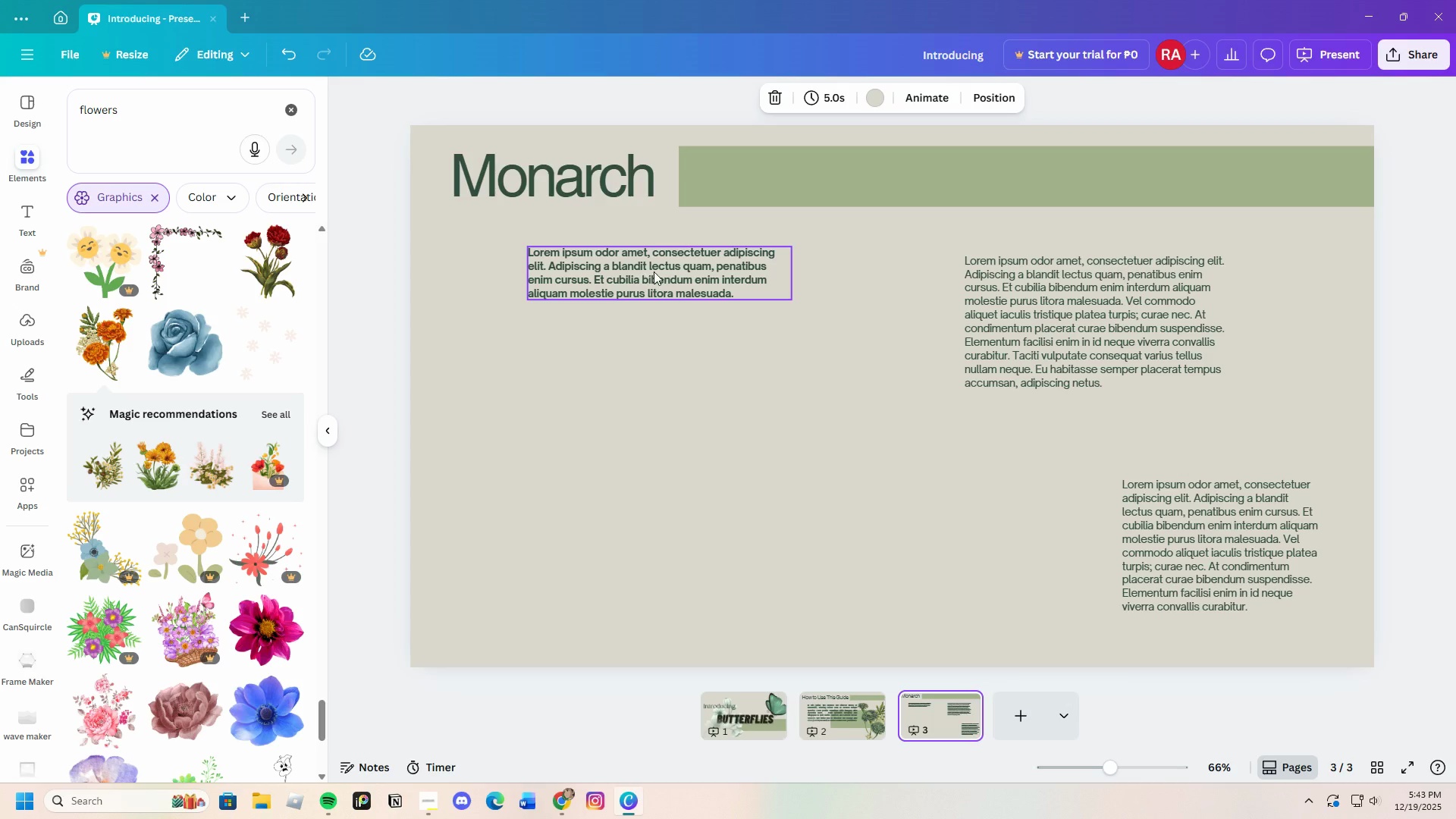 
left_click([616, 273])
 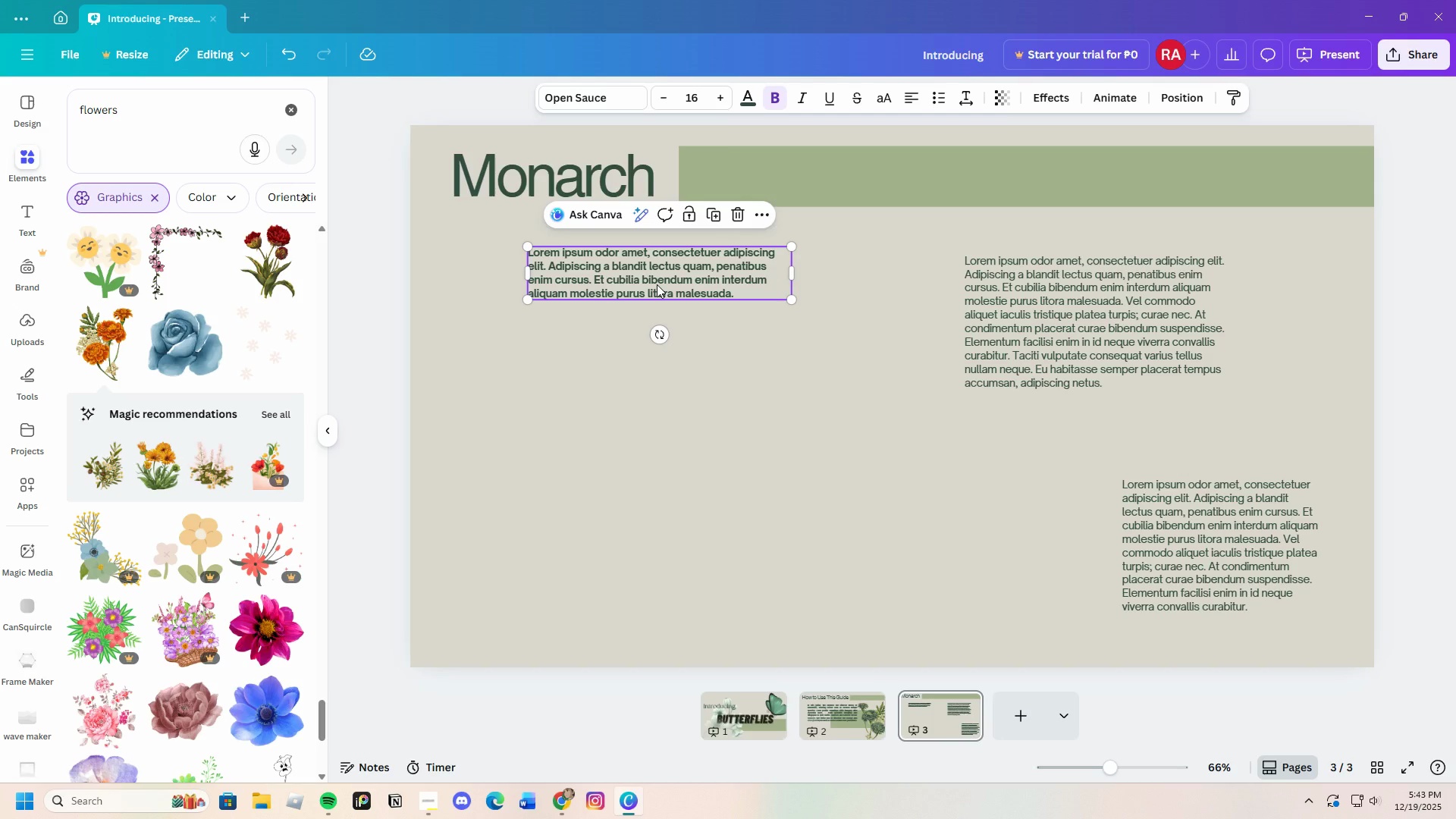 
left_click([657, 284])
 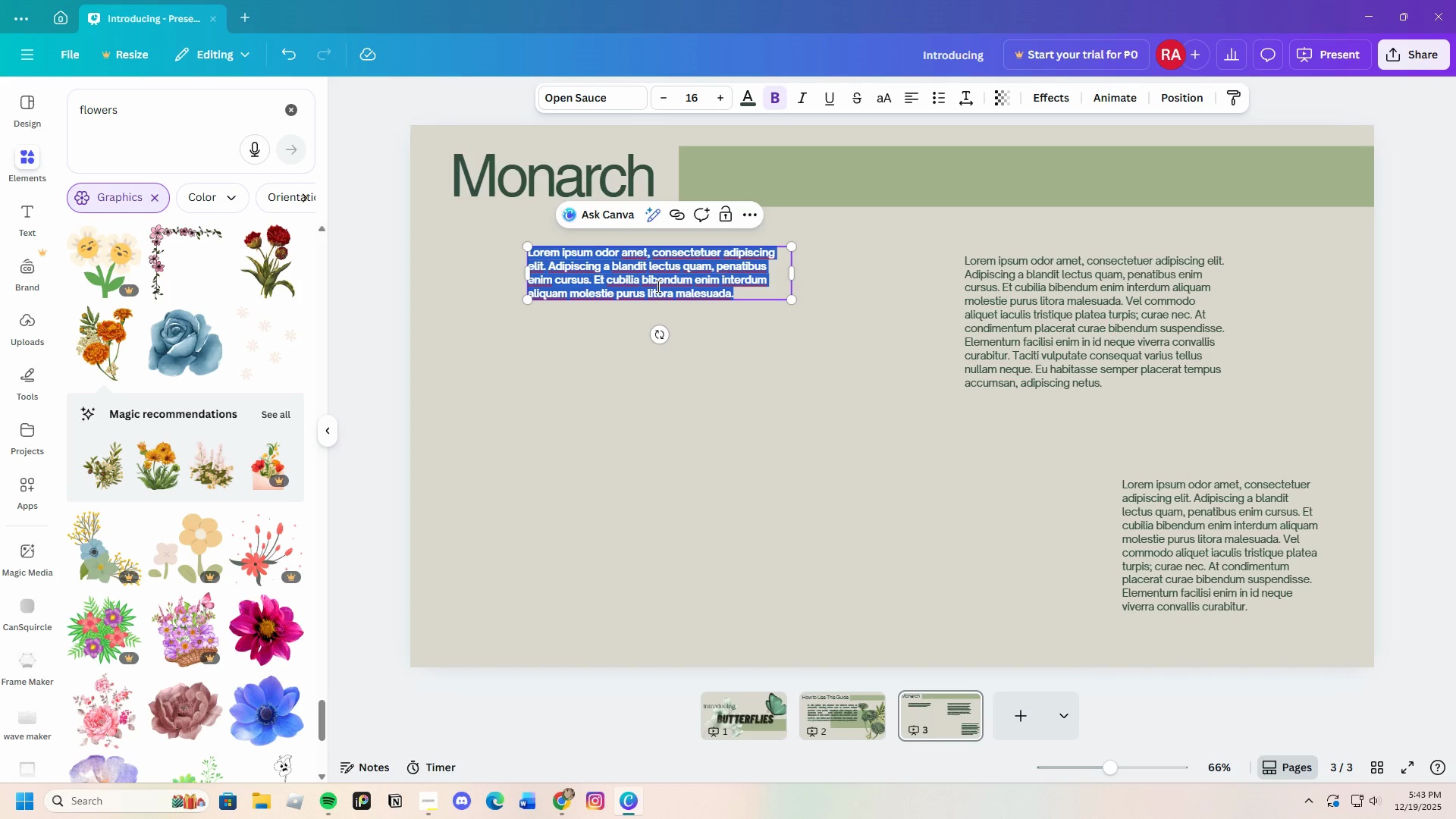 
key(Backspace)
type(Common Name)
 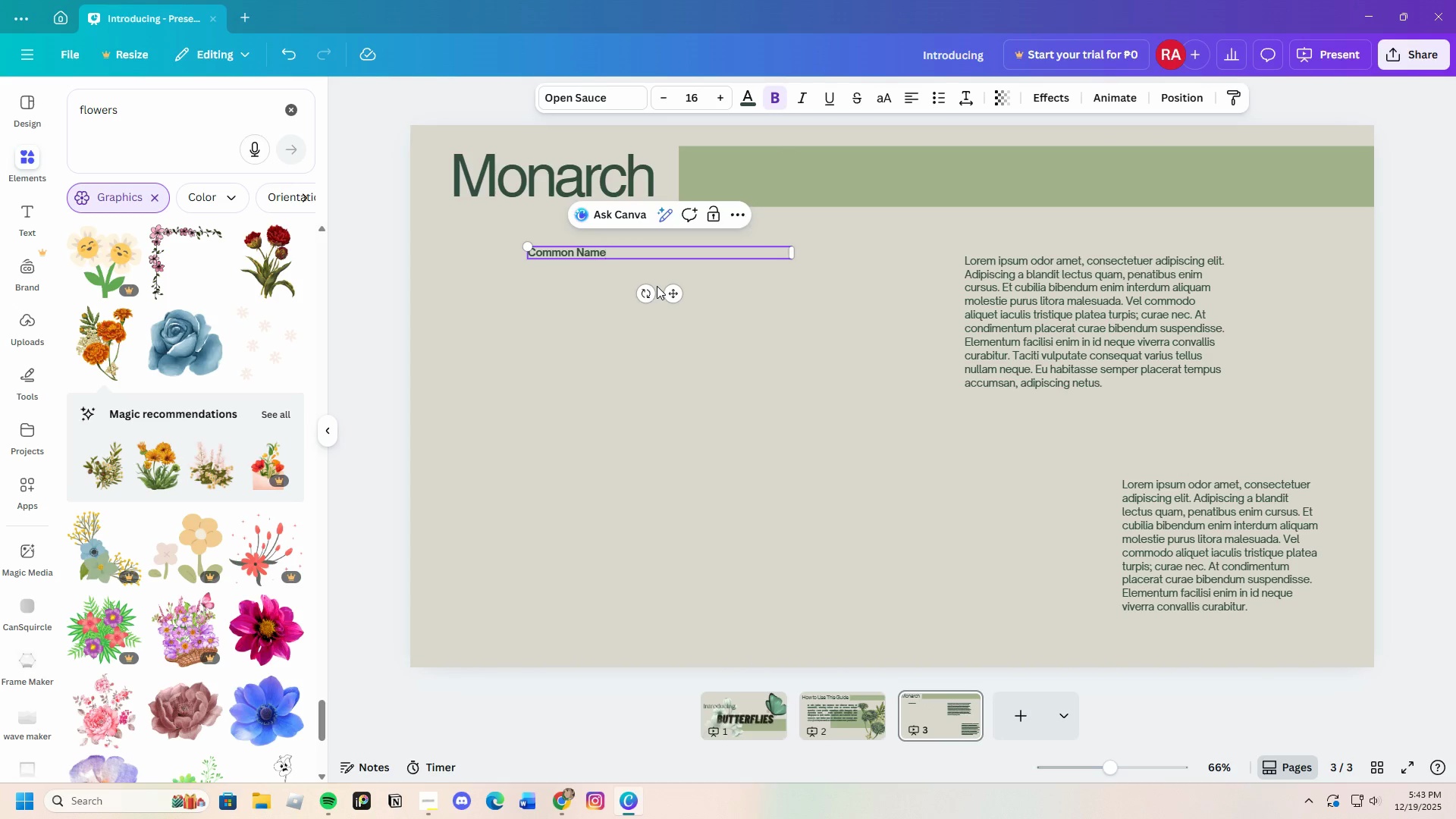 
left_click([567, 801])
 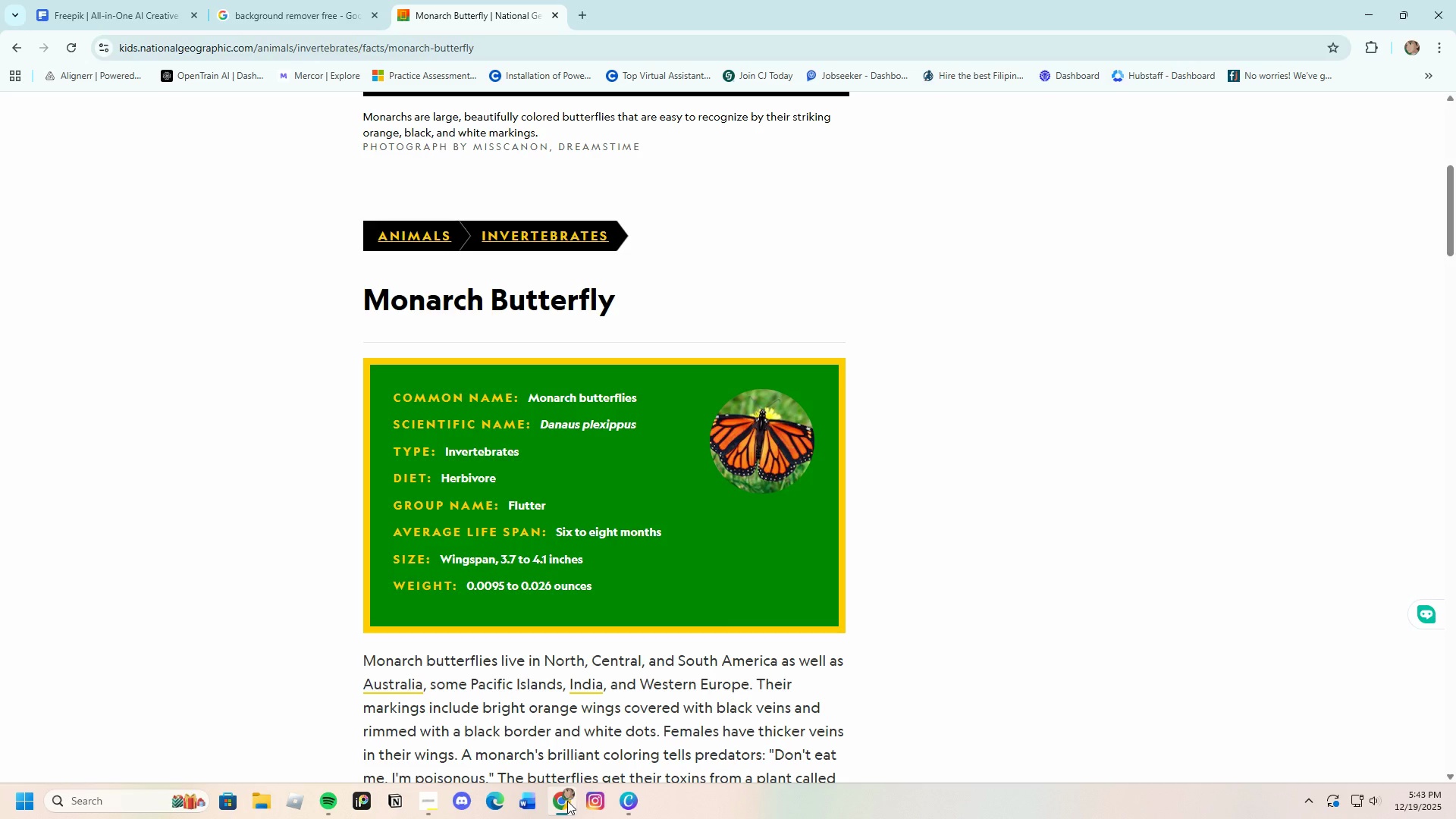 
left_click([567, 801])
 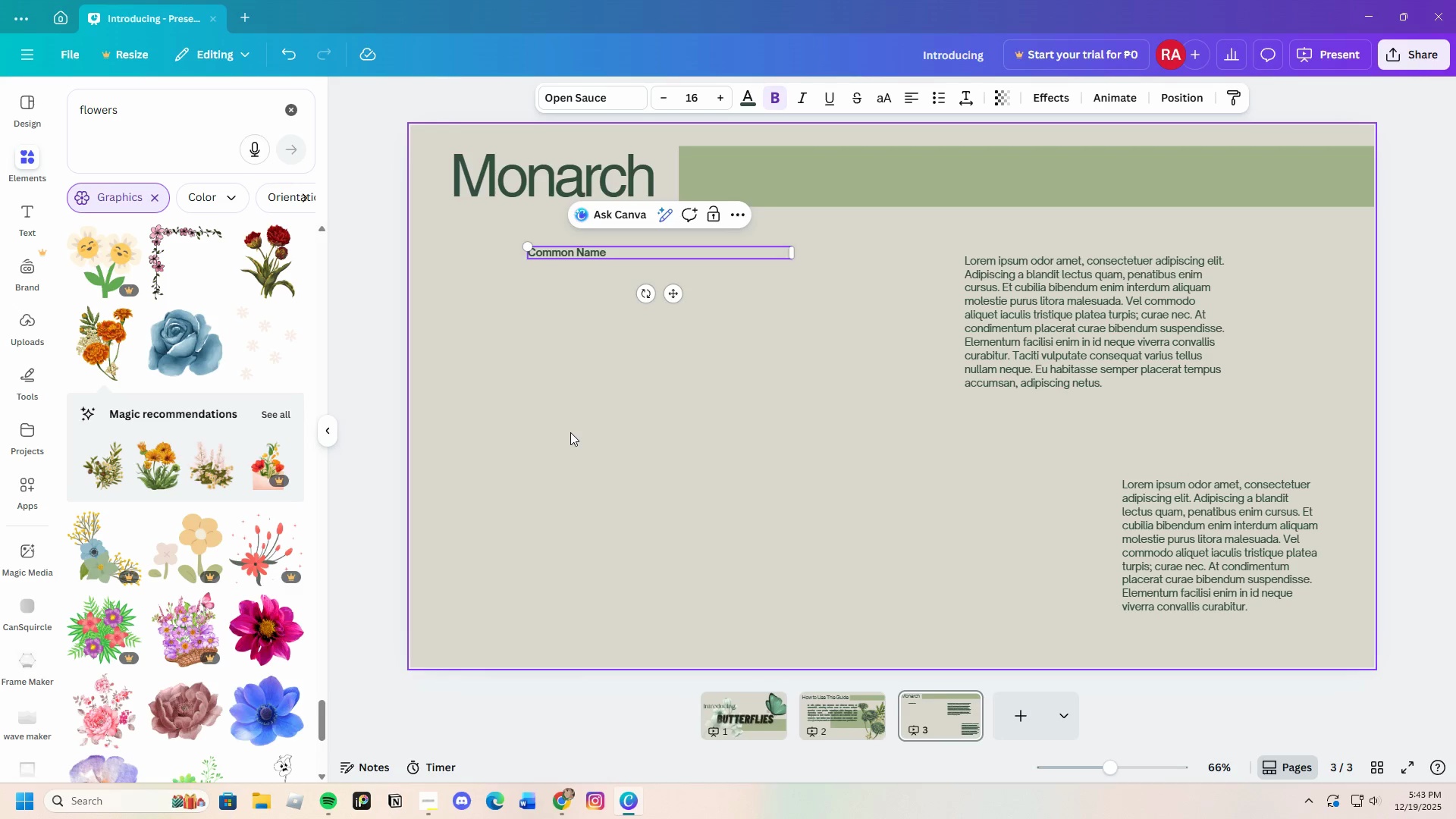 
key(Shift+Semicolon)
 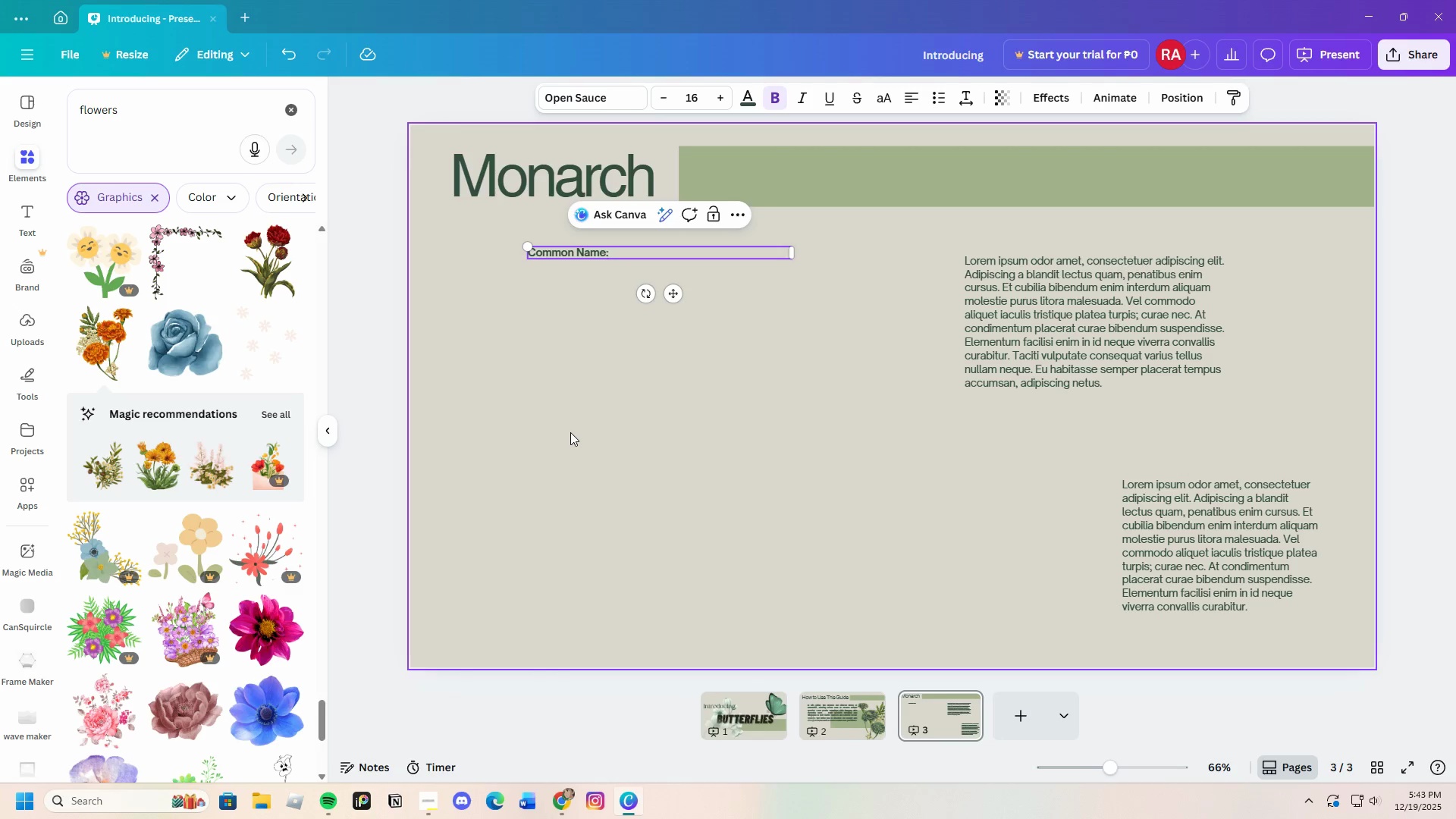 
key(Space)
 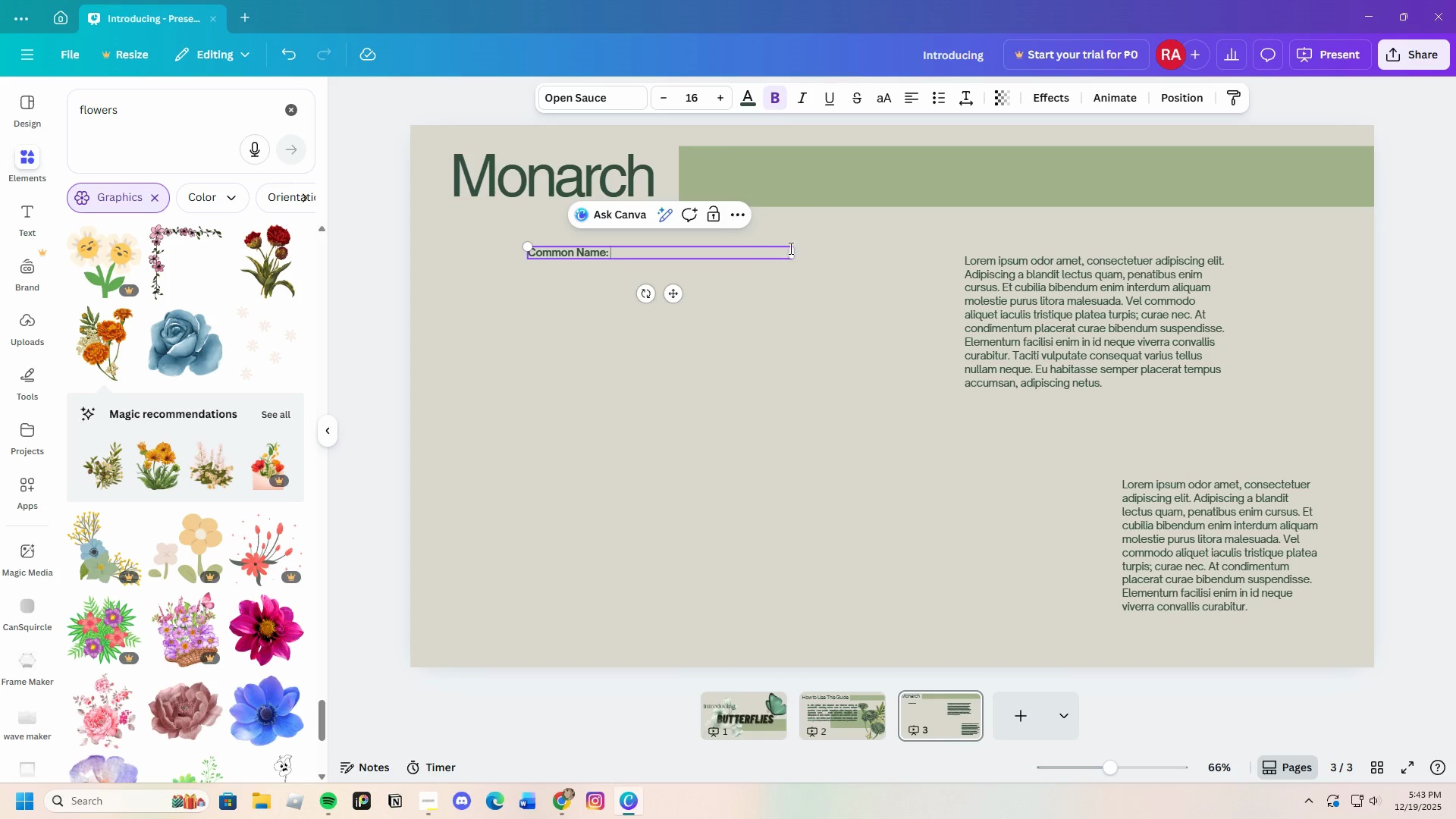 
left_click_drag(start_coordinate=[792, 253], to_coordinate=[622, 252])
 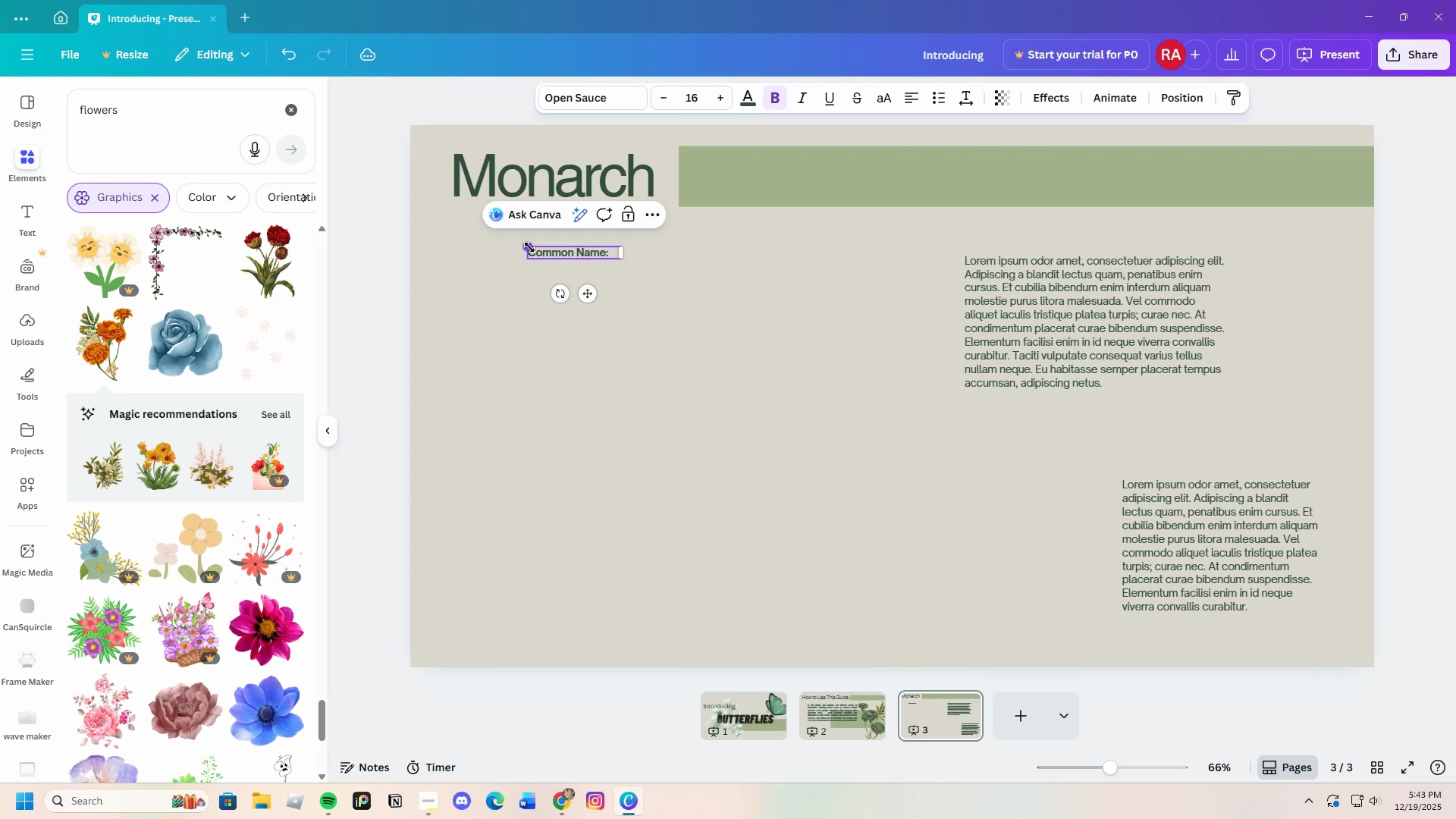 
left_click_drag(start_coordinate=[532, 249], to_coordinate=[517, 243])
 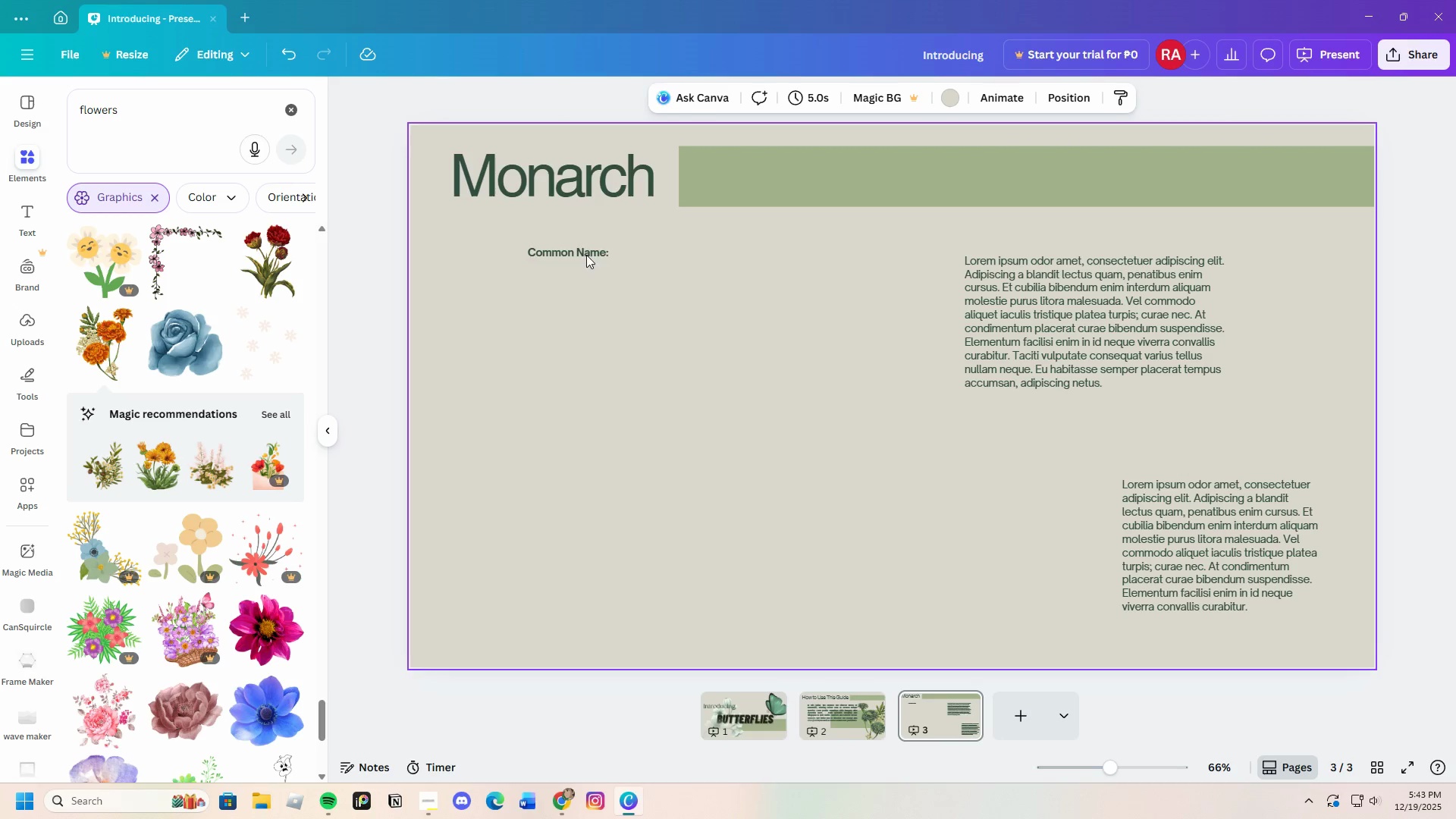 
double_click([575, 250])
 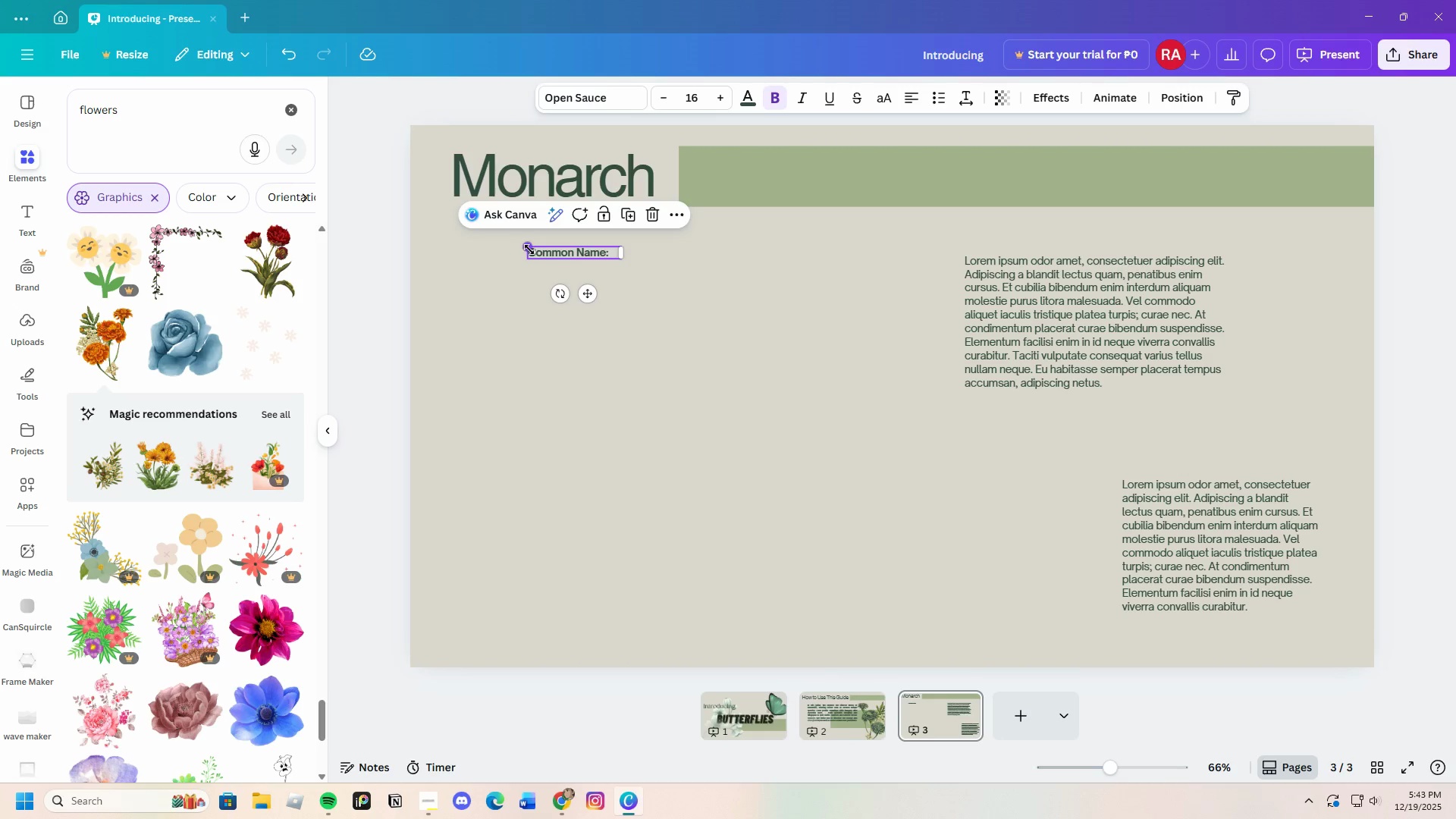 
left_click_drag(start_coordinate=[529, 249], to_coordinate=[479, 221])
 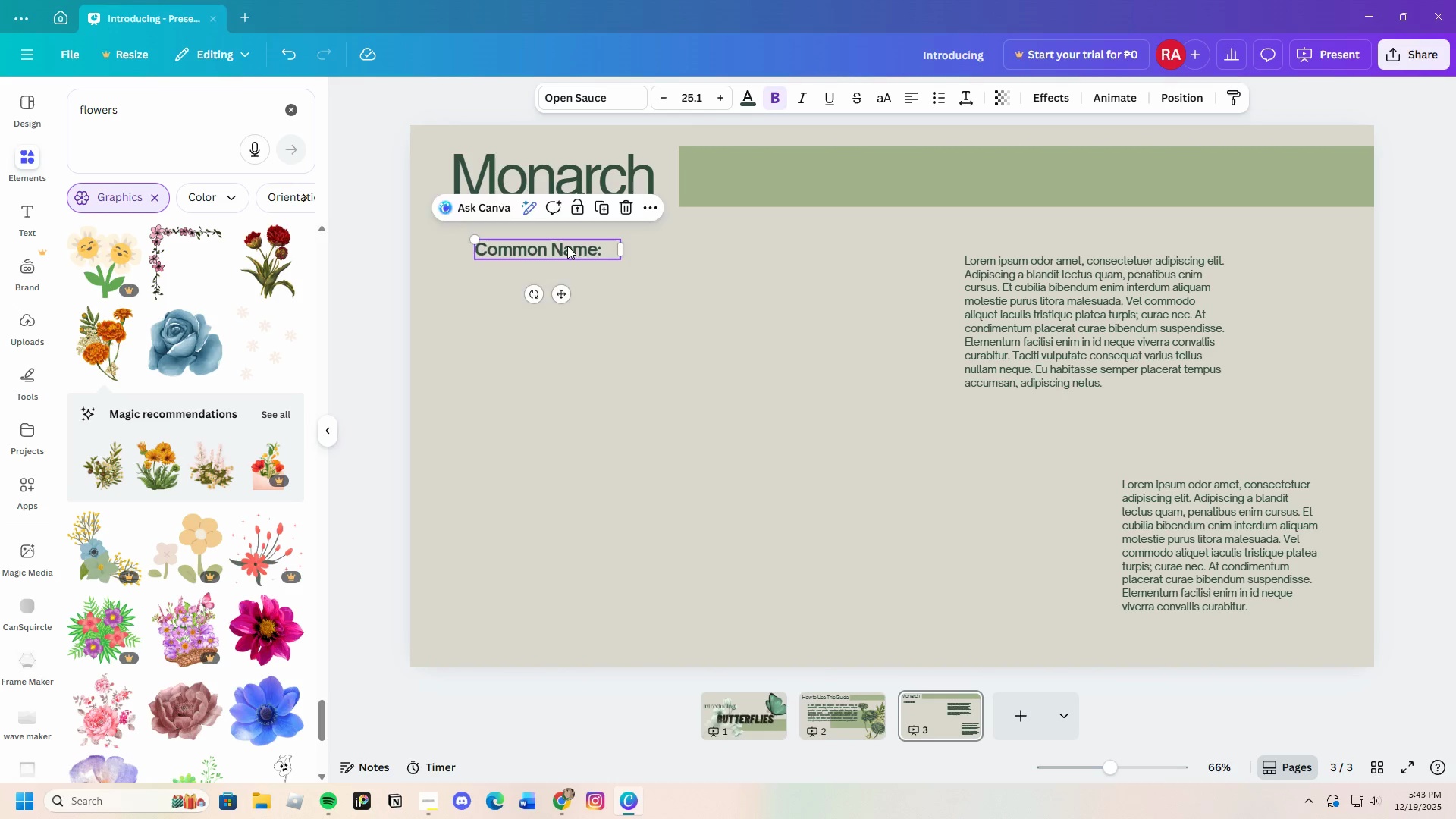 
left_click_drag(start_coordinate=[567, 246], to_coordinate=[583, 270])
 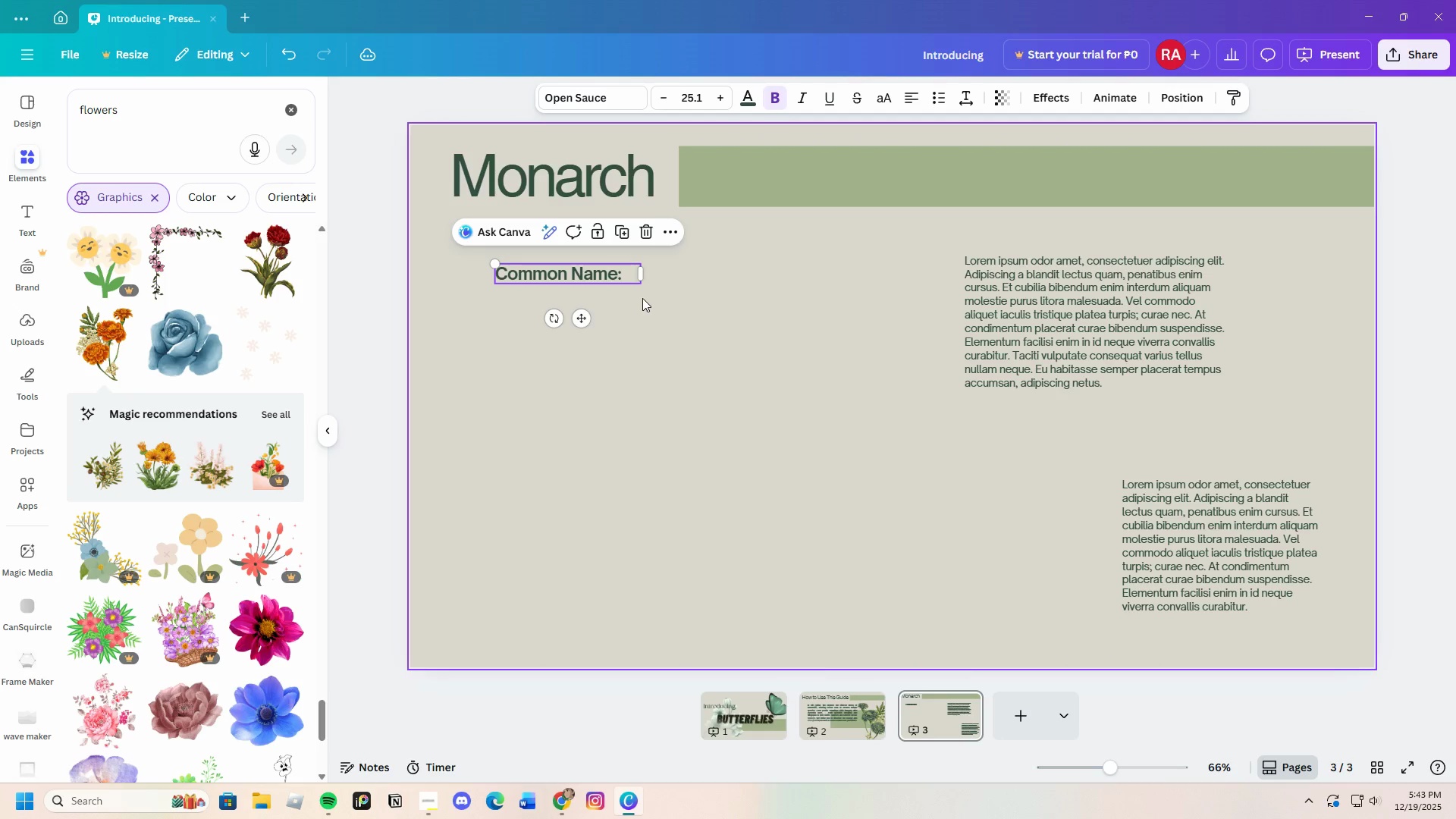 
left_click([642, 299])
 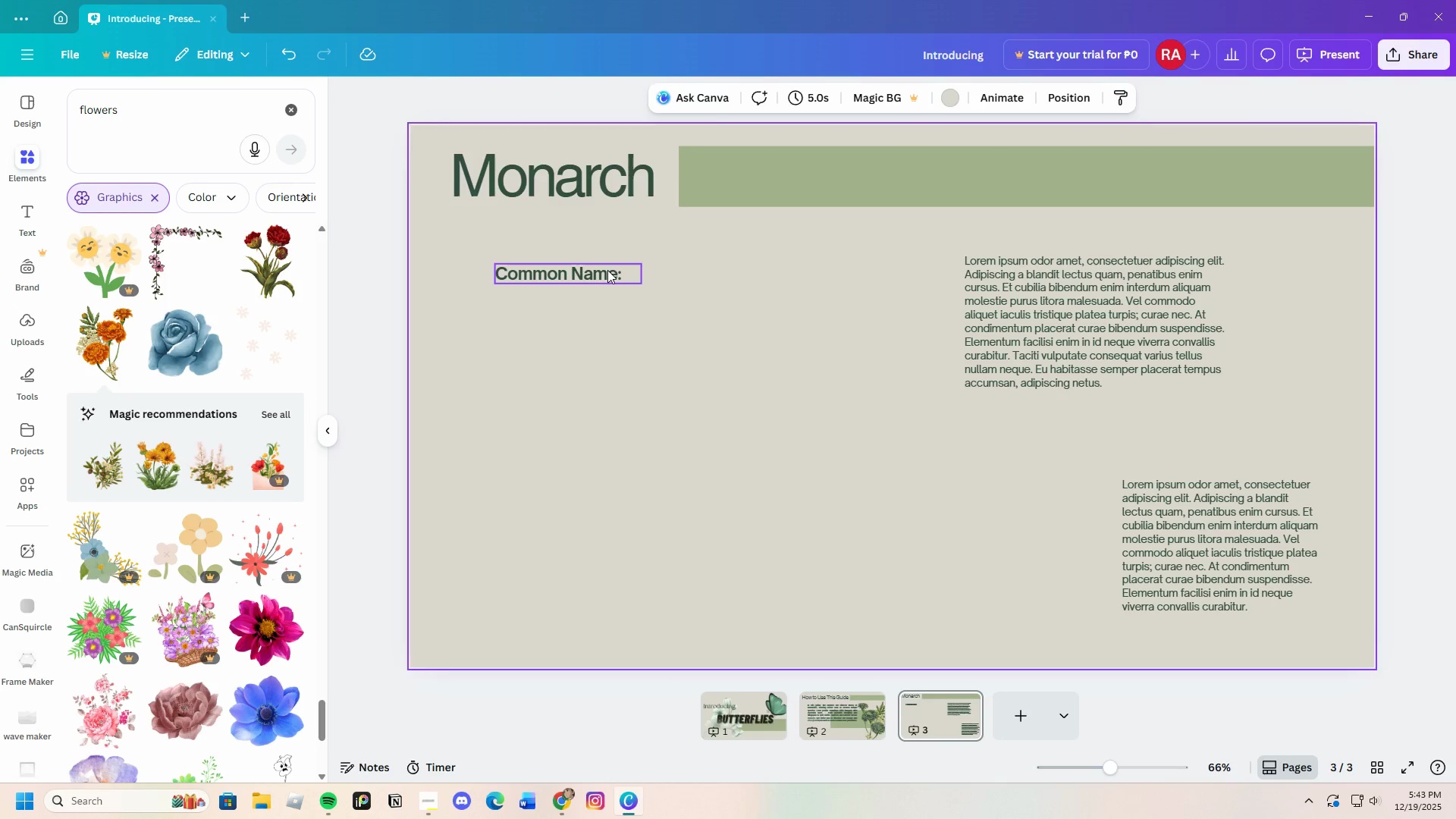 
left_click([604, 268])
 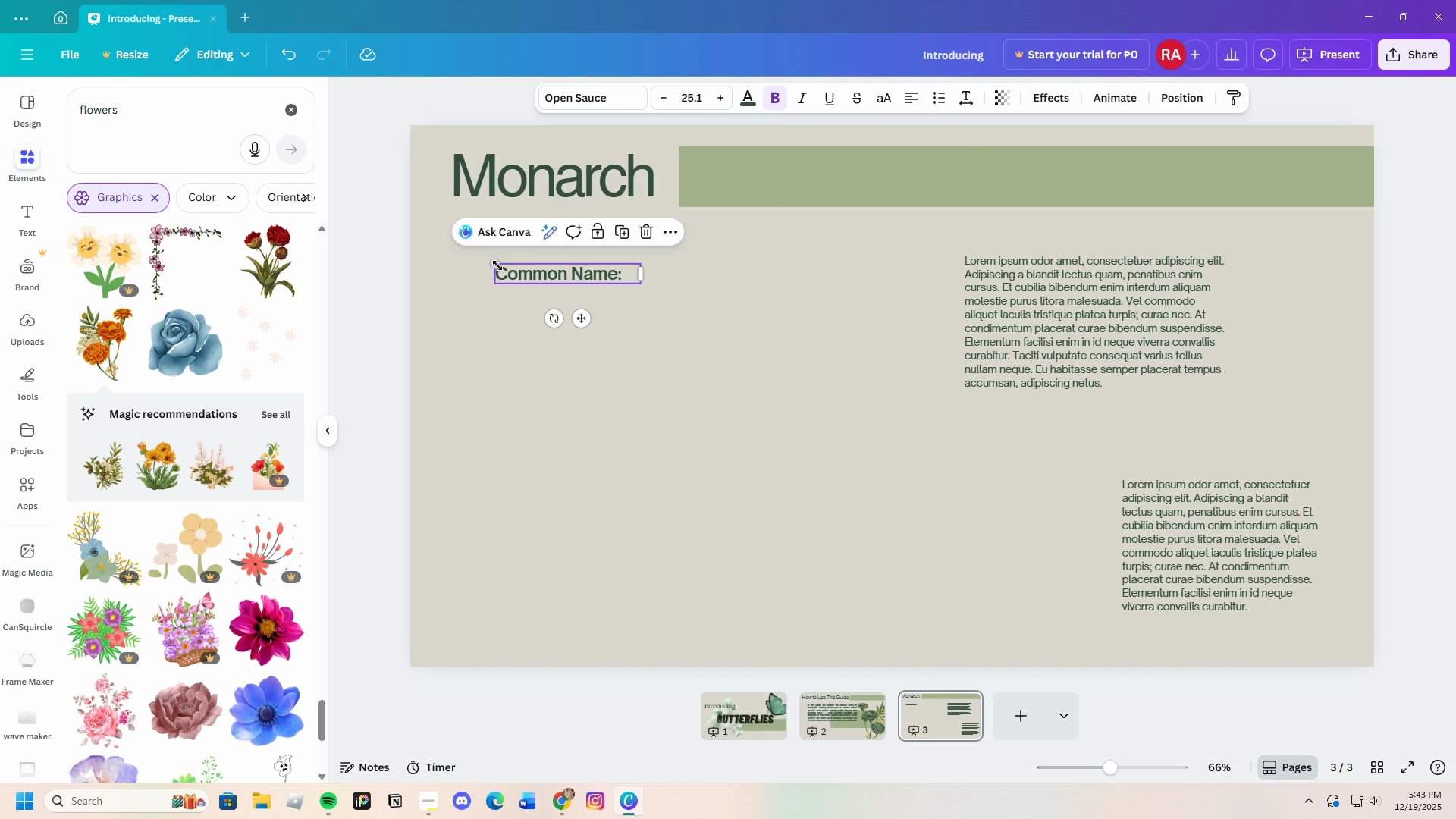 
left_click_drag(start_coordinate=[495, 263], to_coordinate=[482, 249])
 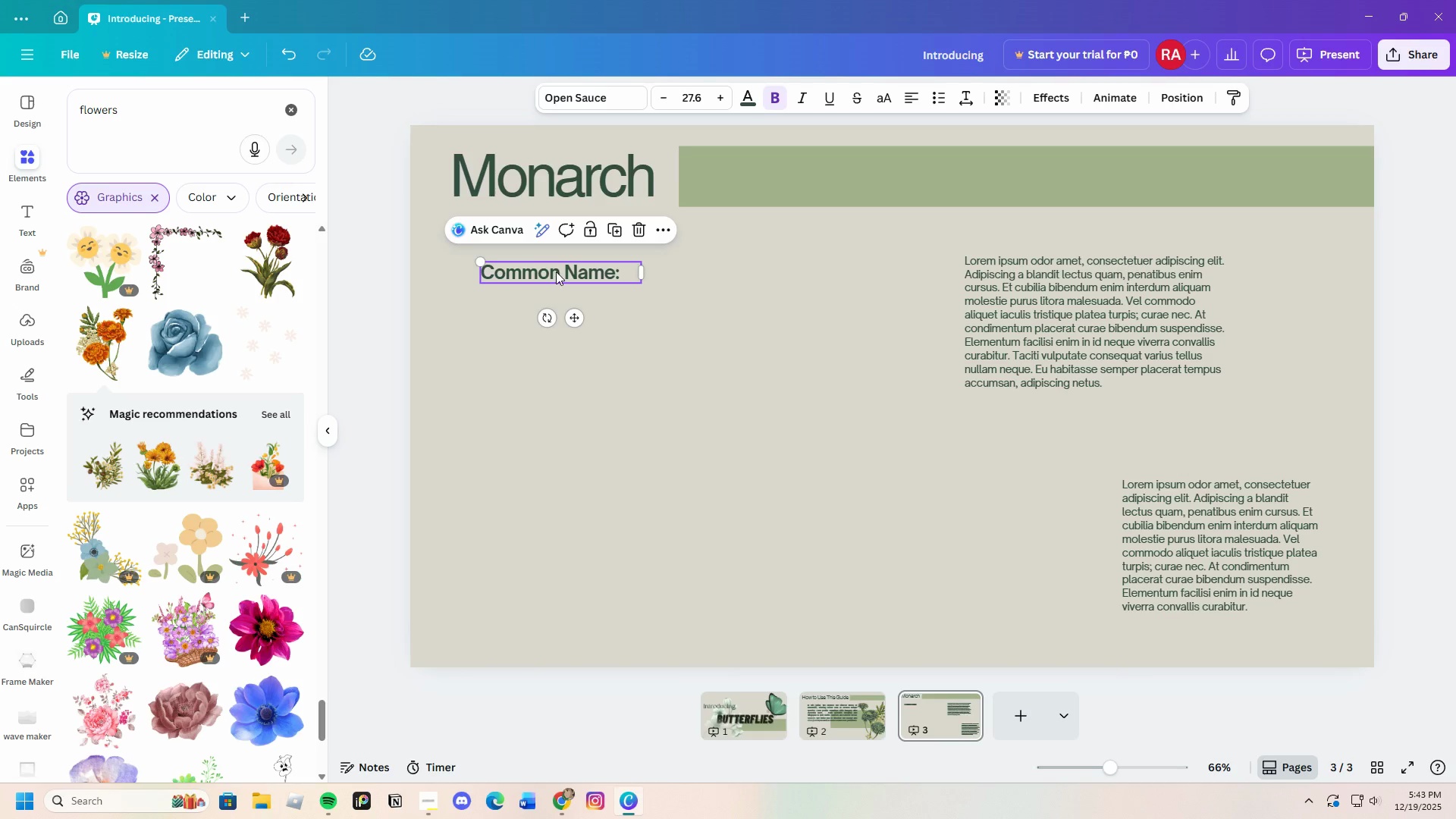 
left_click_drag(start_coordinate=[555, 271], to_coordinate=[560, 272])
 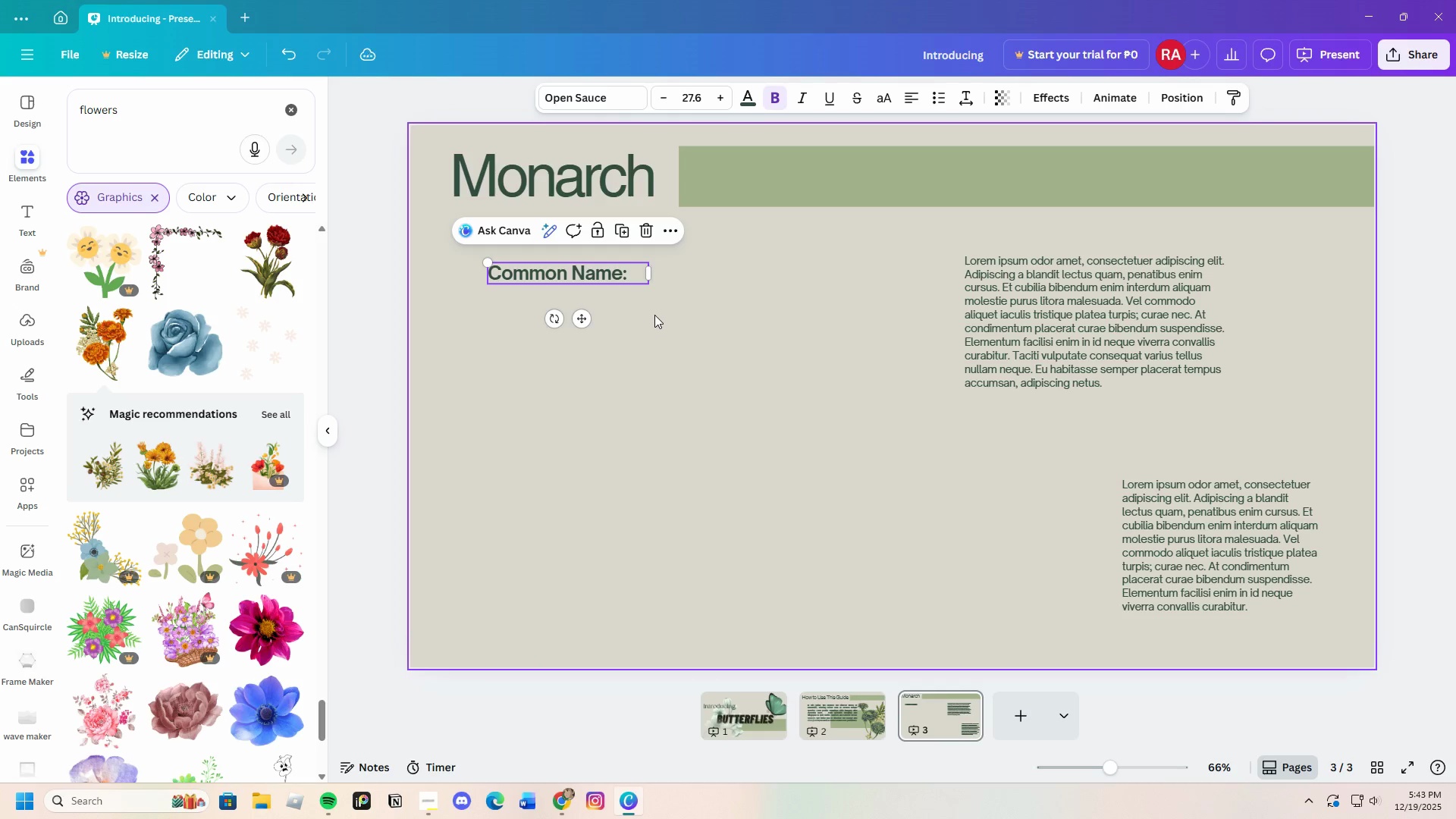 
left_click([654, 315])
 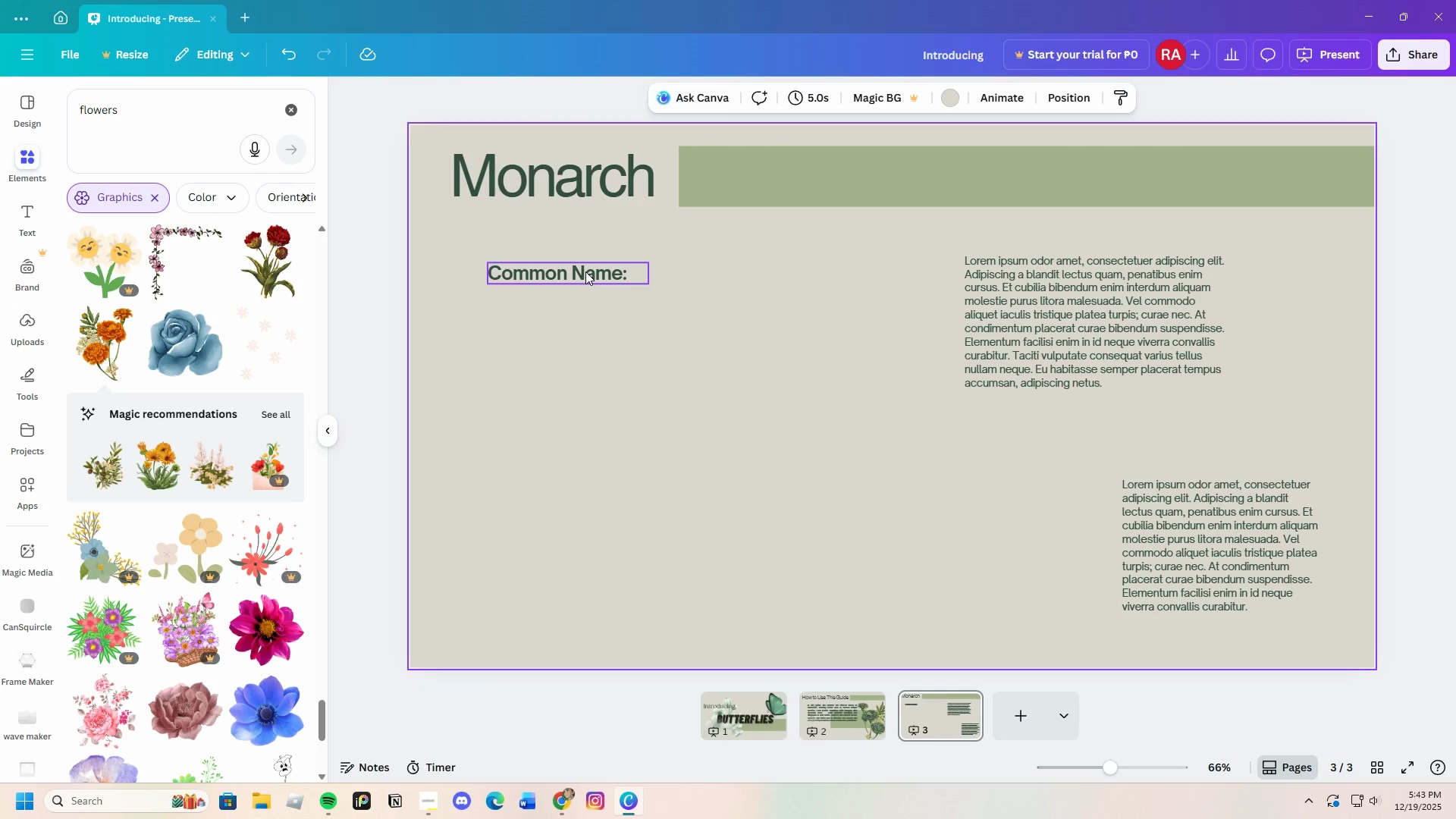 
left_click_drag(start_coordinate=[585, 271], to_coordinate=[588, 260])
 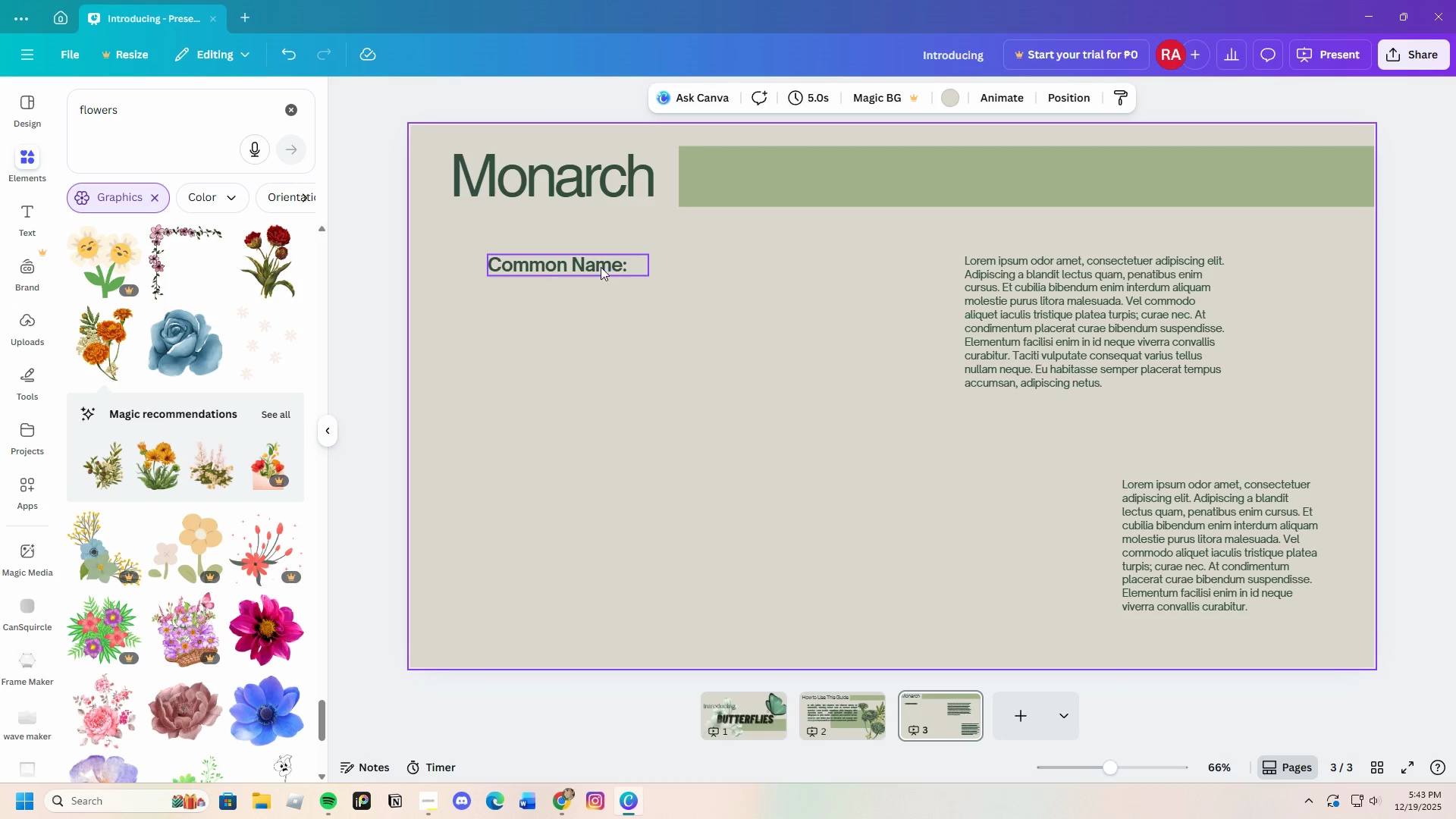 
left_click_drag(start_coordinate=[594, 265], to_coordinate=[615, 303])
 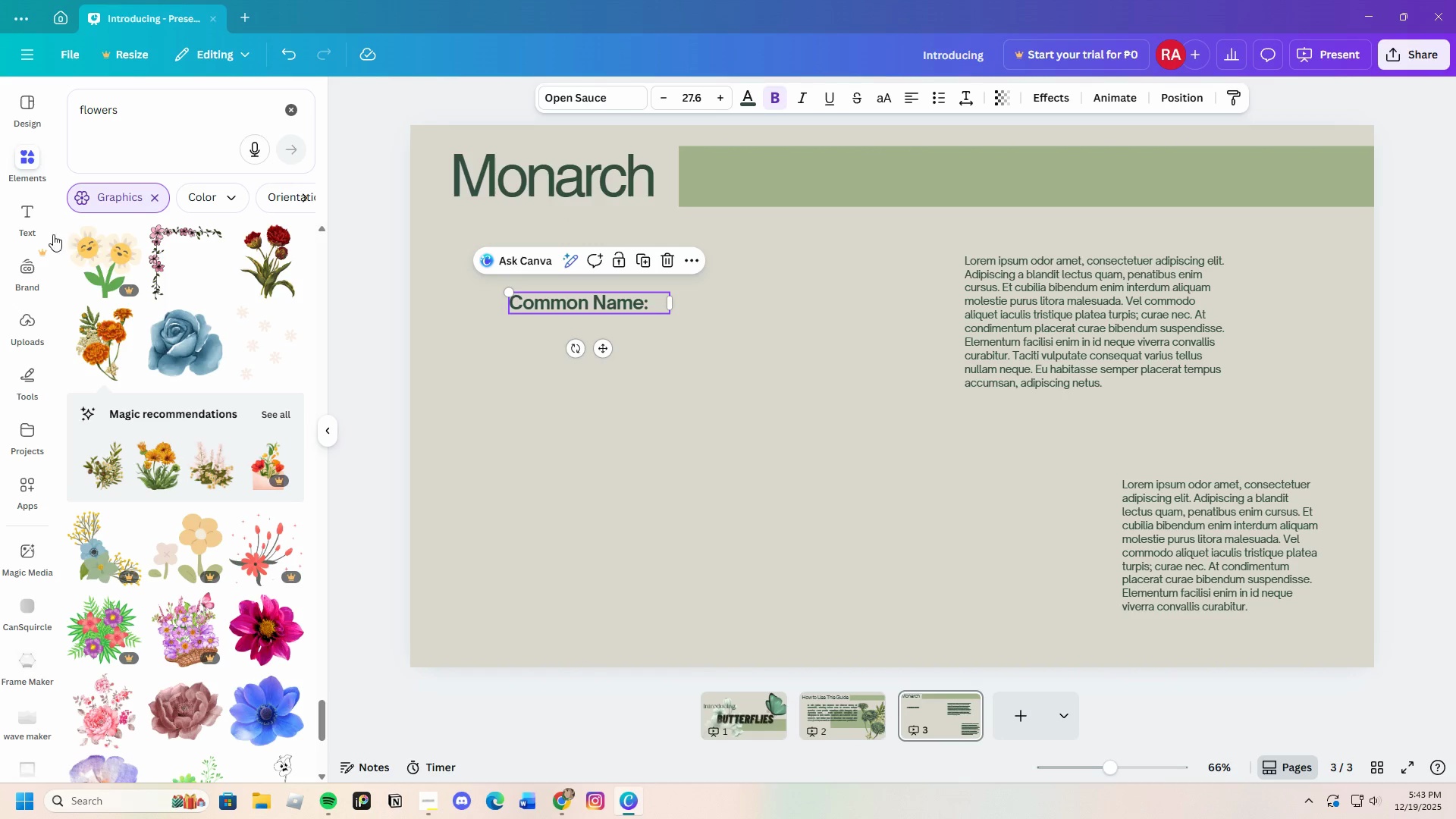 
left_click([30, 217])
 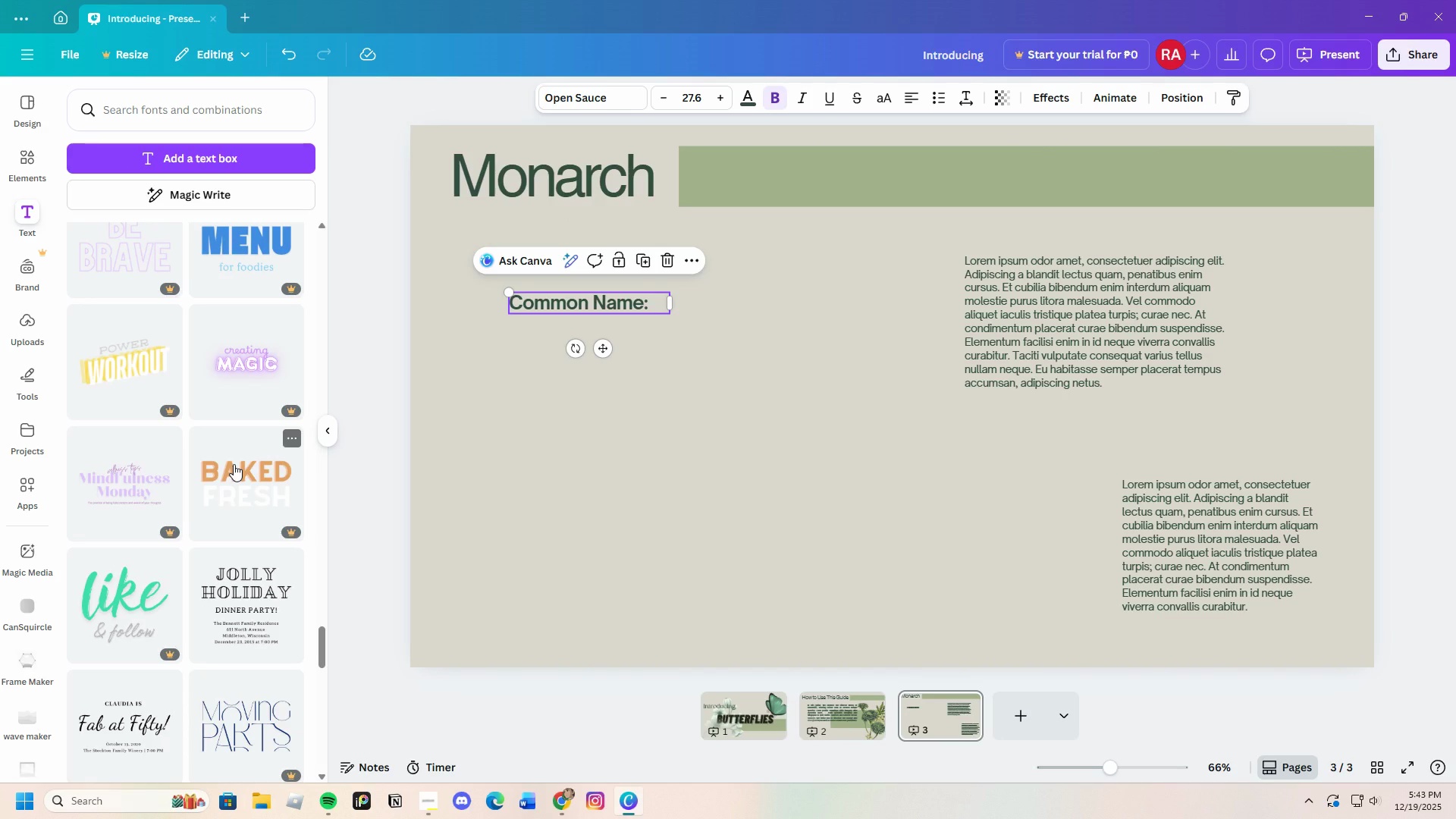 
scroll: coordinate [135, 538], scroll_direction: down, amount: 10.0
 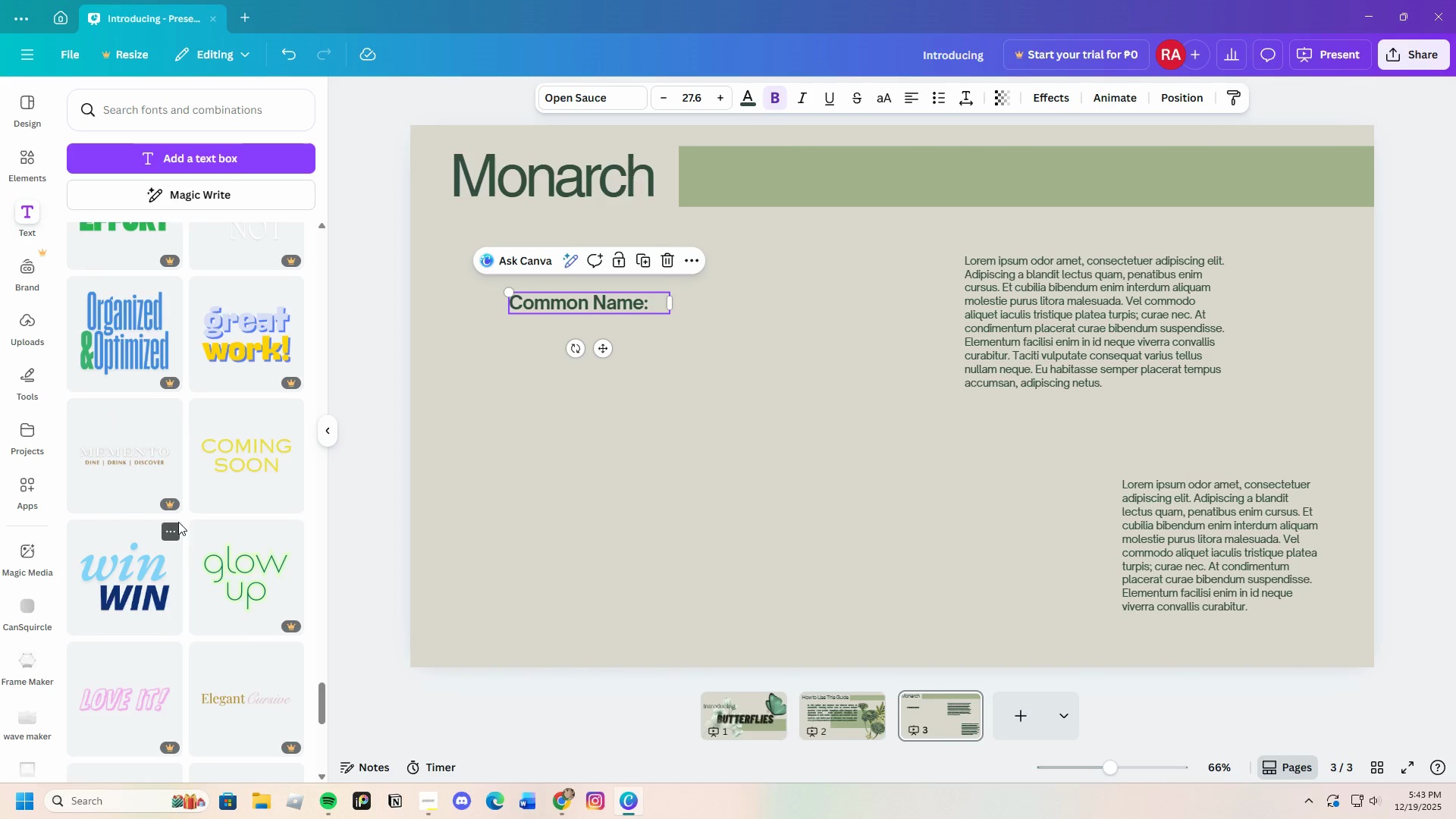 
wait(5.22)
 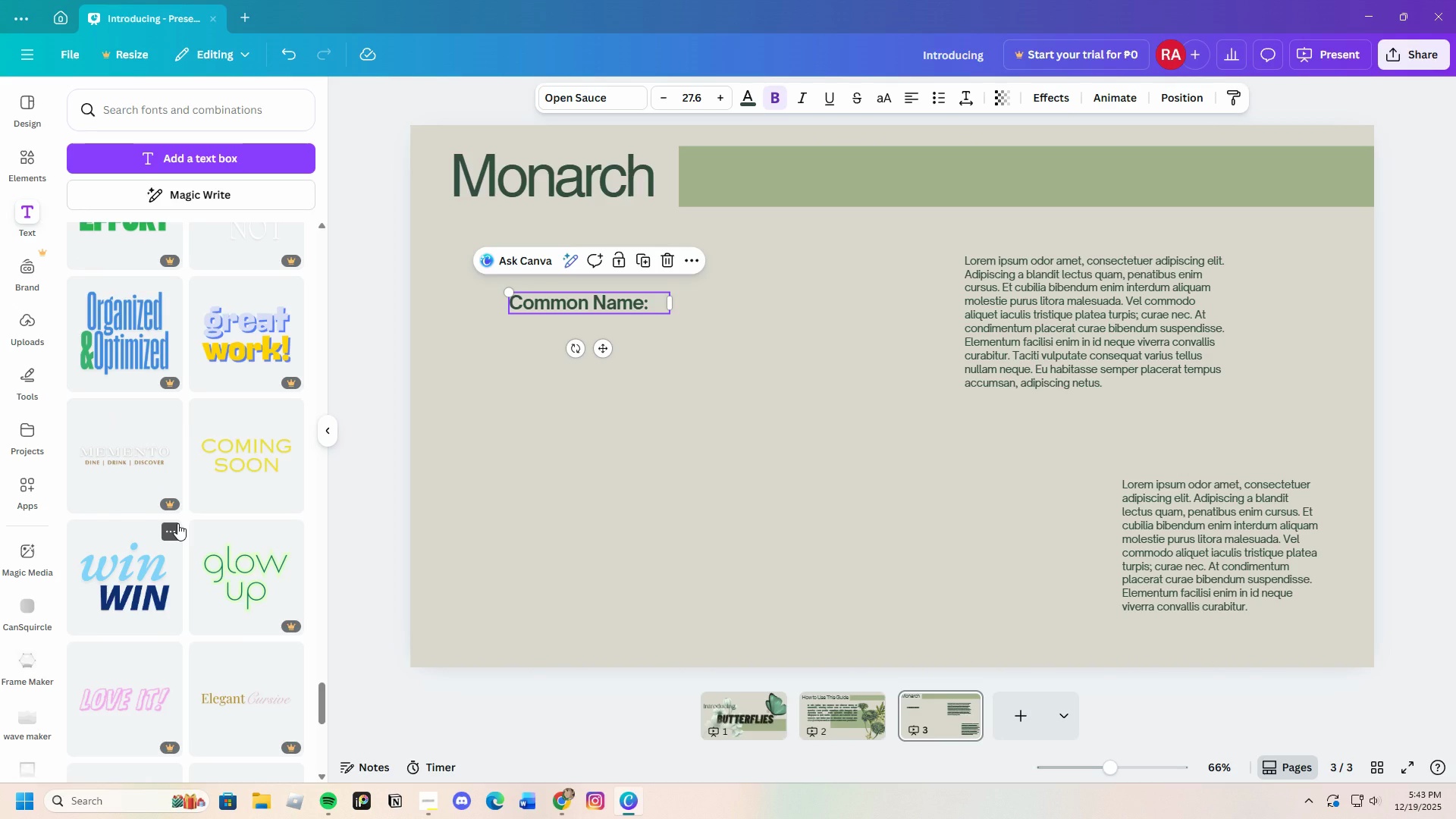 
scroll: coordinate [240, 610], scroll_direction: down, amount: 14.0
 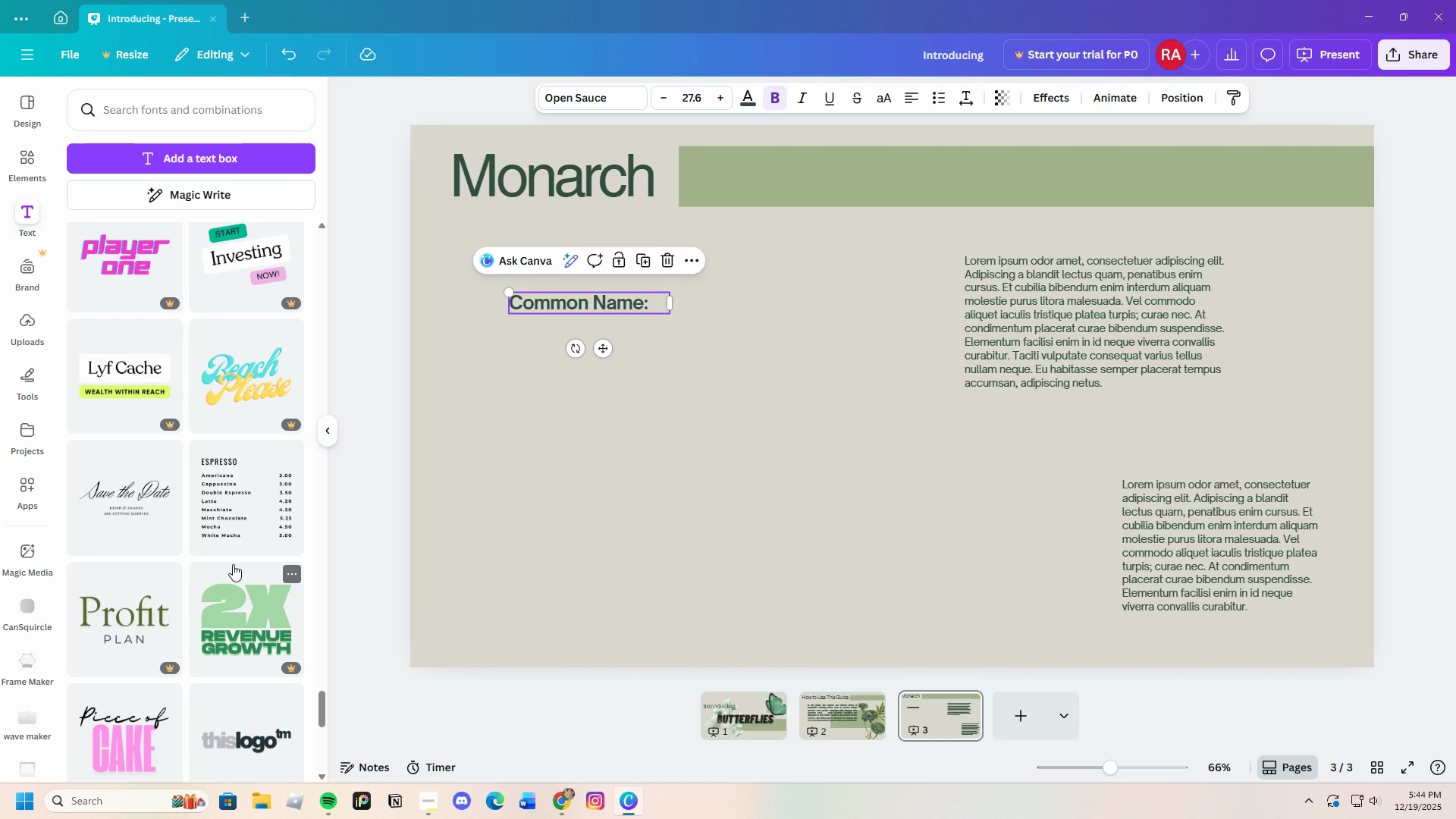 
scroll: coordinate [219, 667], scroll_direction: down, amount: 24.0
 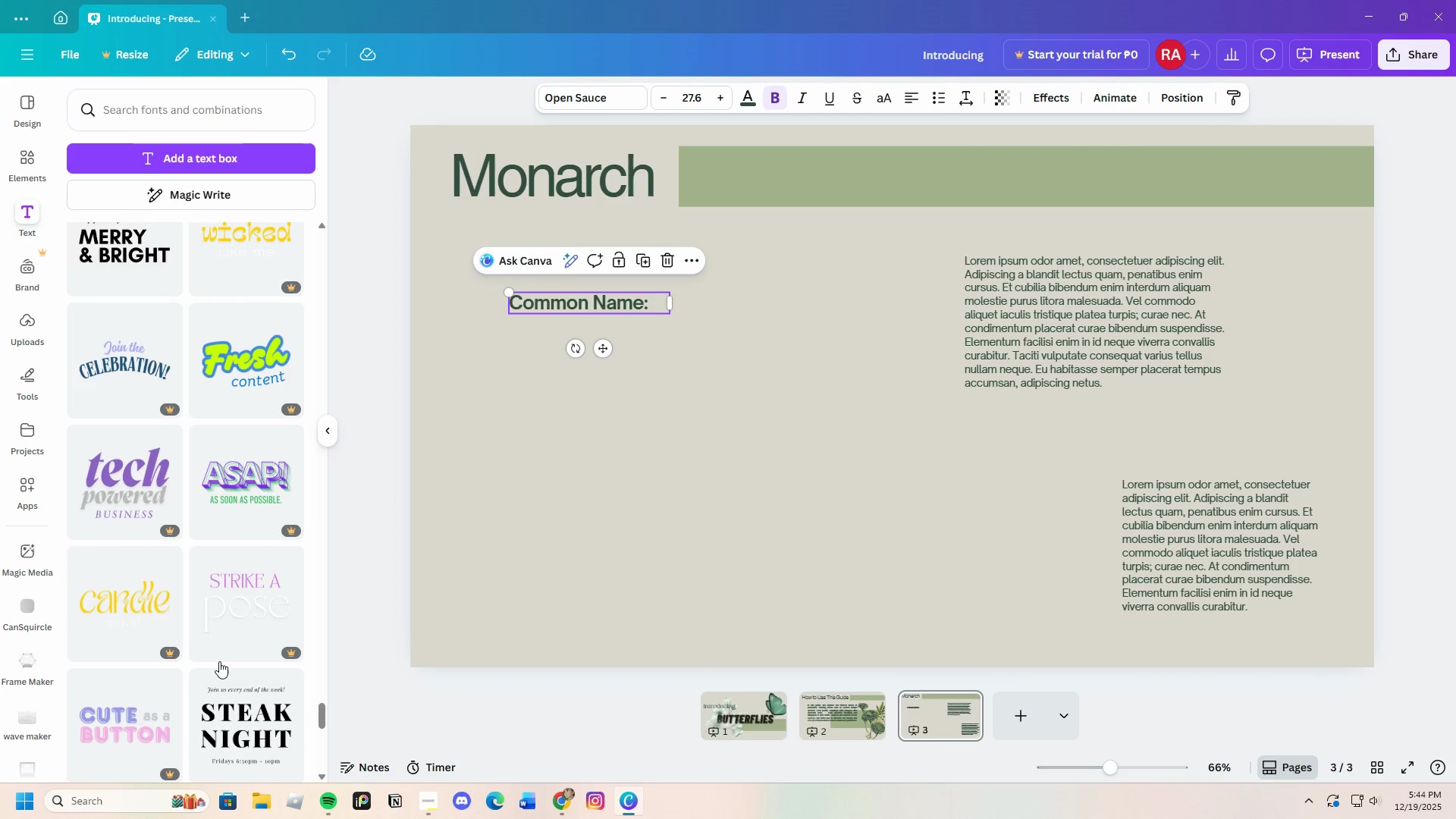 
scroll: coordinate [219, 654], scroll_direction: down, amount: 12.0
 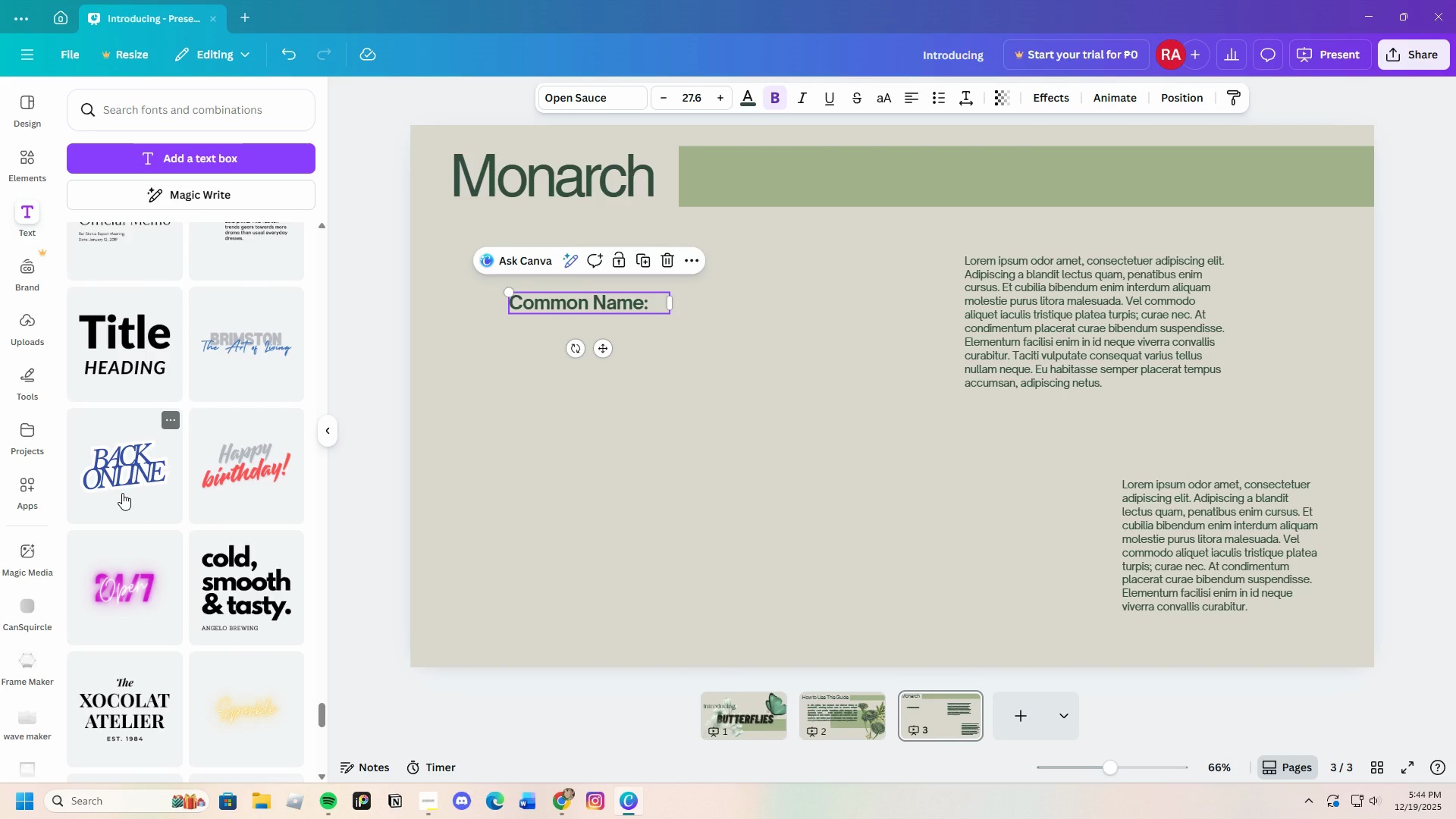 
left_click([122, 483])
 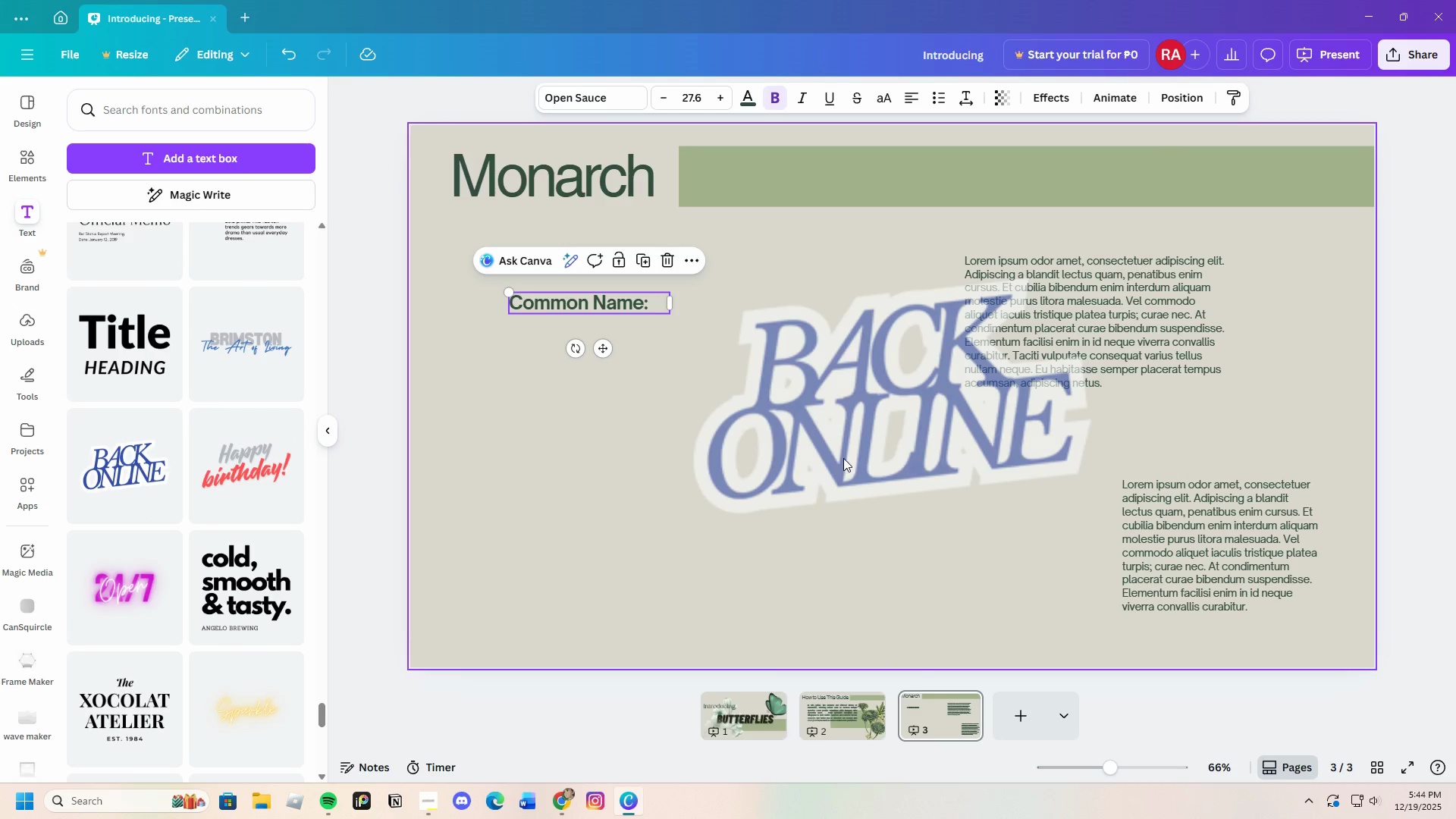 
left_click([843, 458])
 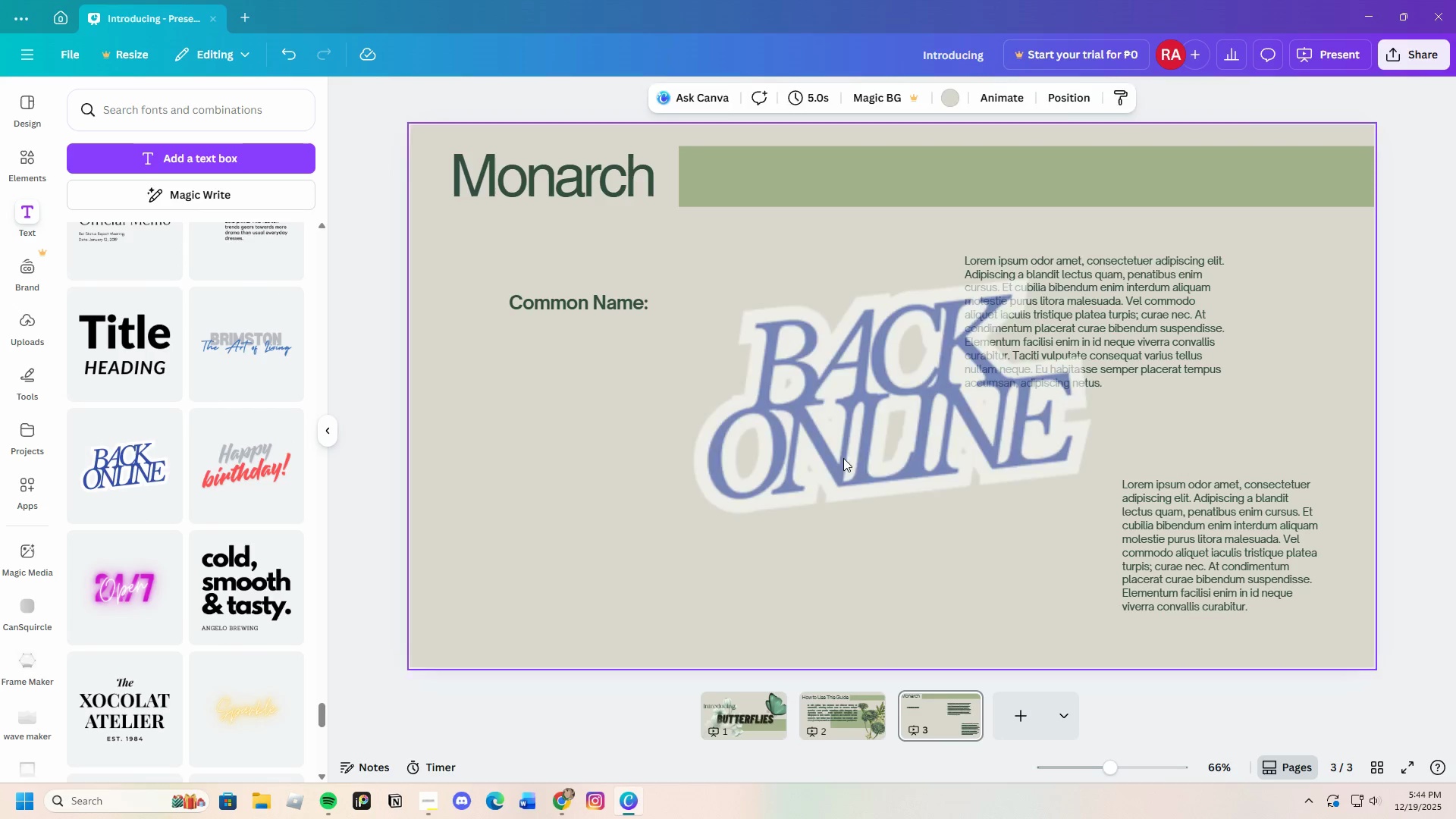 
left_click([846, 460])
 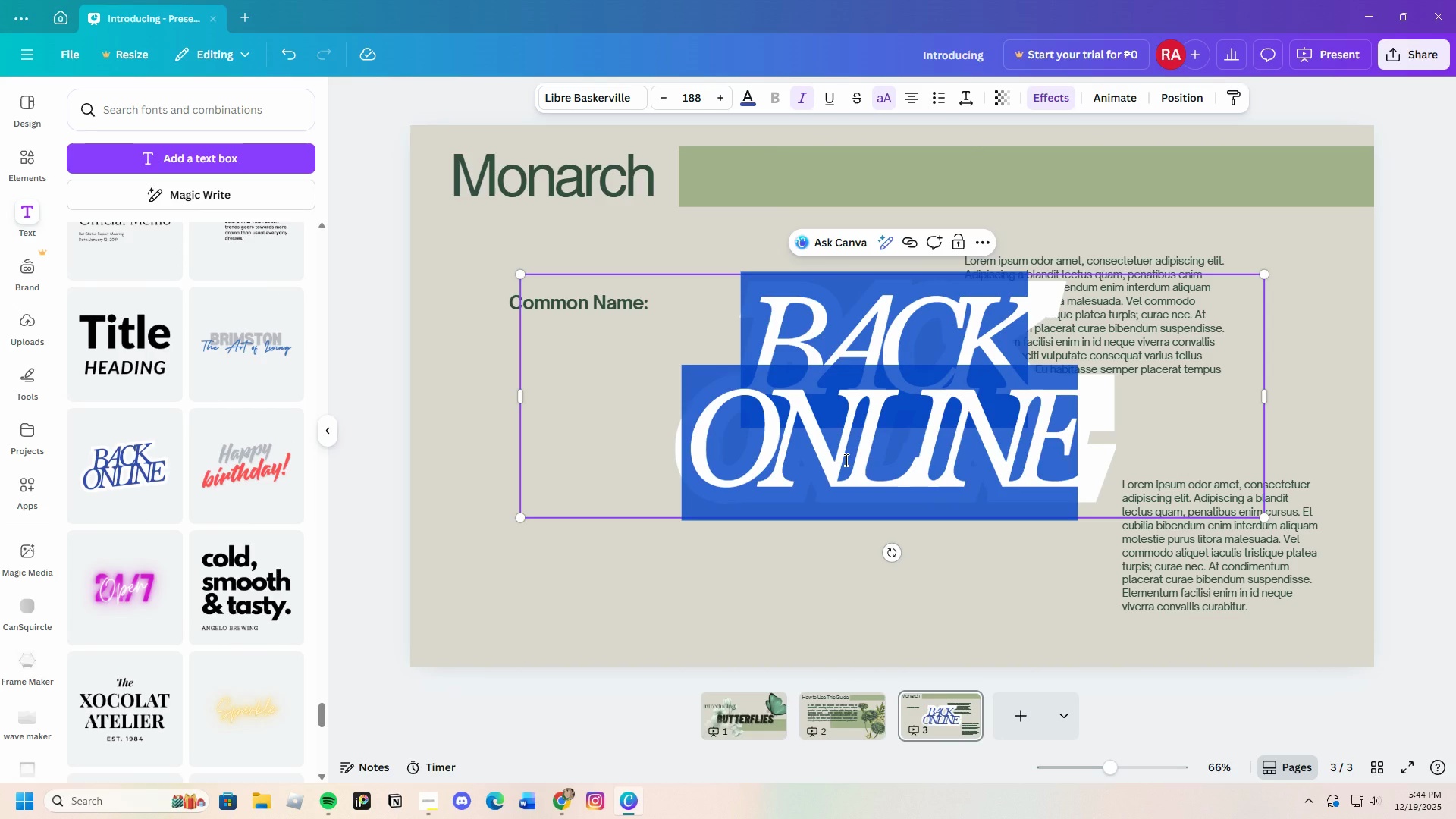 
key(Backspace)
type(Quick Facts)
 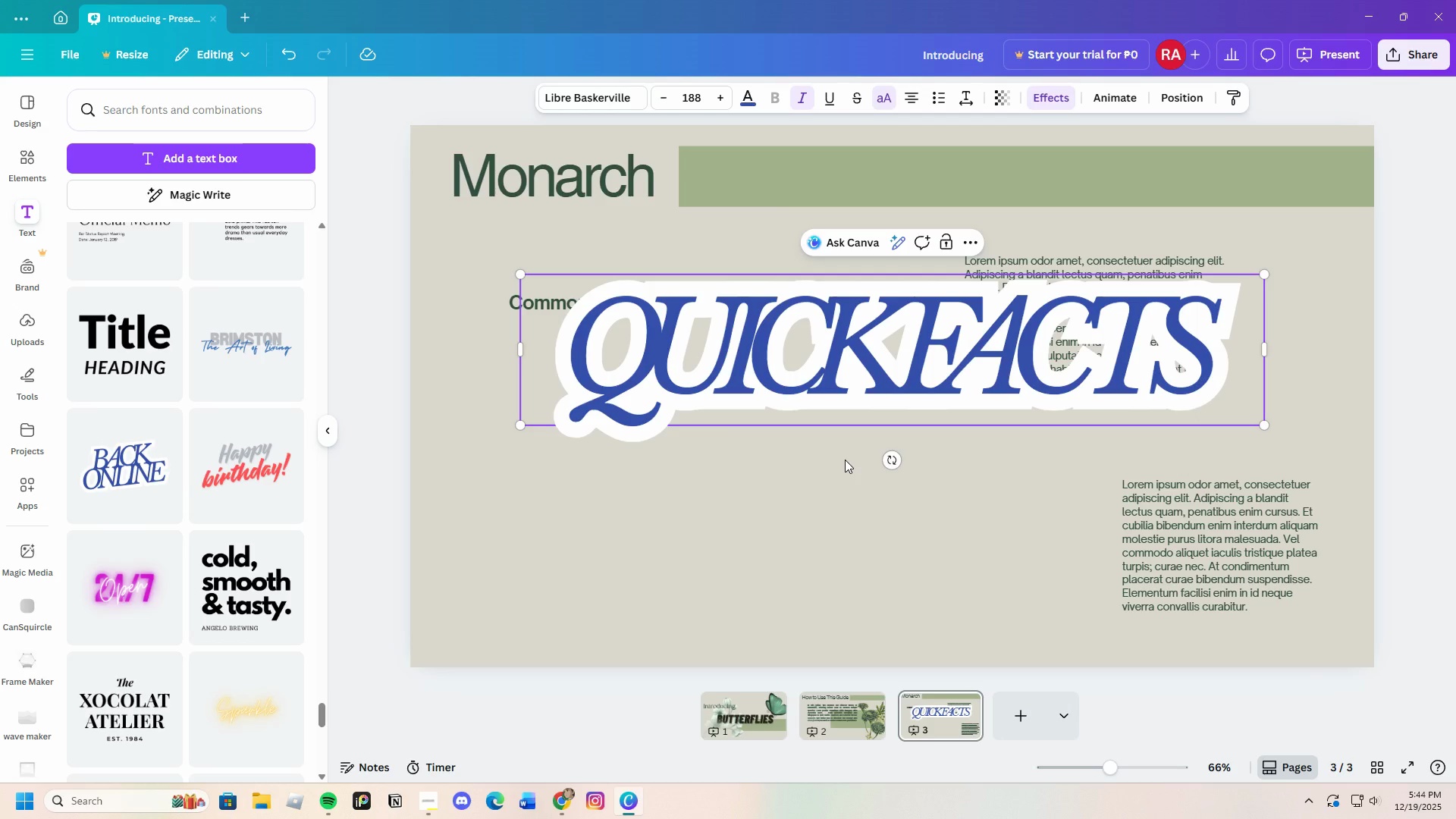 
left_click([896, 349])
 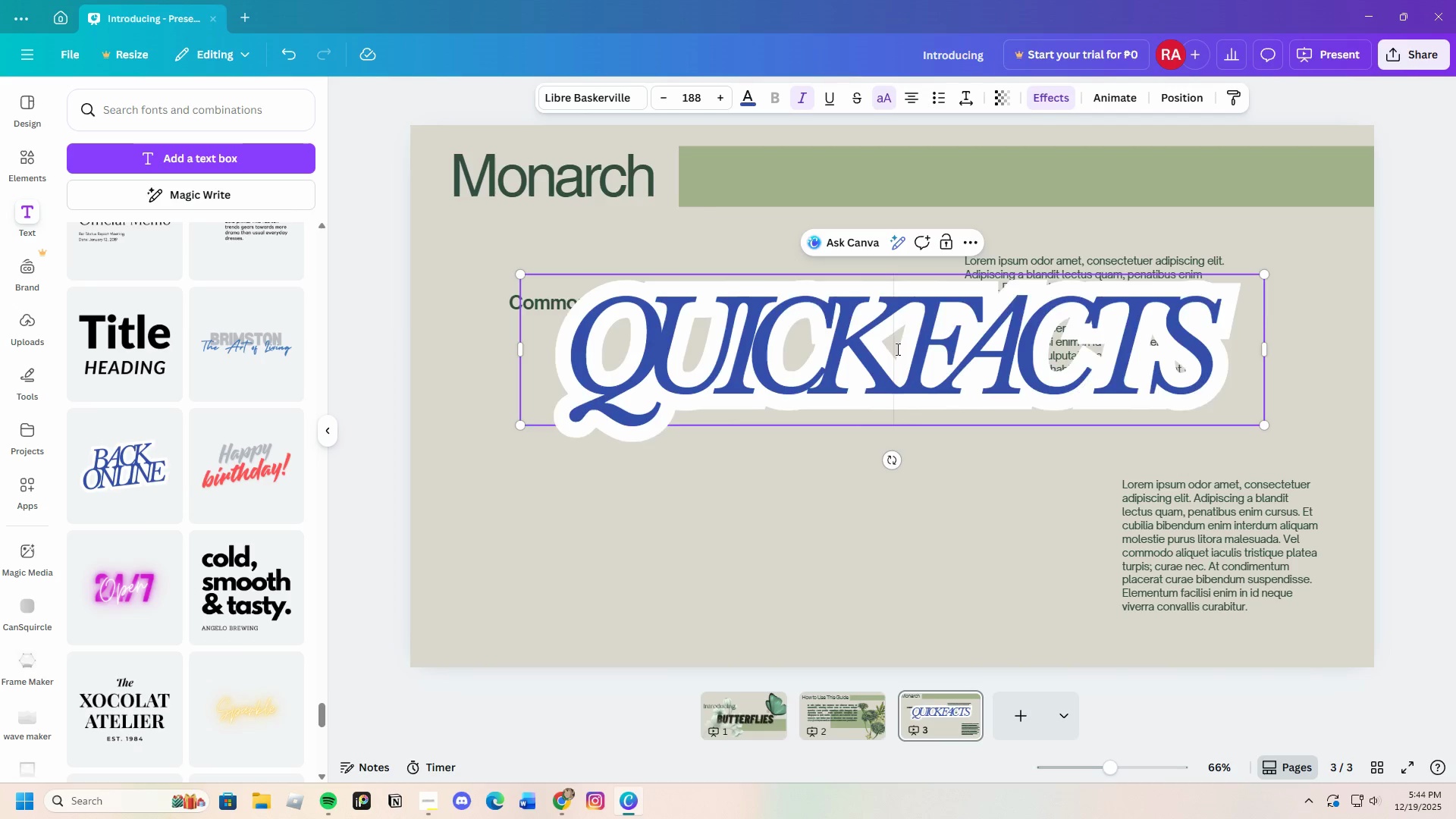 
key(C)
 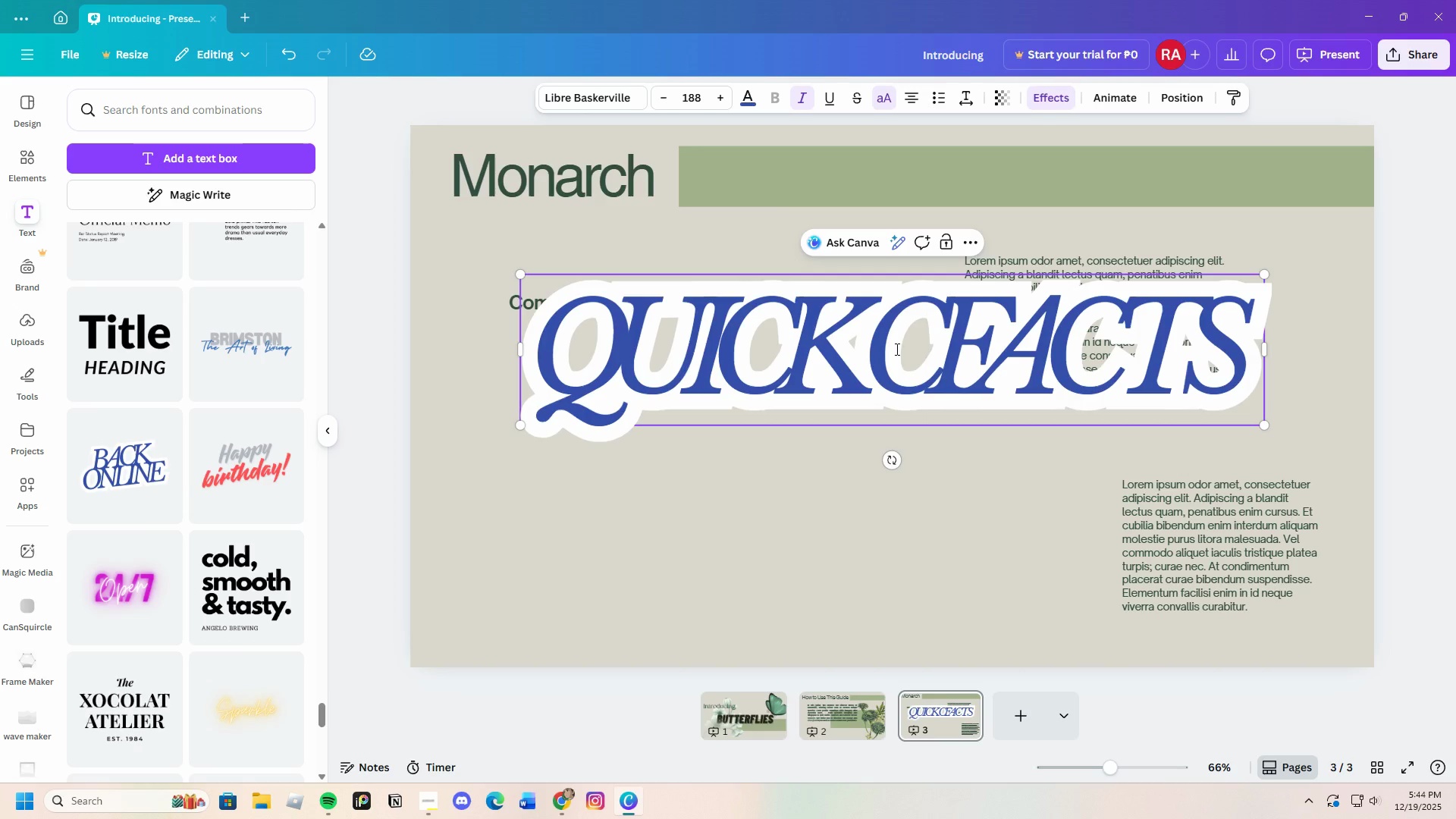 
key(Backspace)
 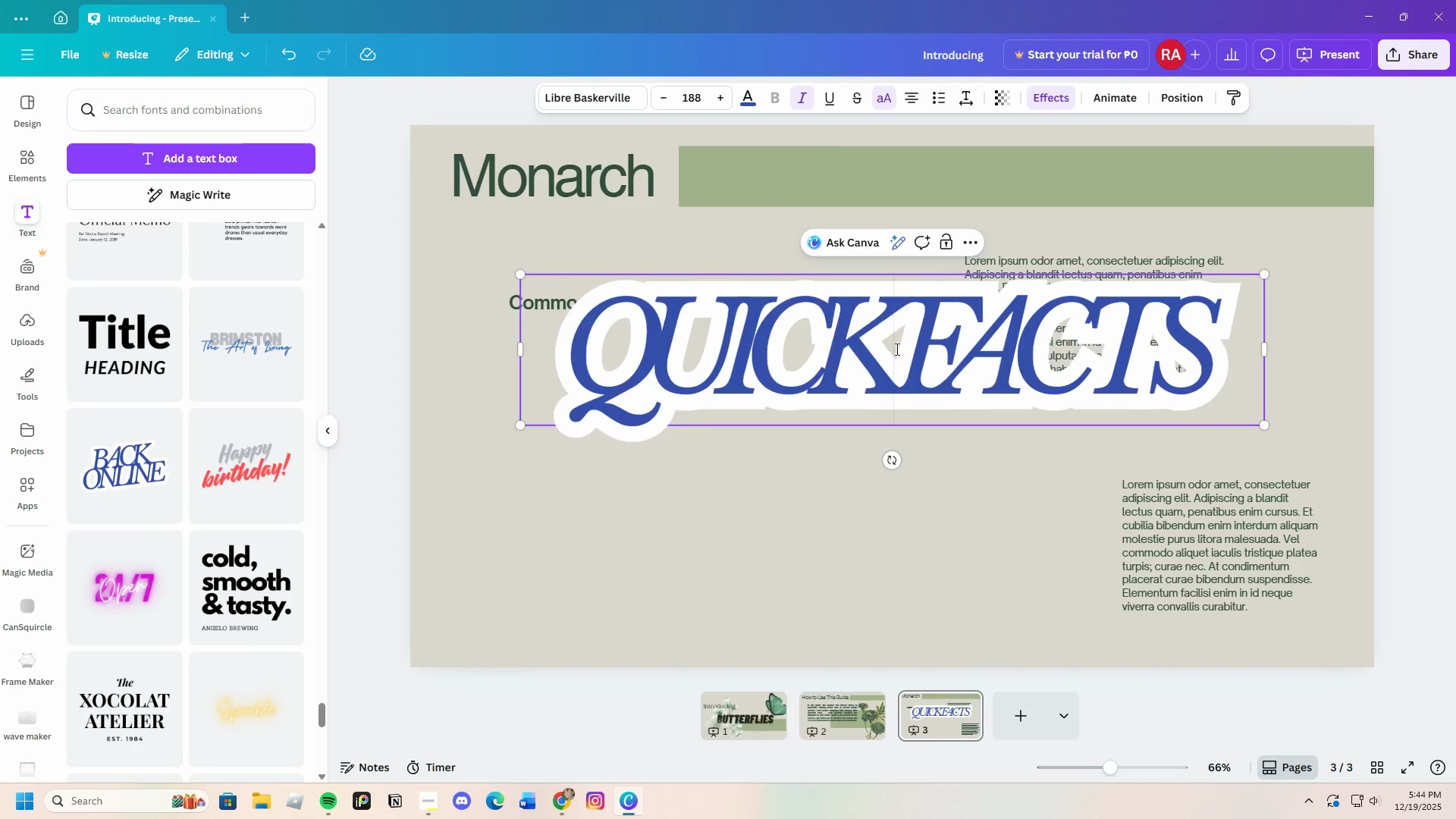 
key(Space)
 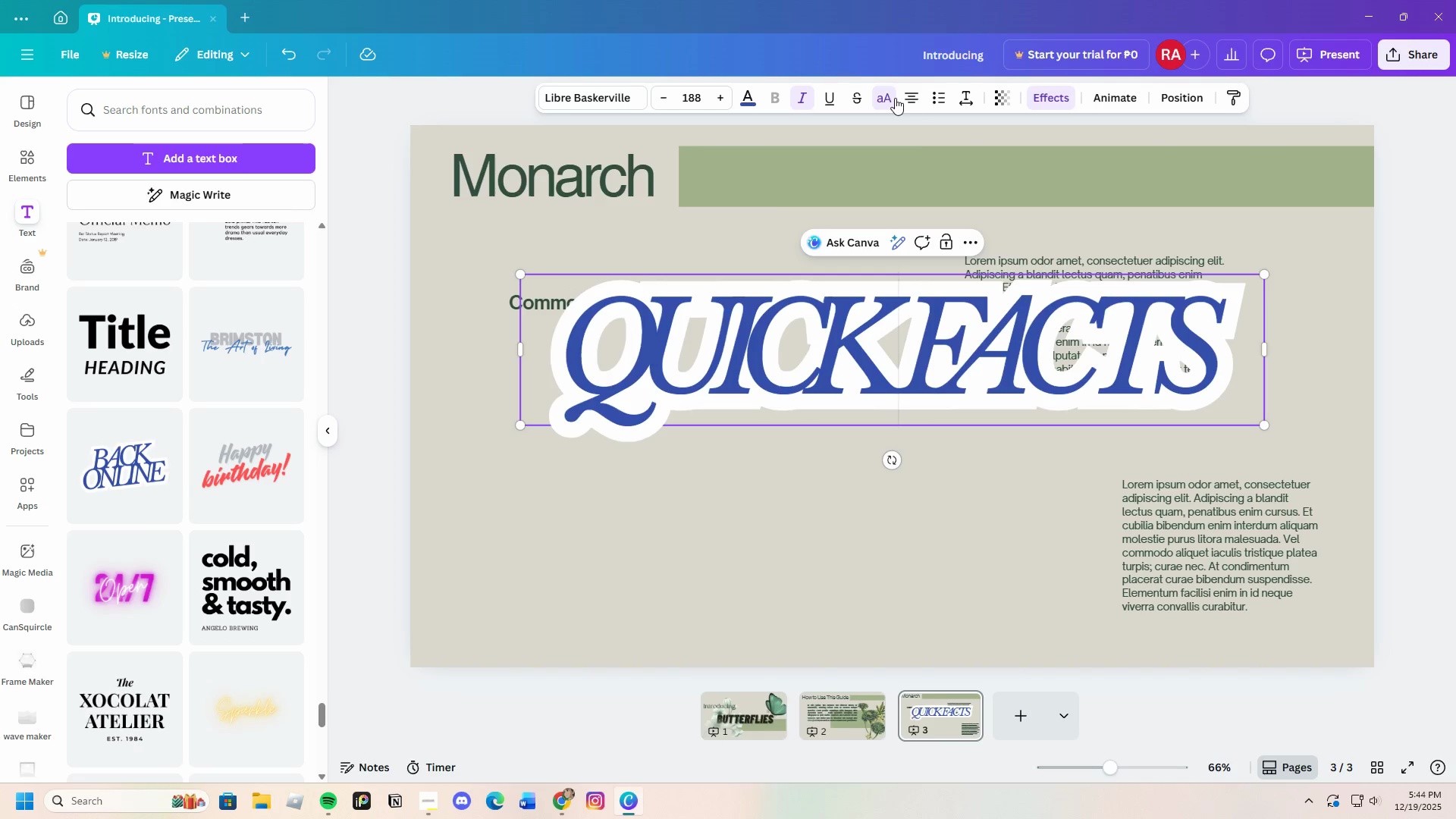 
left_click([889, 102])
 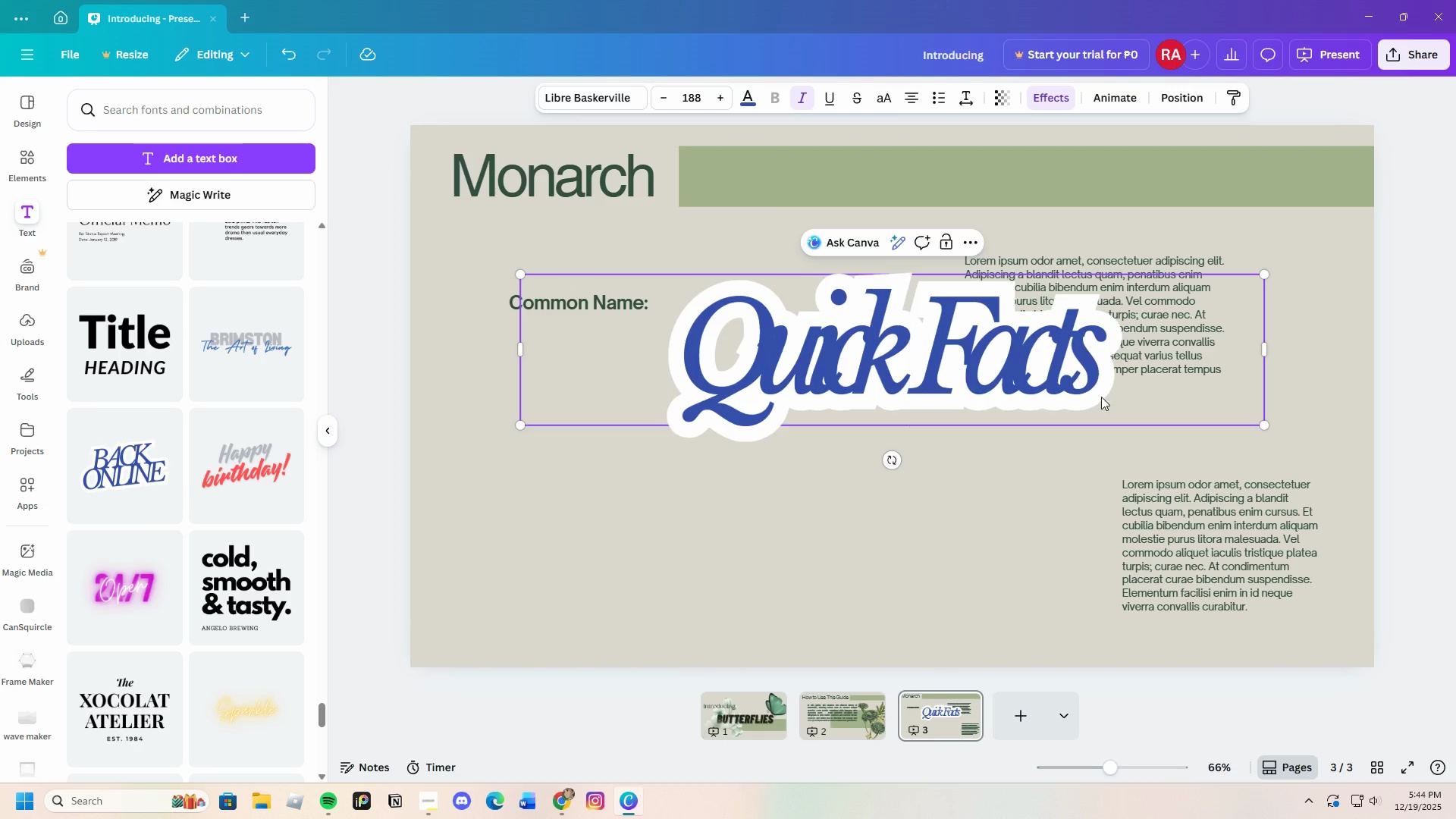 
left_click([1103, 376])
 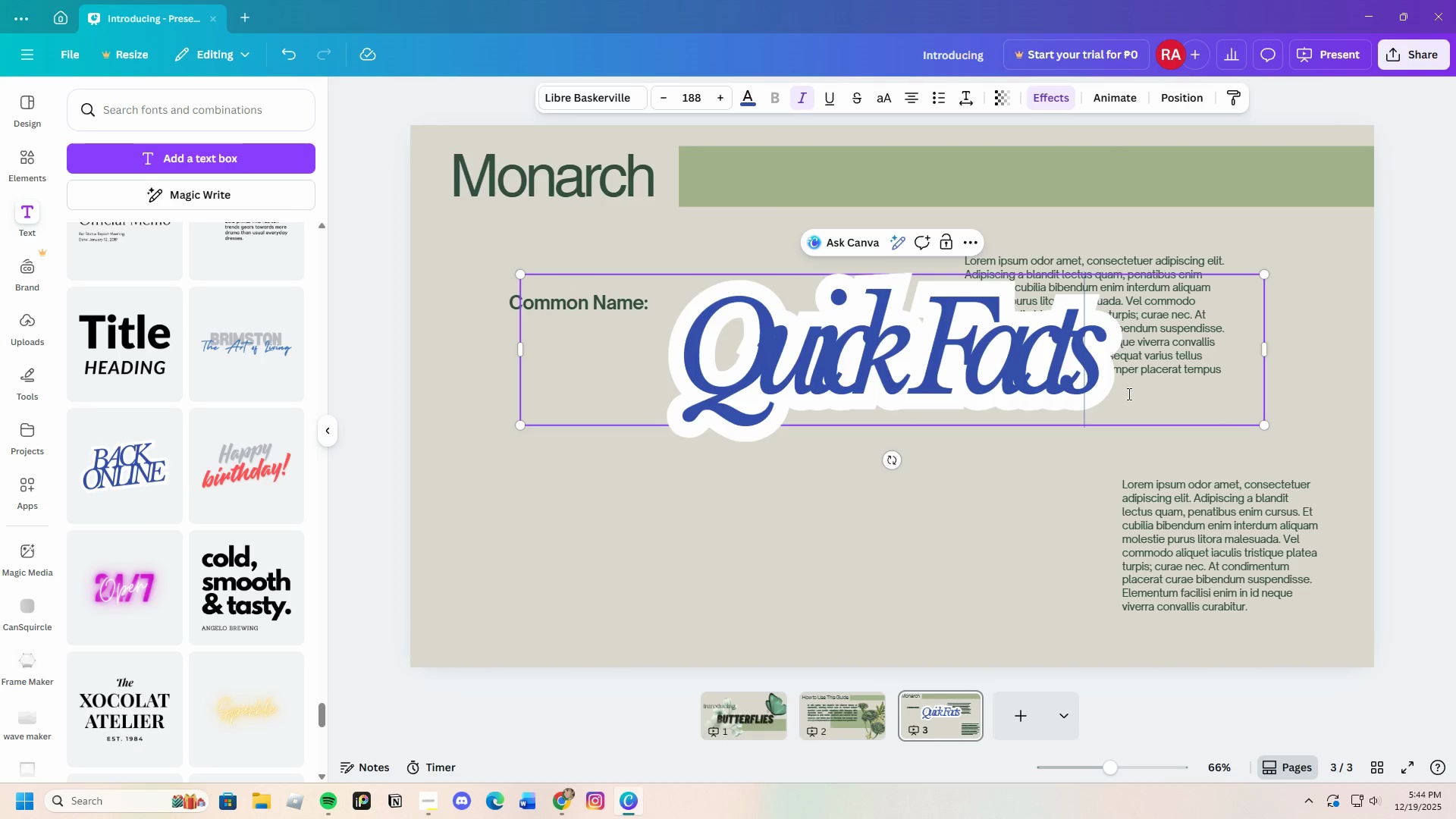 
left_click_drag(start_coordinate=[1129, 392], to_coordinate=[686, 385])
 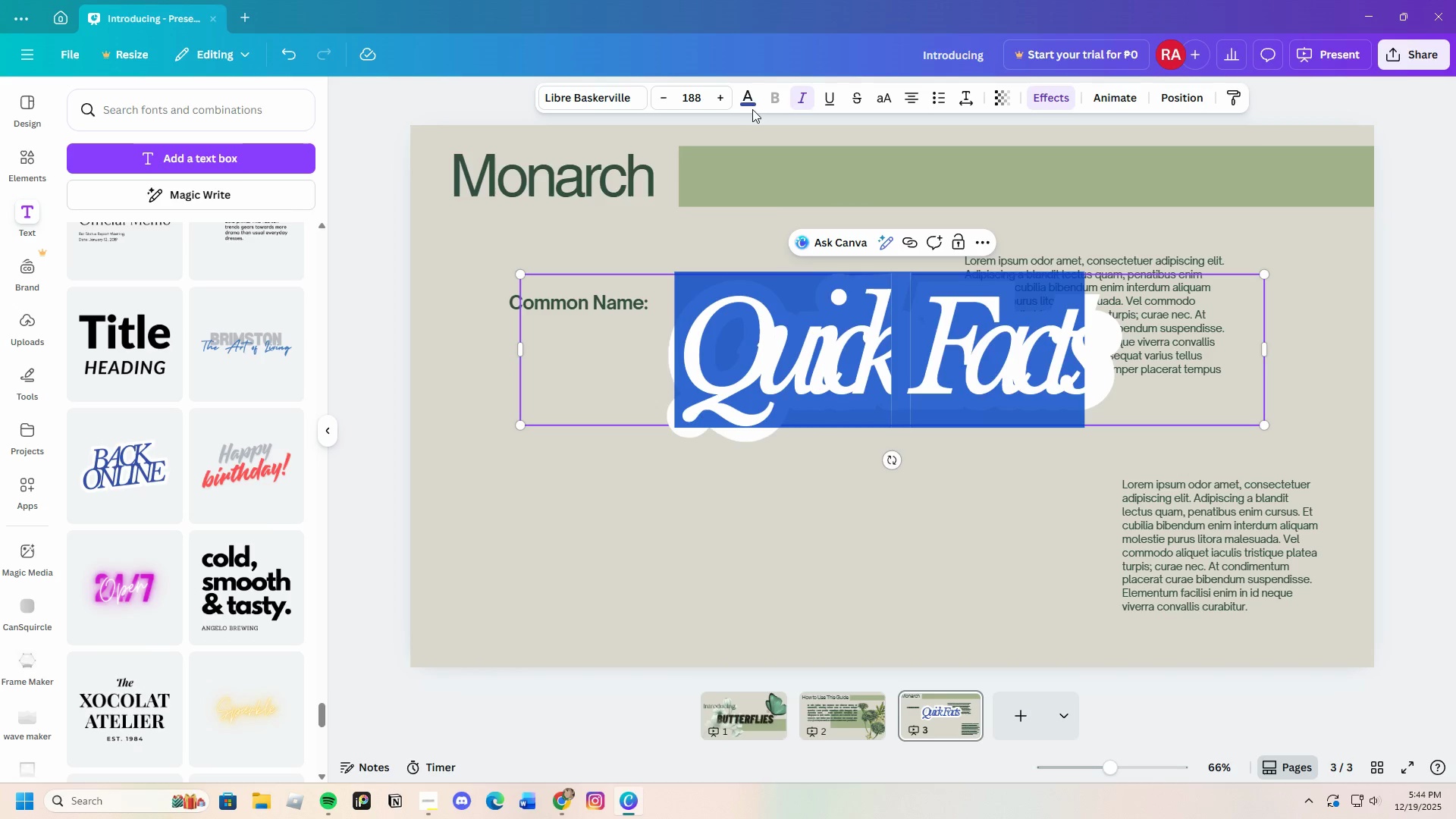 
left_click([752, 104])
 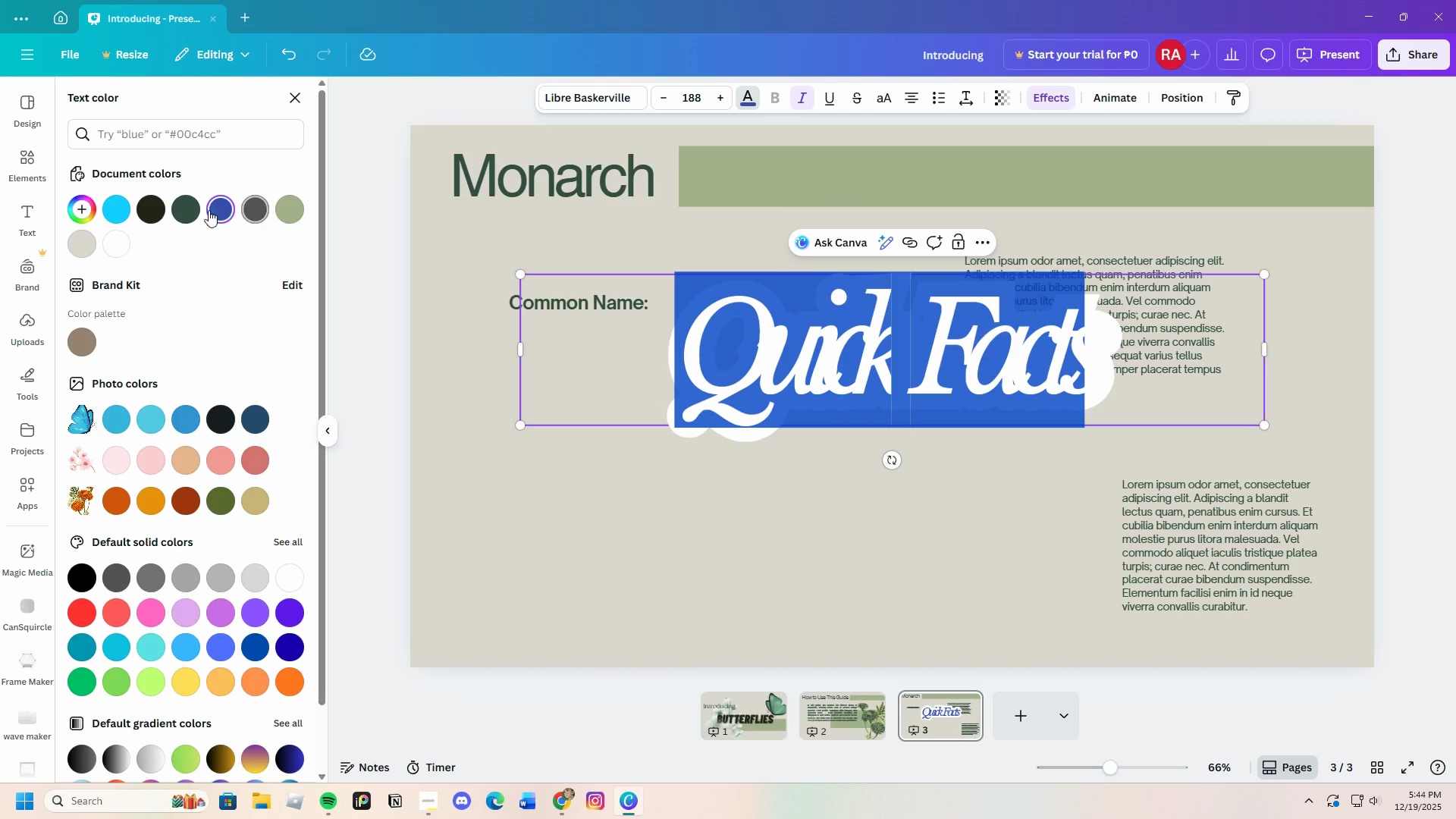 
left_click([189, 210])
 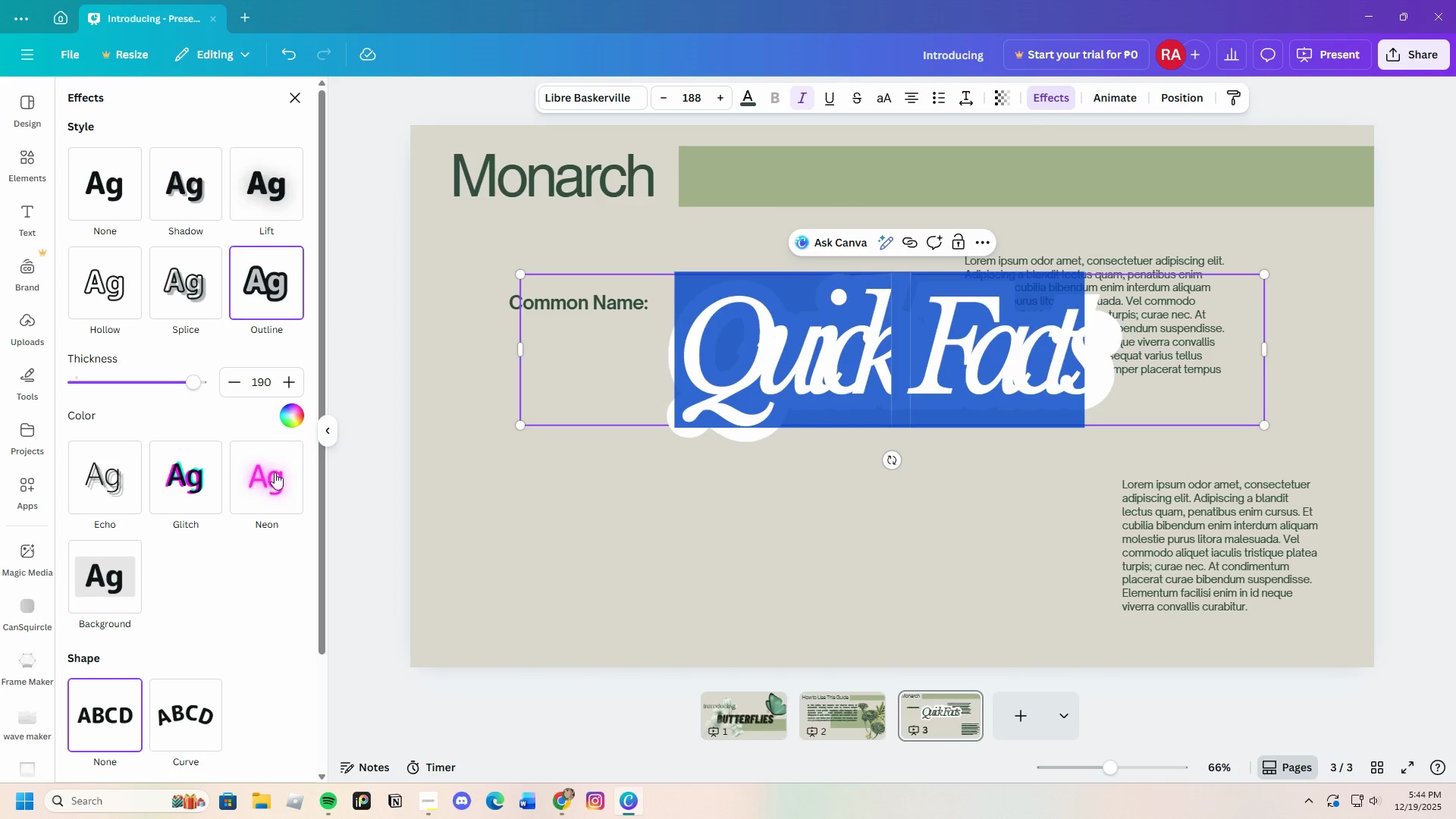 
left_click_drag(start_coordinate=[197, 382], to_coordinate=[105, 388])
 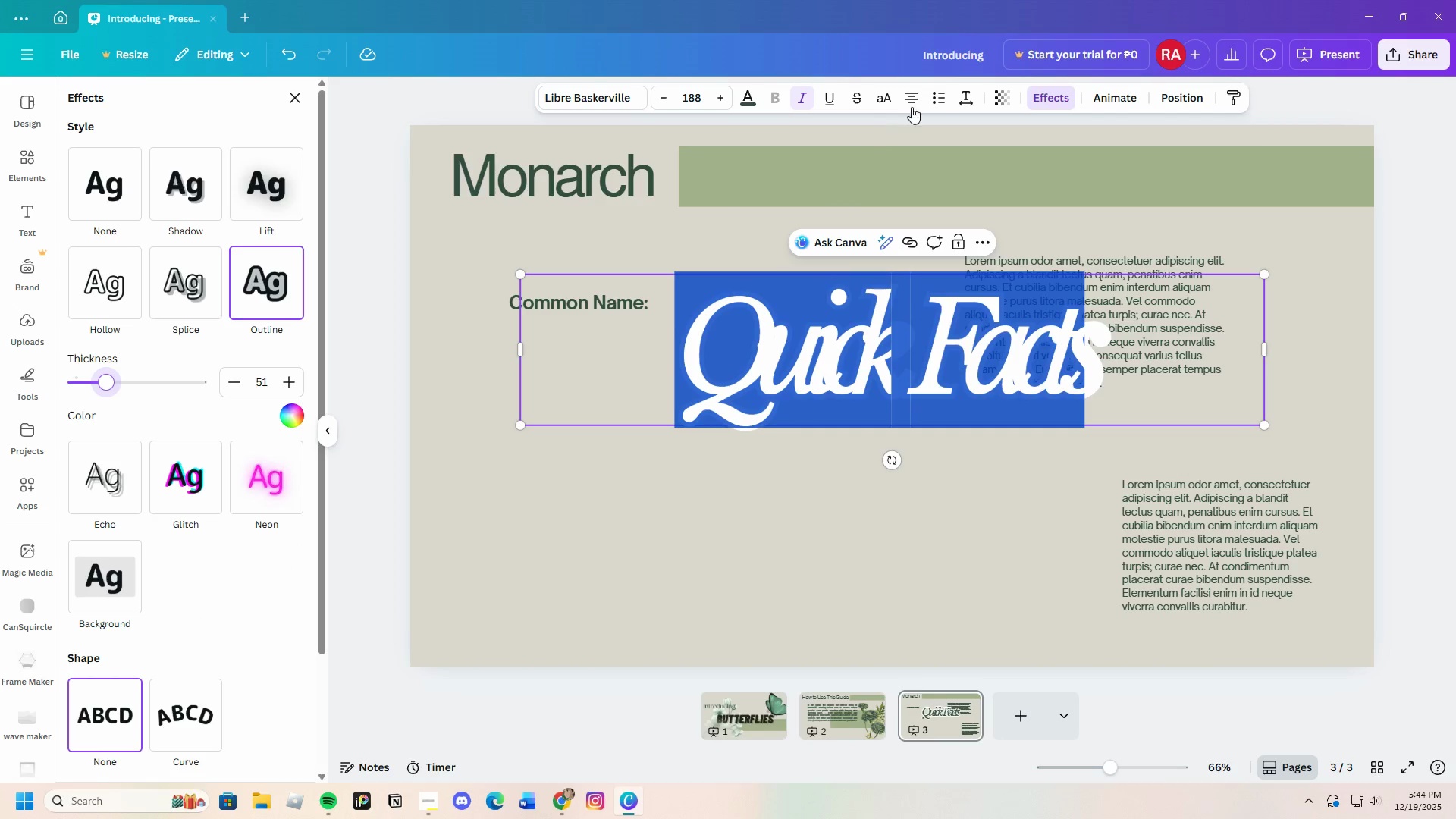 
left_click([959, 99])
 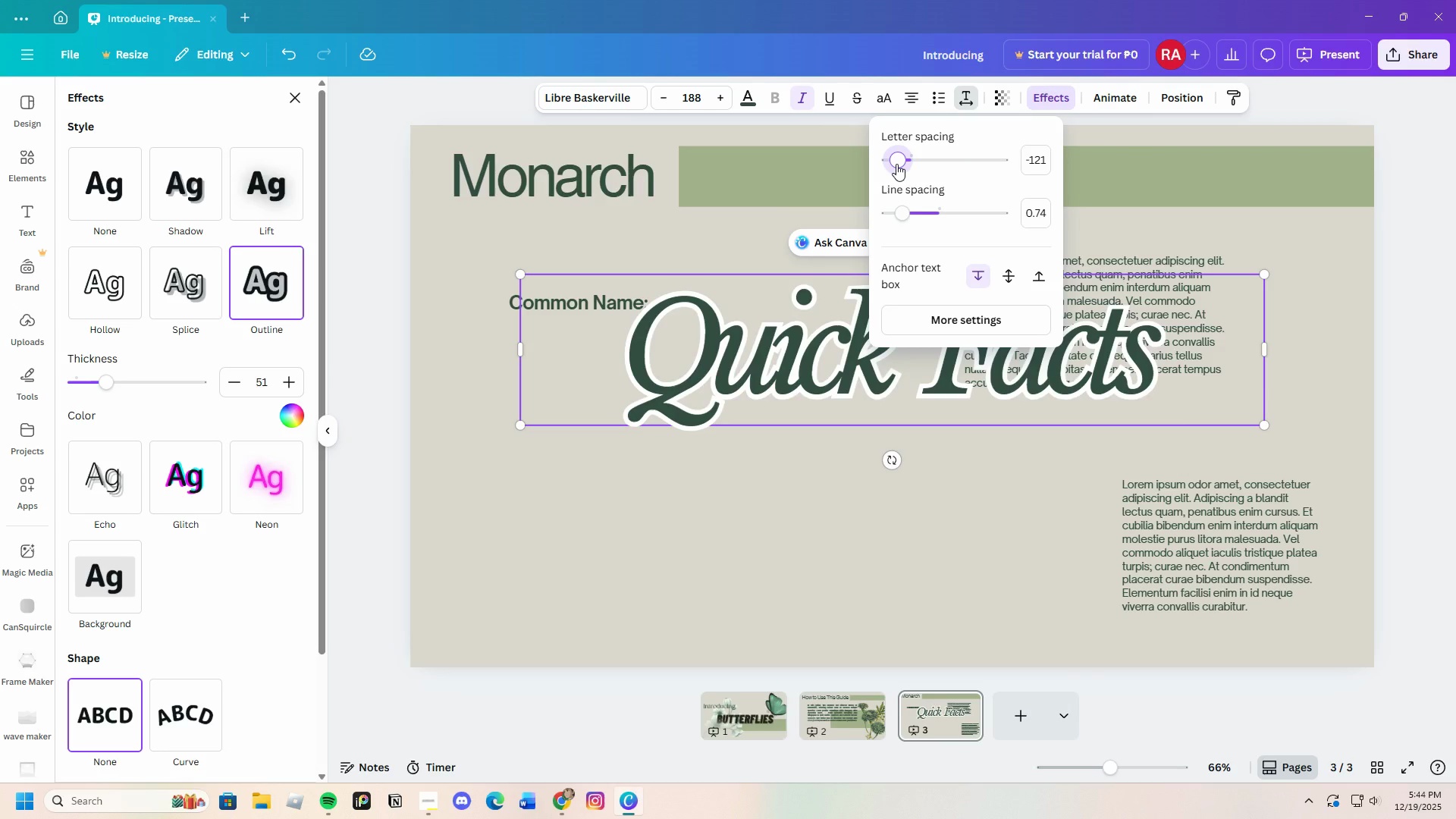 
left_click_drag(start_coordinate=[909, 214], to_coordinate=[917, 214])
 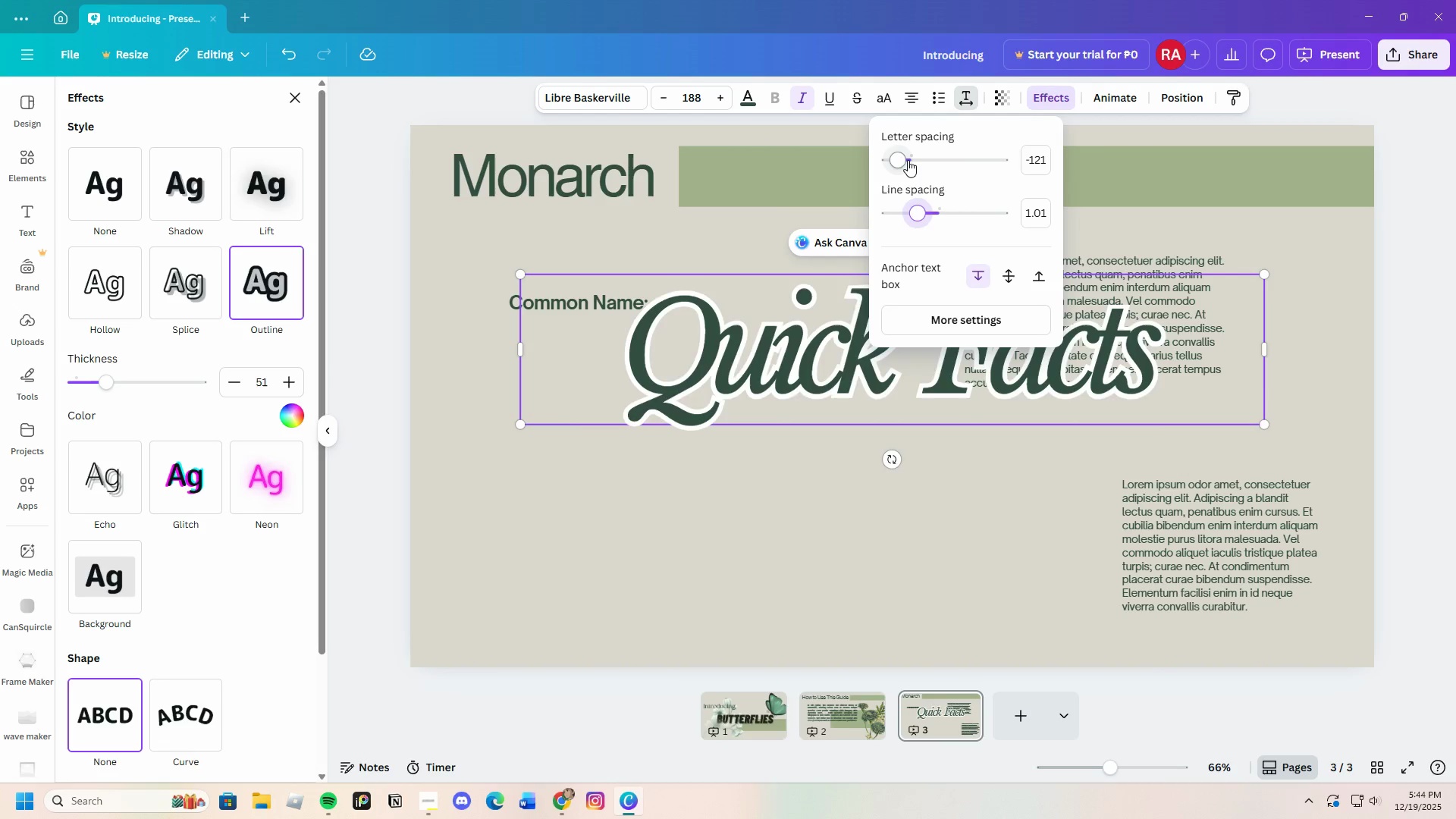 
left_click_drag(start_coordinate=[908, 160], to_coordinate=[905, 166])
 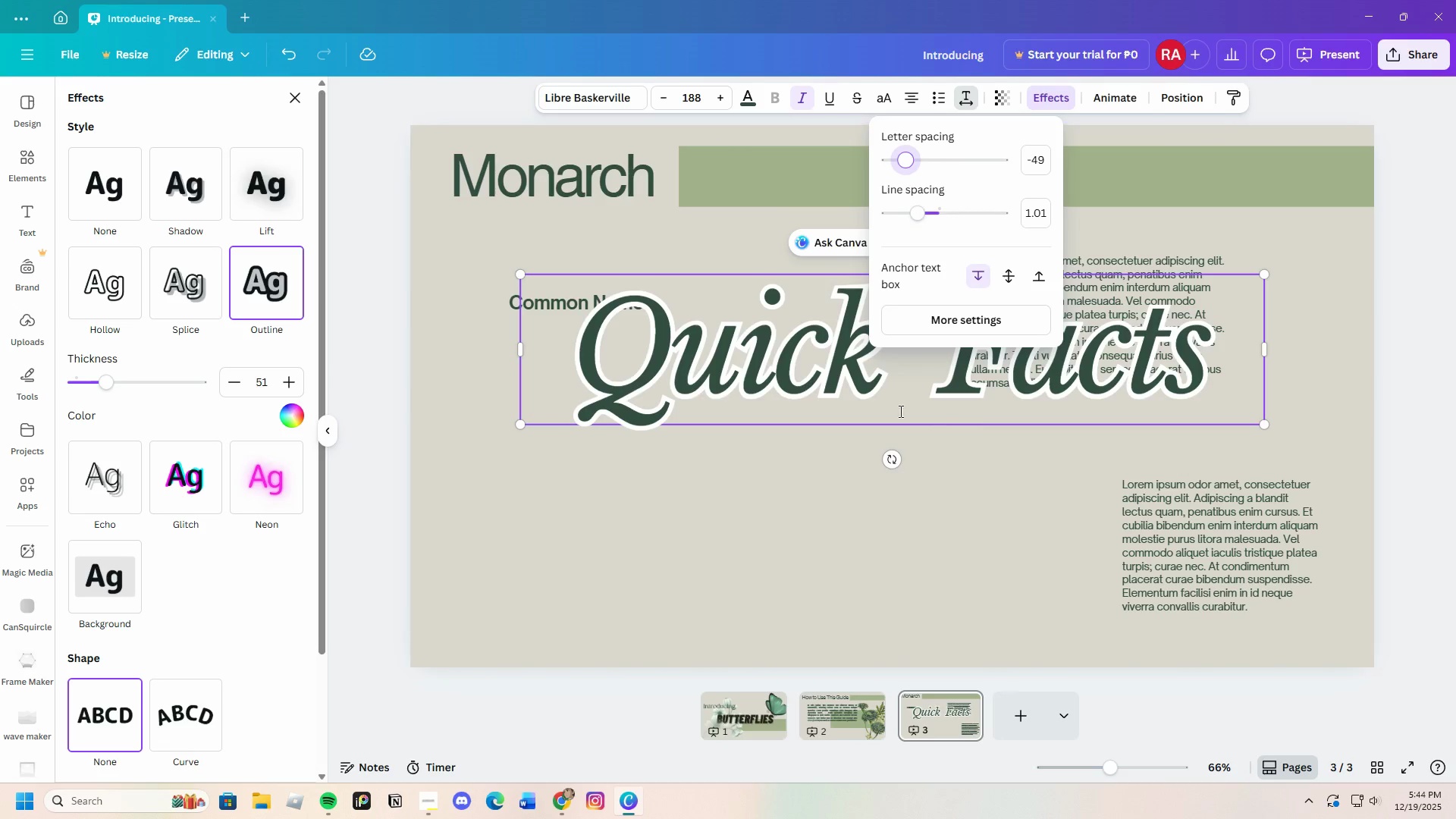 
left_click([877, 405])
 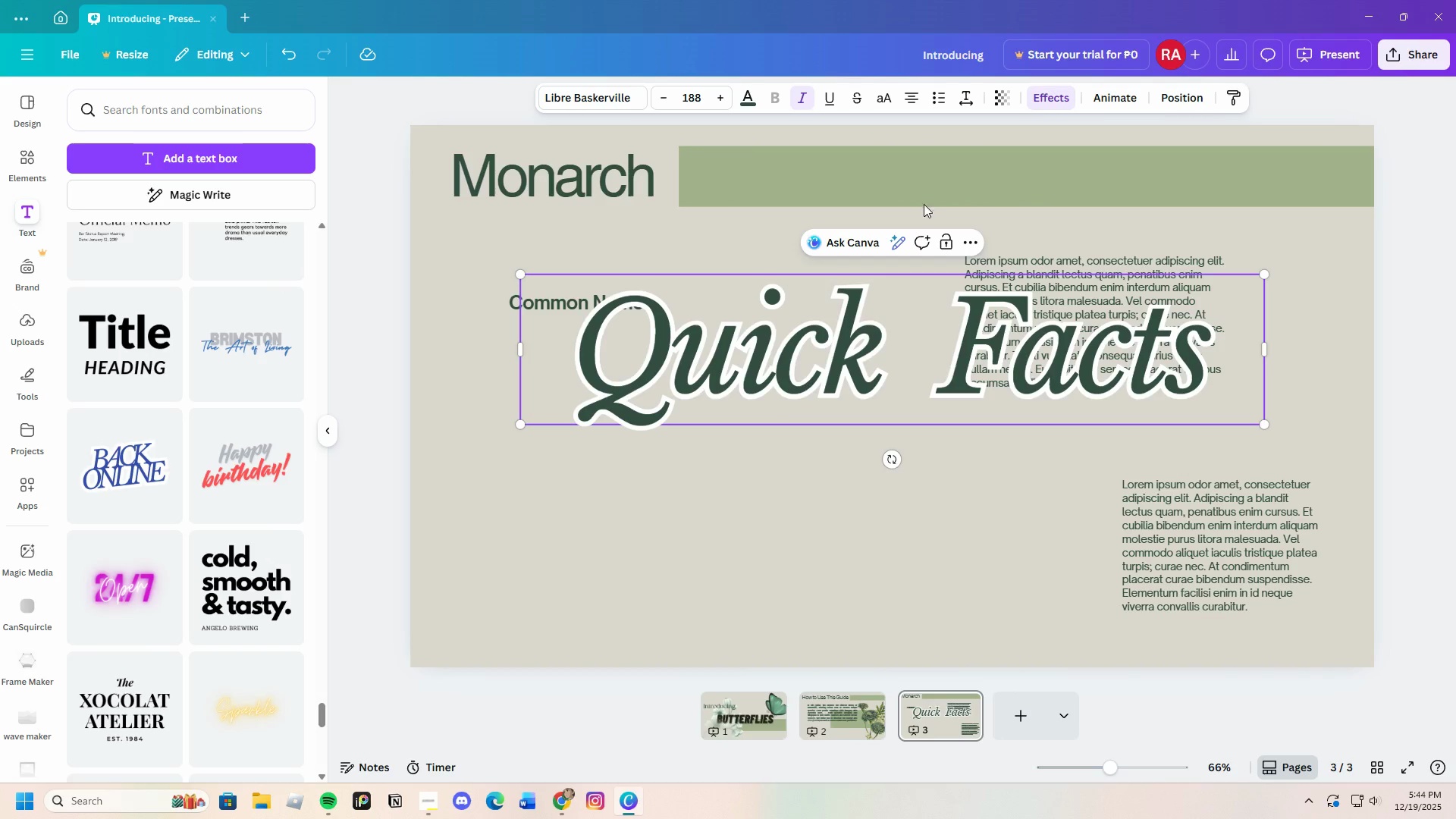 
left_click([1055, 98])
 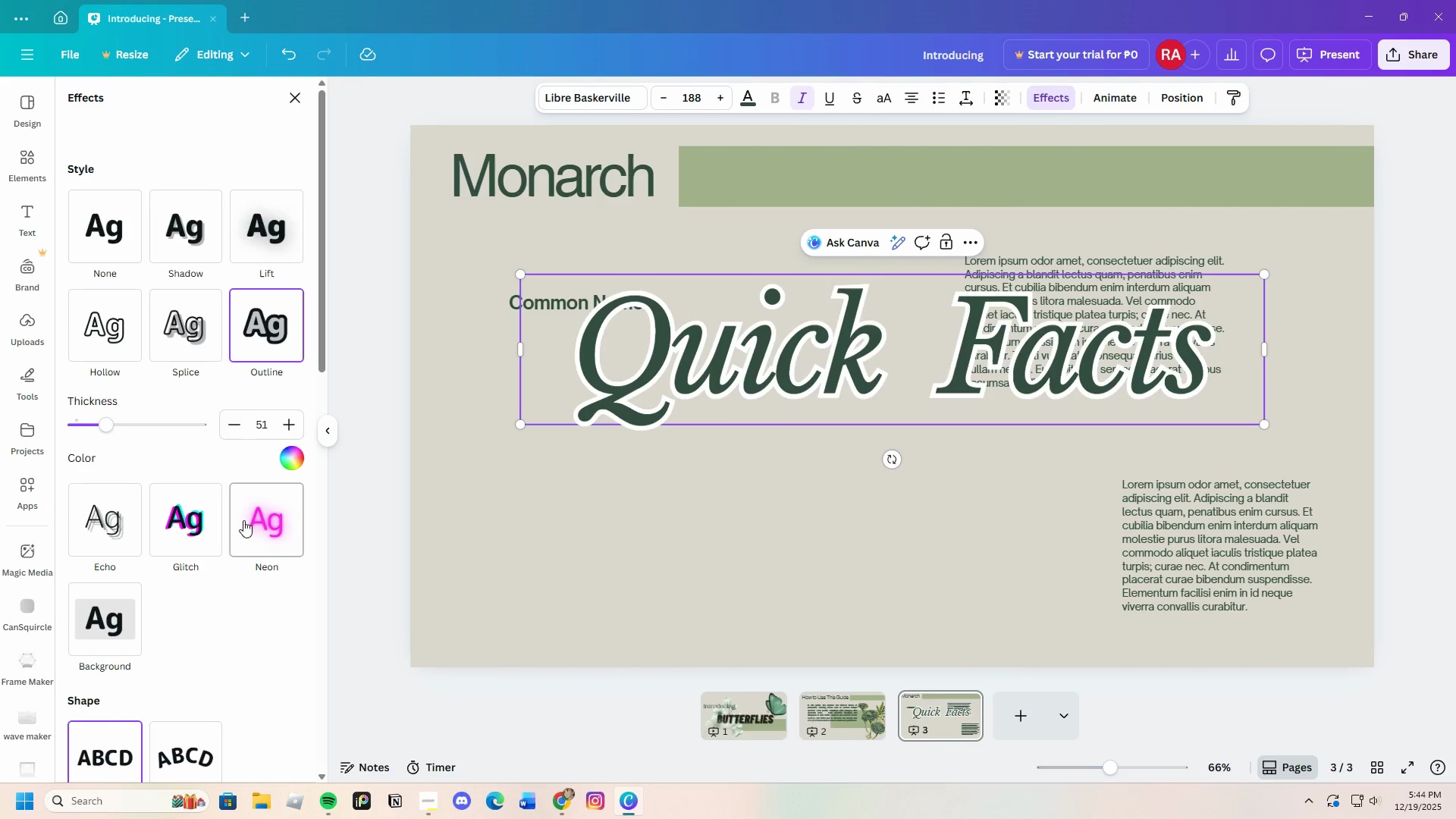 
scroll: coordinate [240, 556], scroll_direction: down, amount: 4.0
 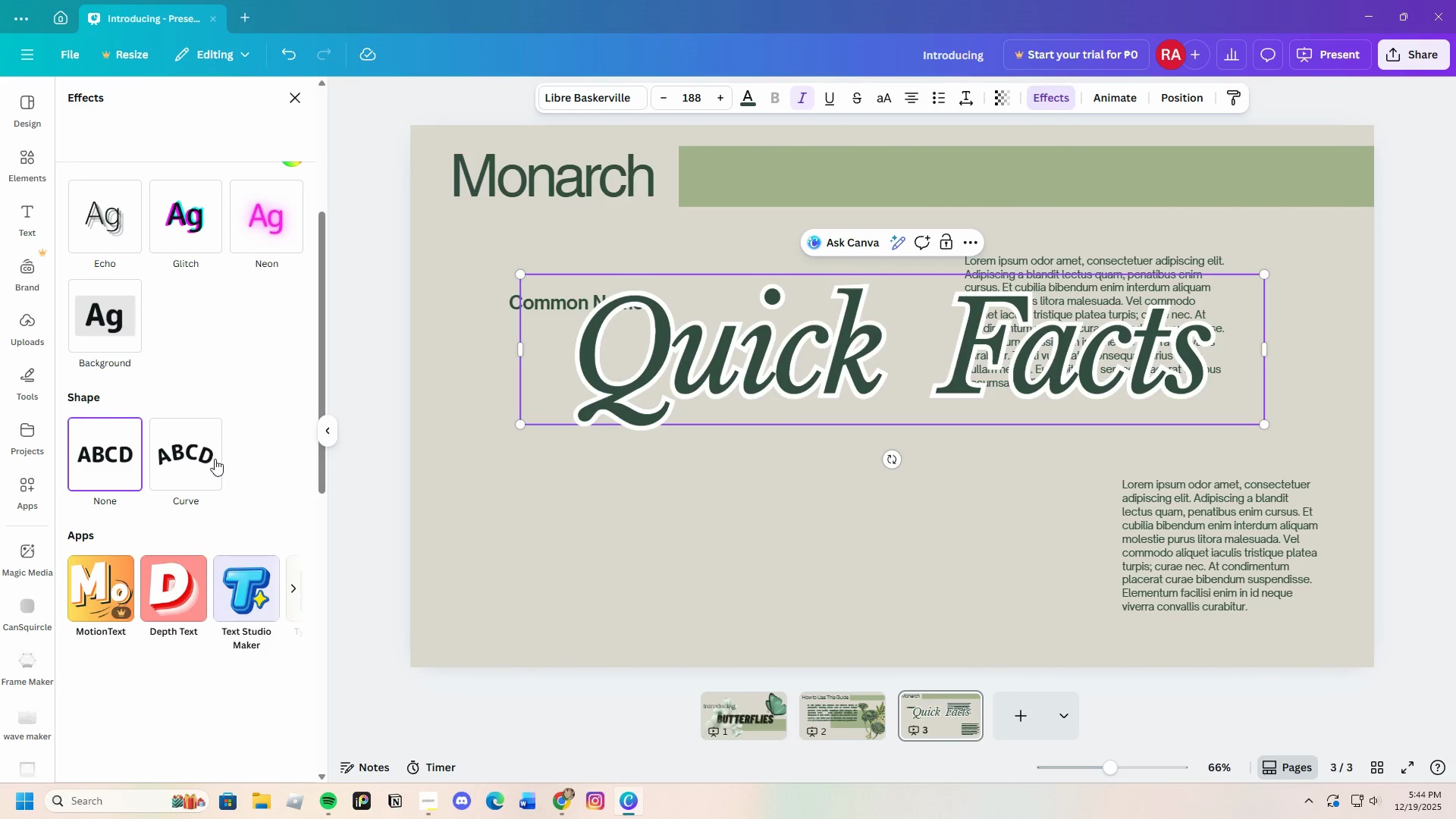 
scroll: coordinate [193, 469], scroll_direction: up, amount: 4.0
 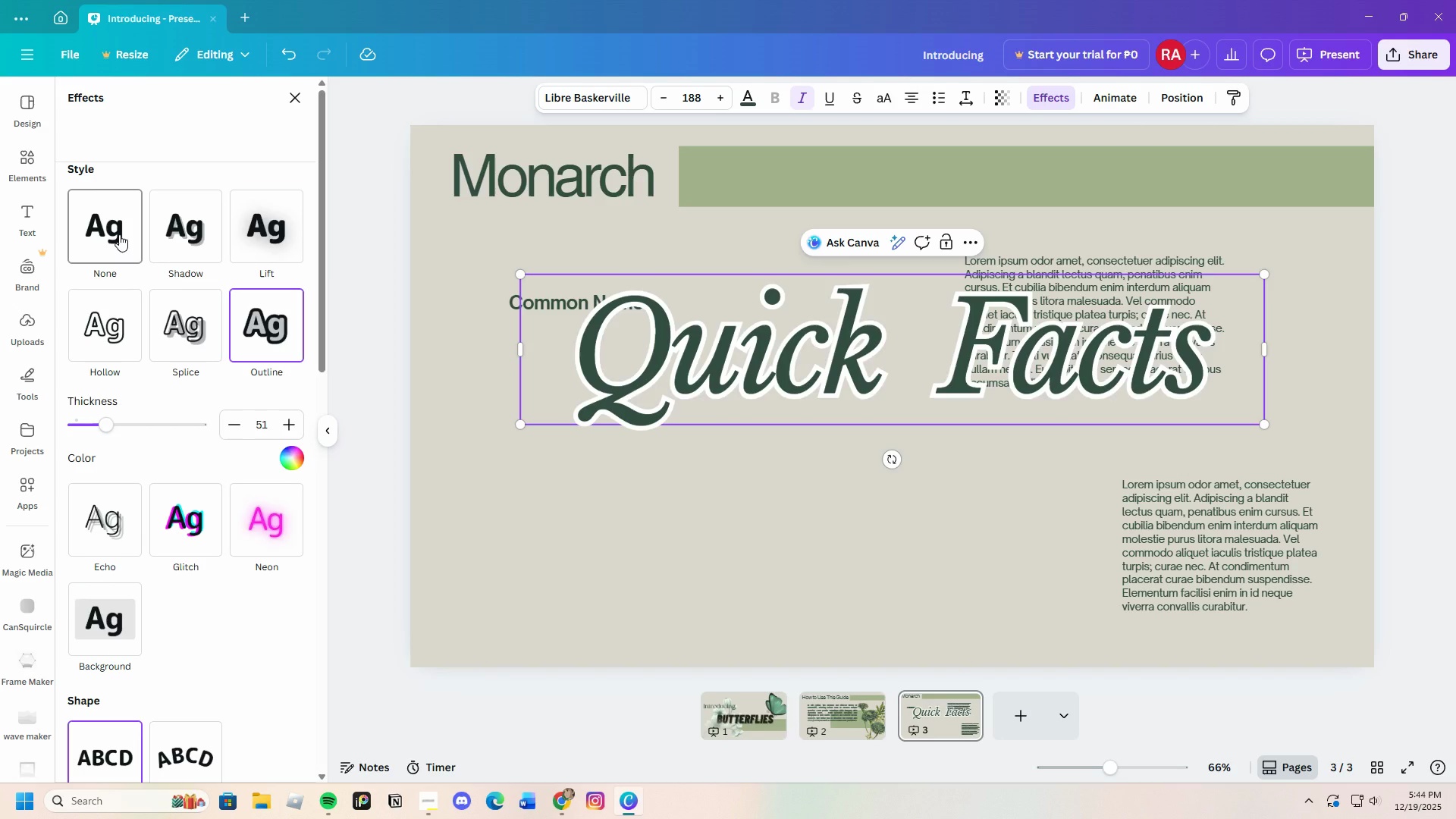 
left_click([119, 234])
 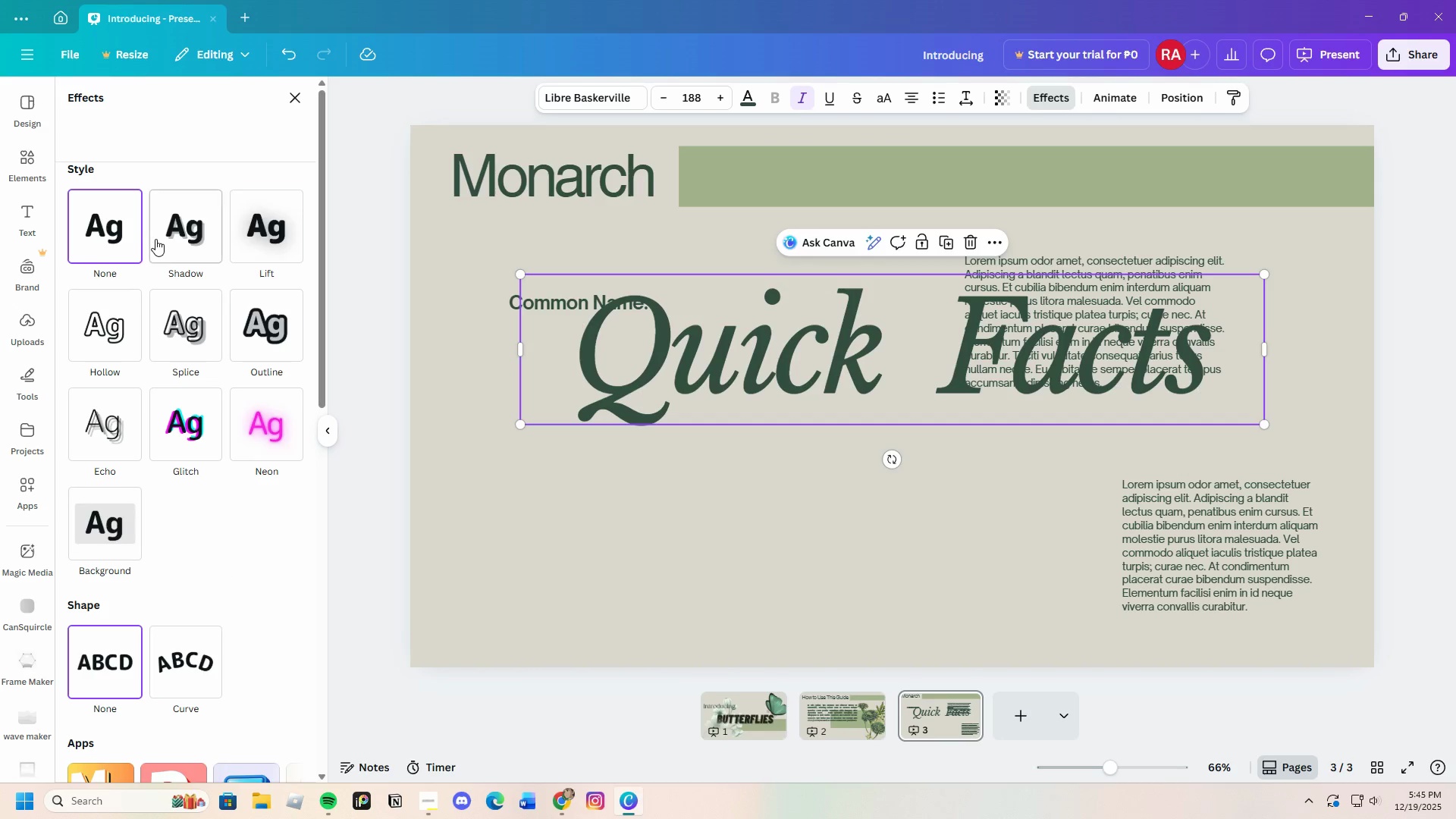 
left_click([165, 237])
 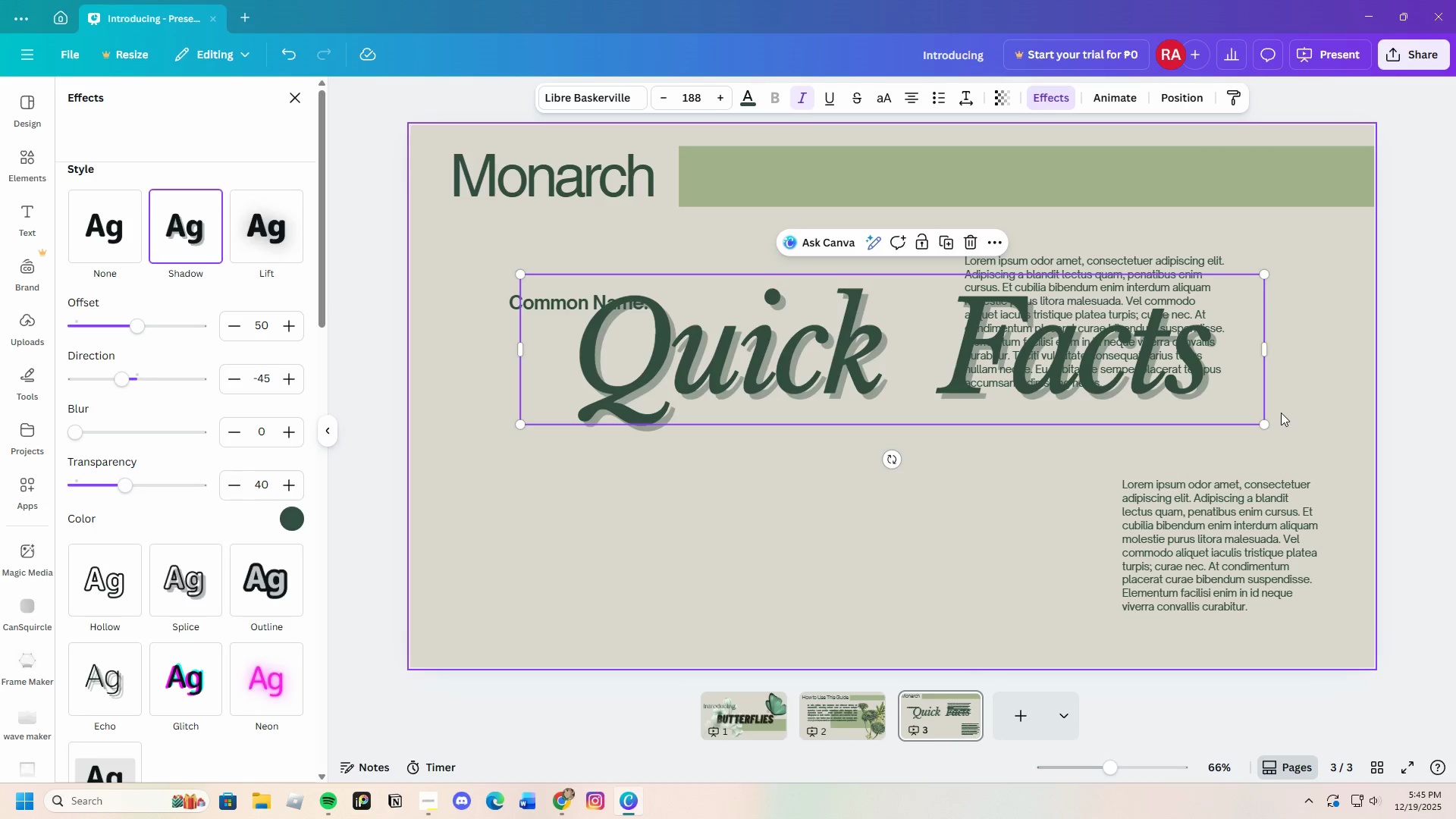 
left_click_drag(start_coordinate=[1265, 426], to_coordinate=[757, 269])
 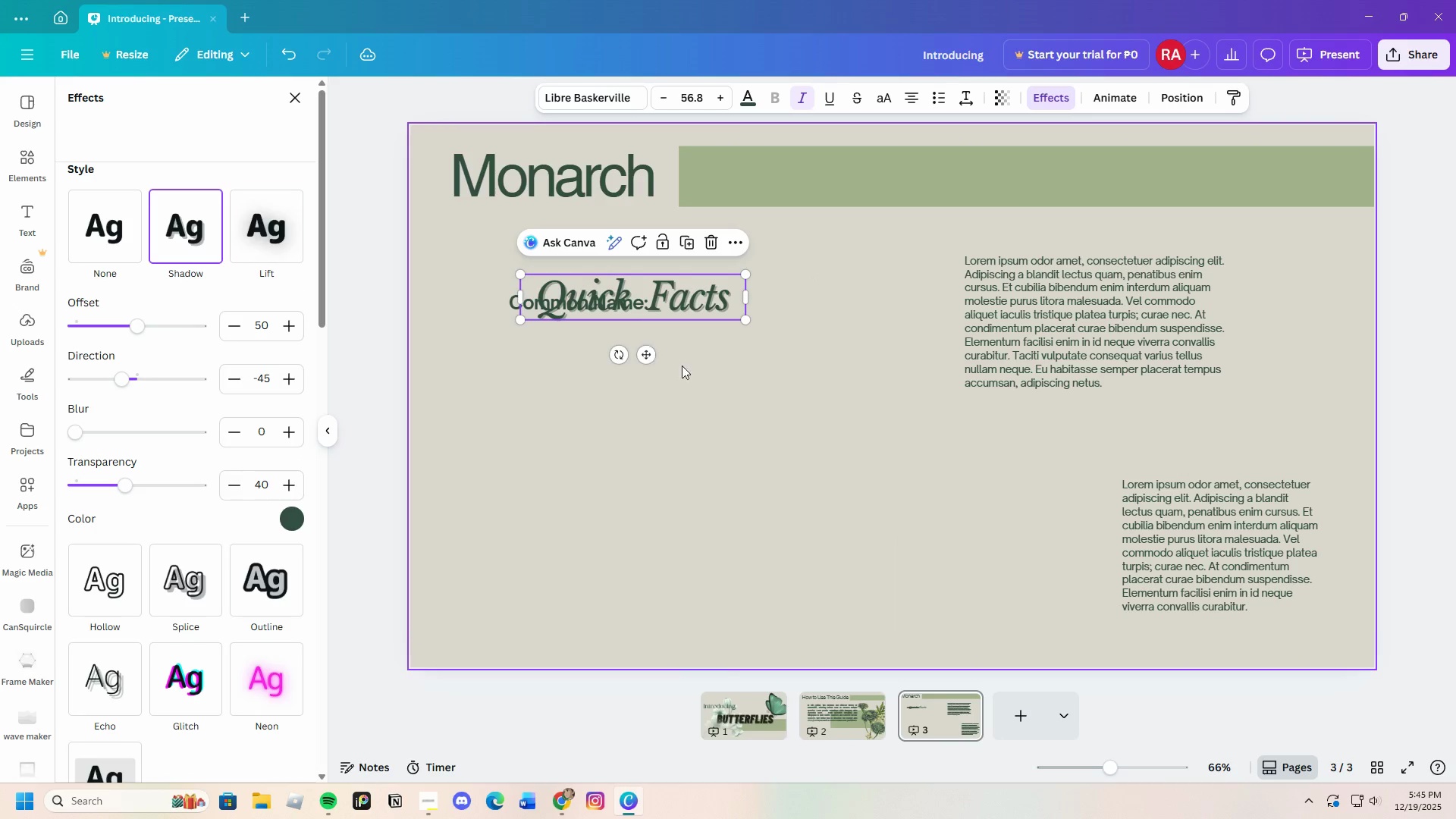 
left_click([725, 369])
 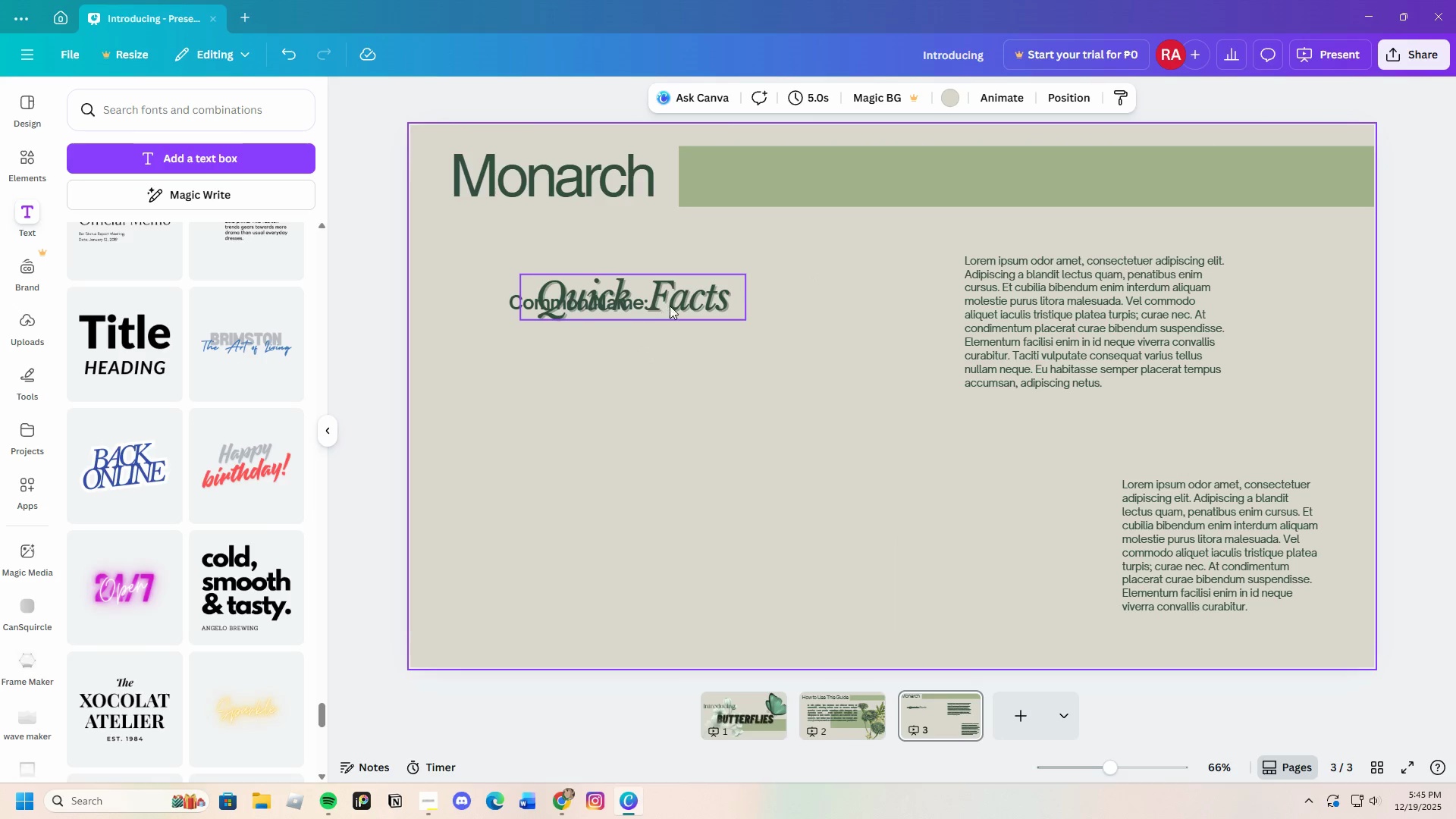 
left_click_drag(start_coordinate=[670, 305], to_coordinate=[708, 259])
 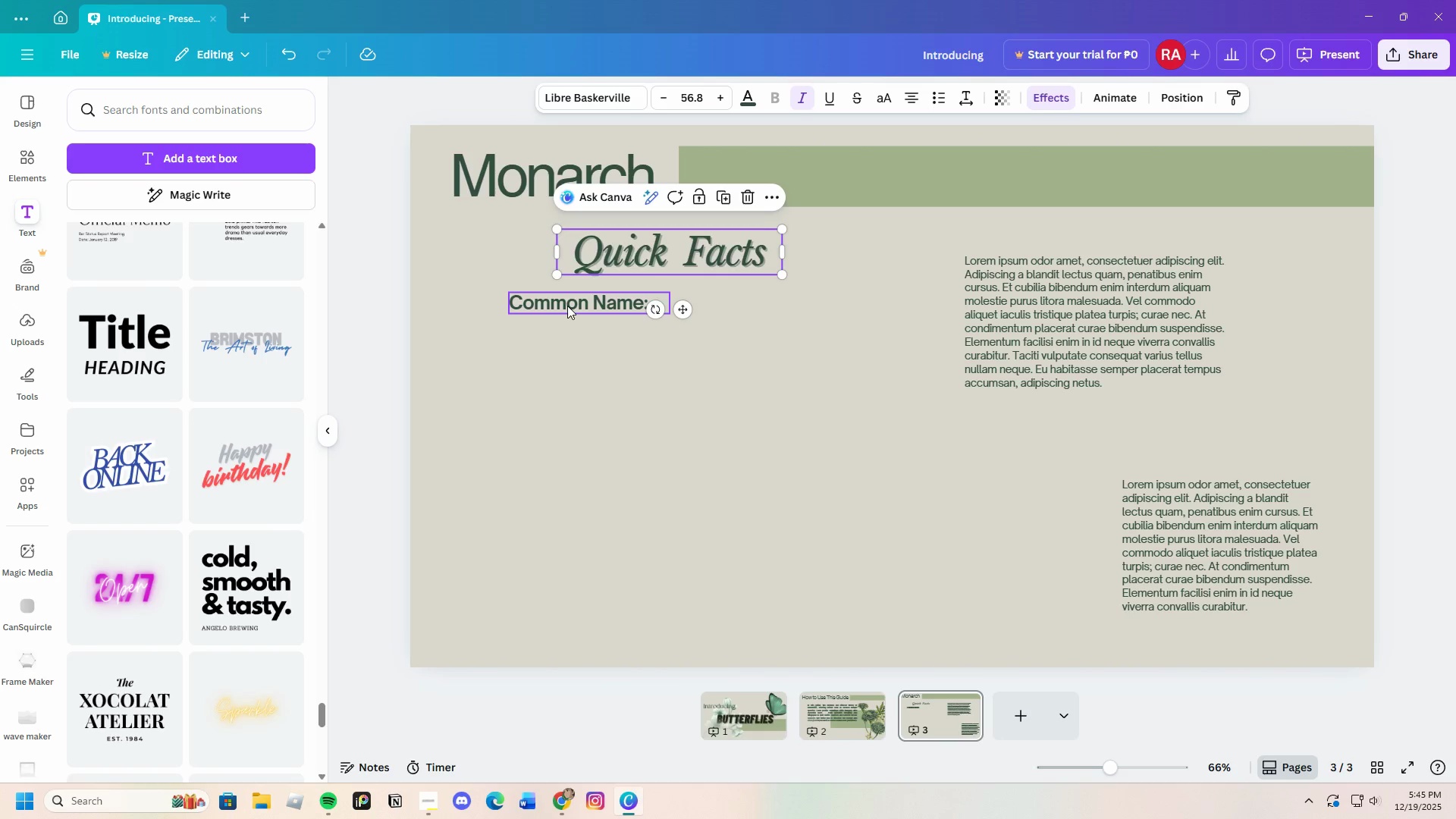 
left_click_drag(start_coordinate=[569, 306], to_coordinate=[526, 340])
 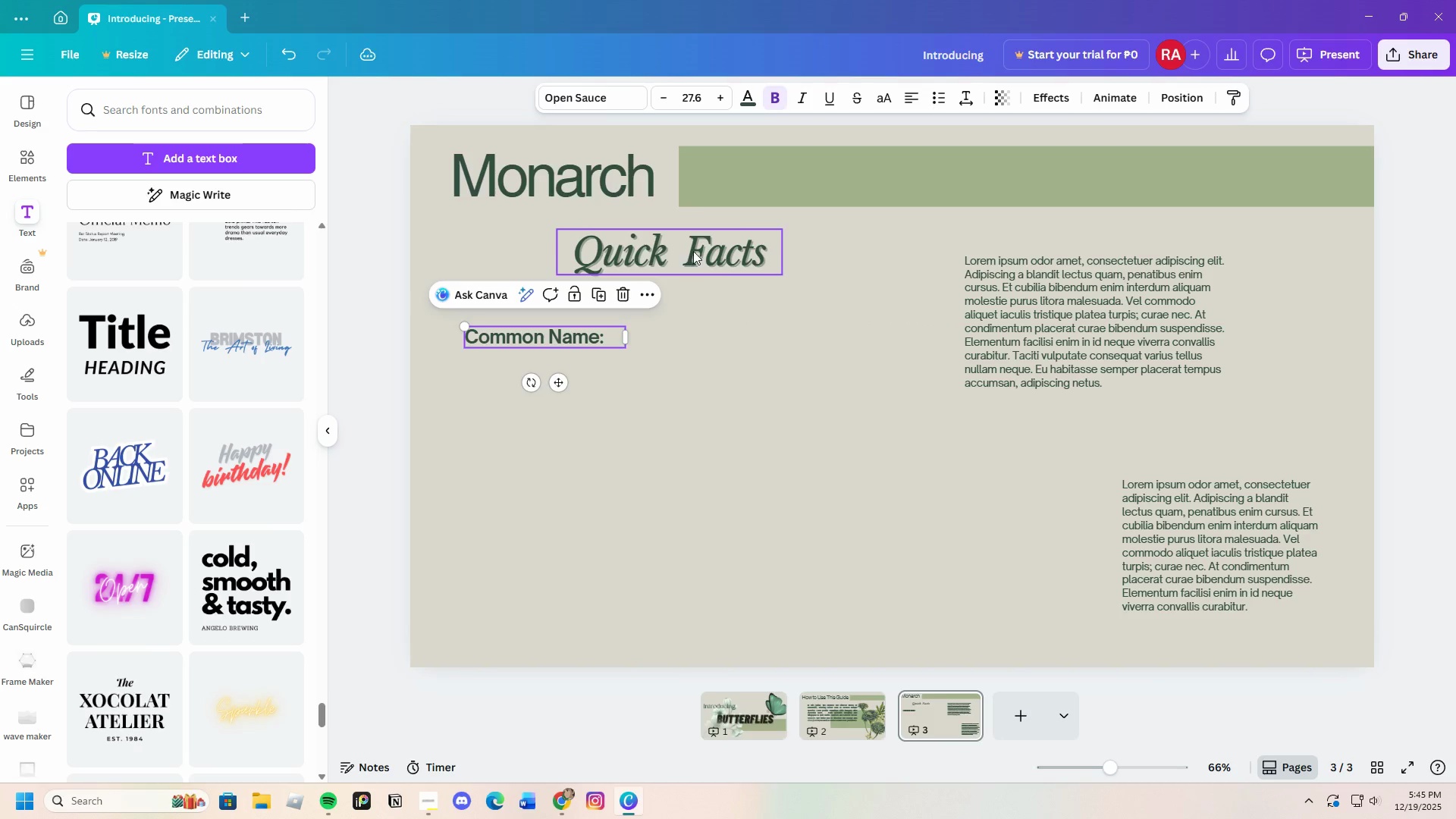 
left_click_drag(start_coordinate=[693, 251], to_coordinate=[698, 262])
 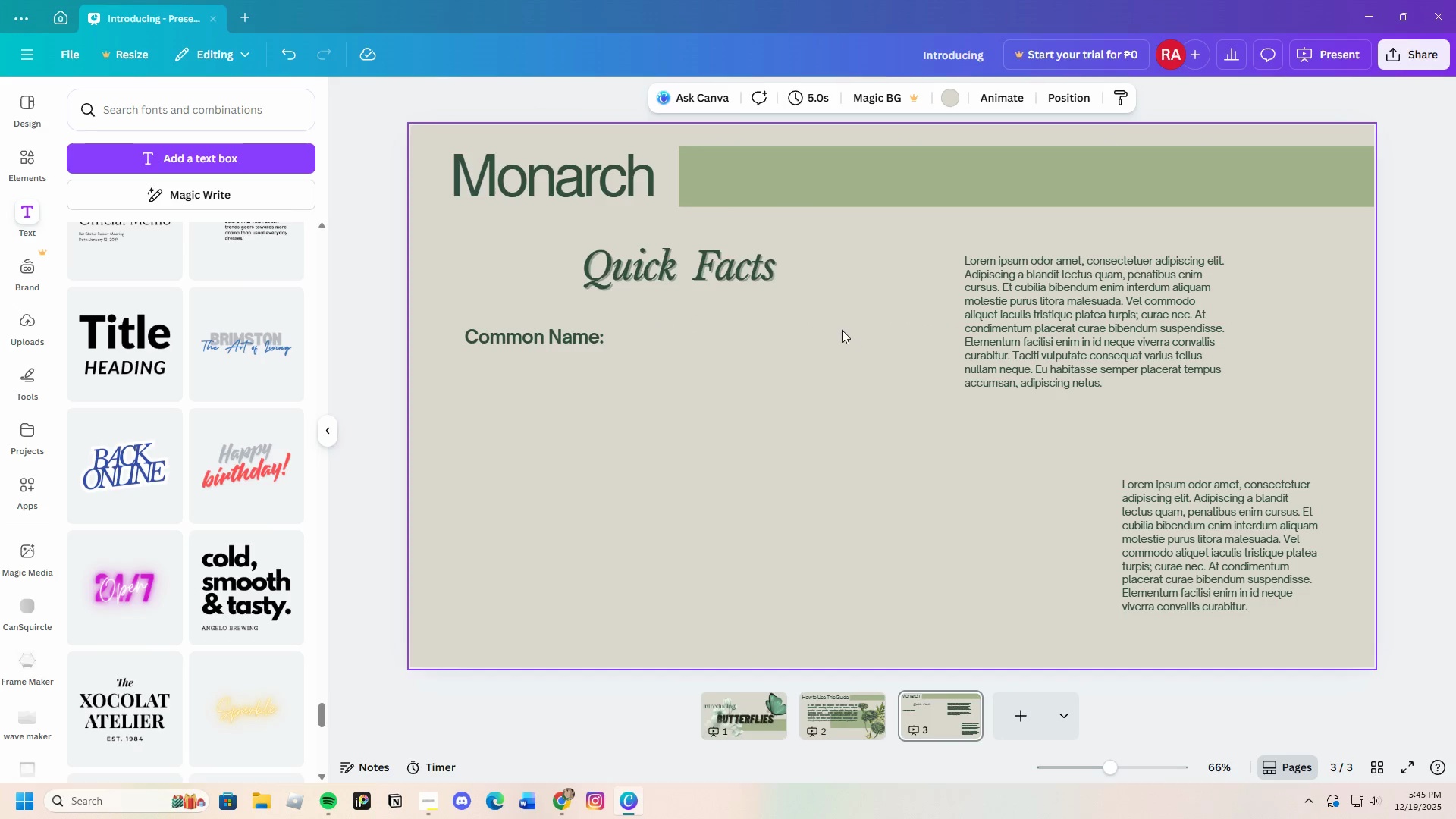 
left_click_drag(start_coordinate=[739, 281], to_coordinate=[730, 278])
 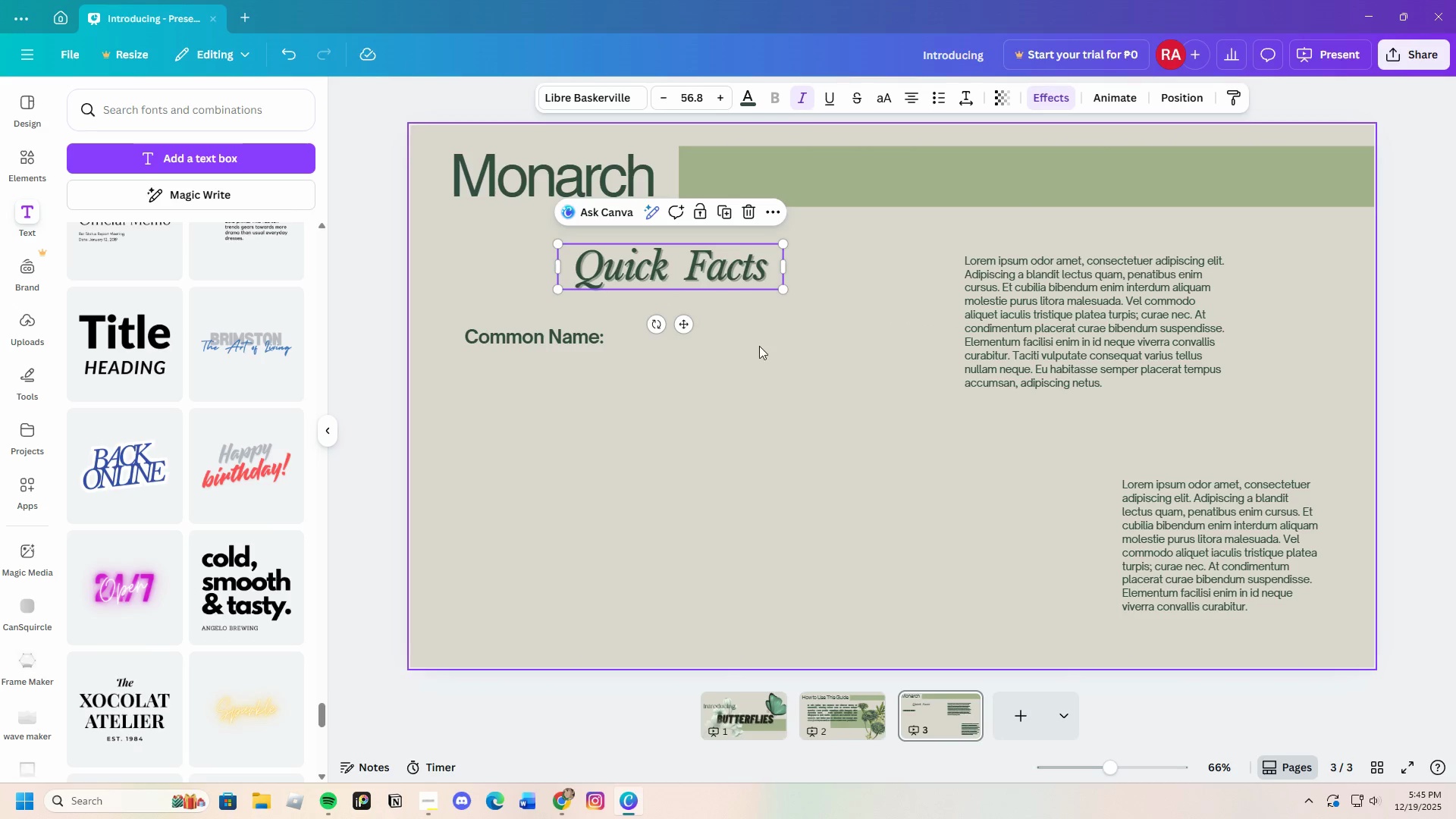 
left_click([759, 346])
 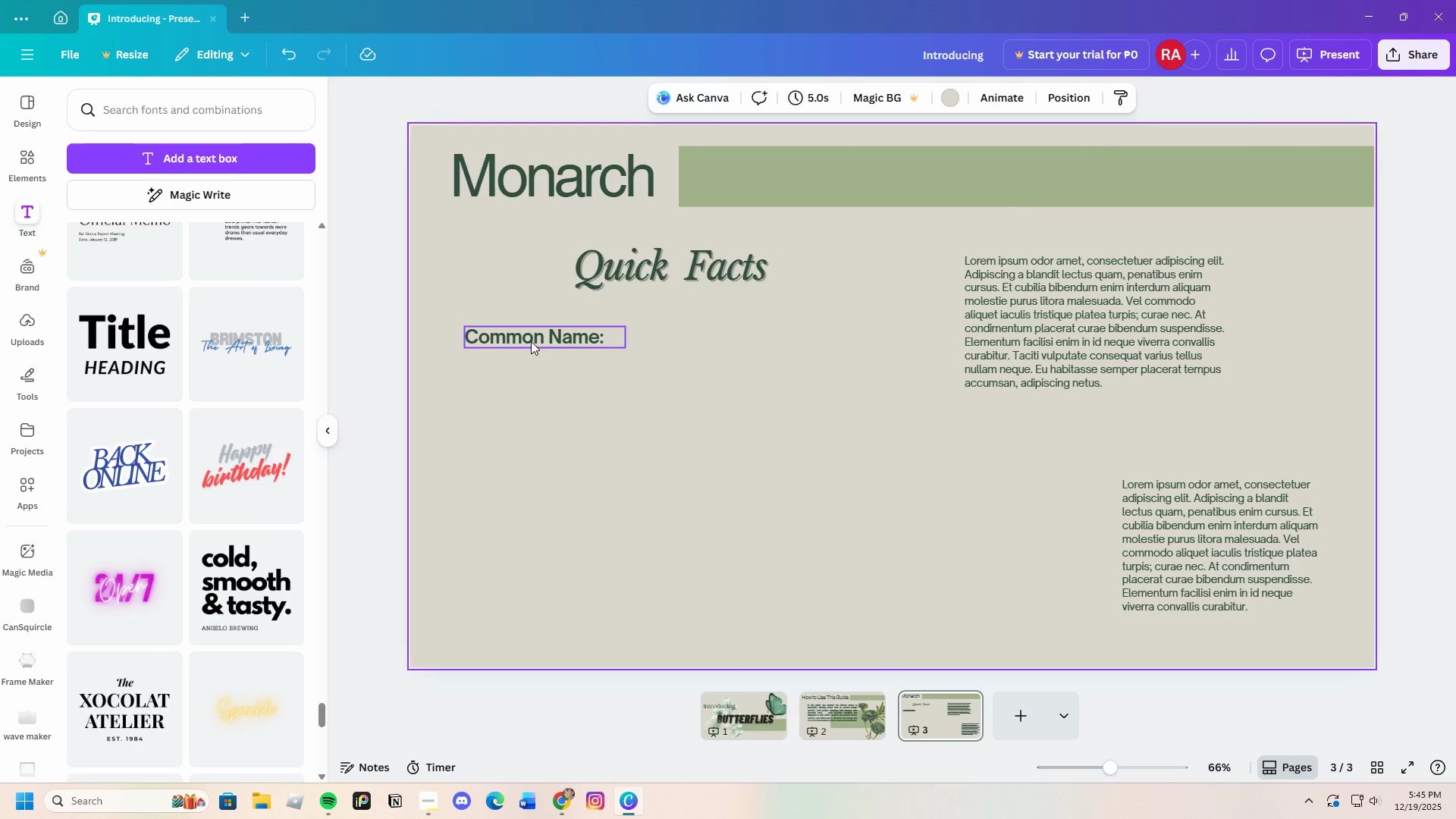 
left_click_drag(start_coordinate=[531, 341], to_coordinate=[519, 336])
 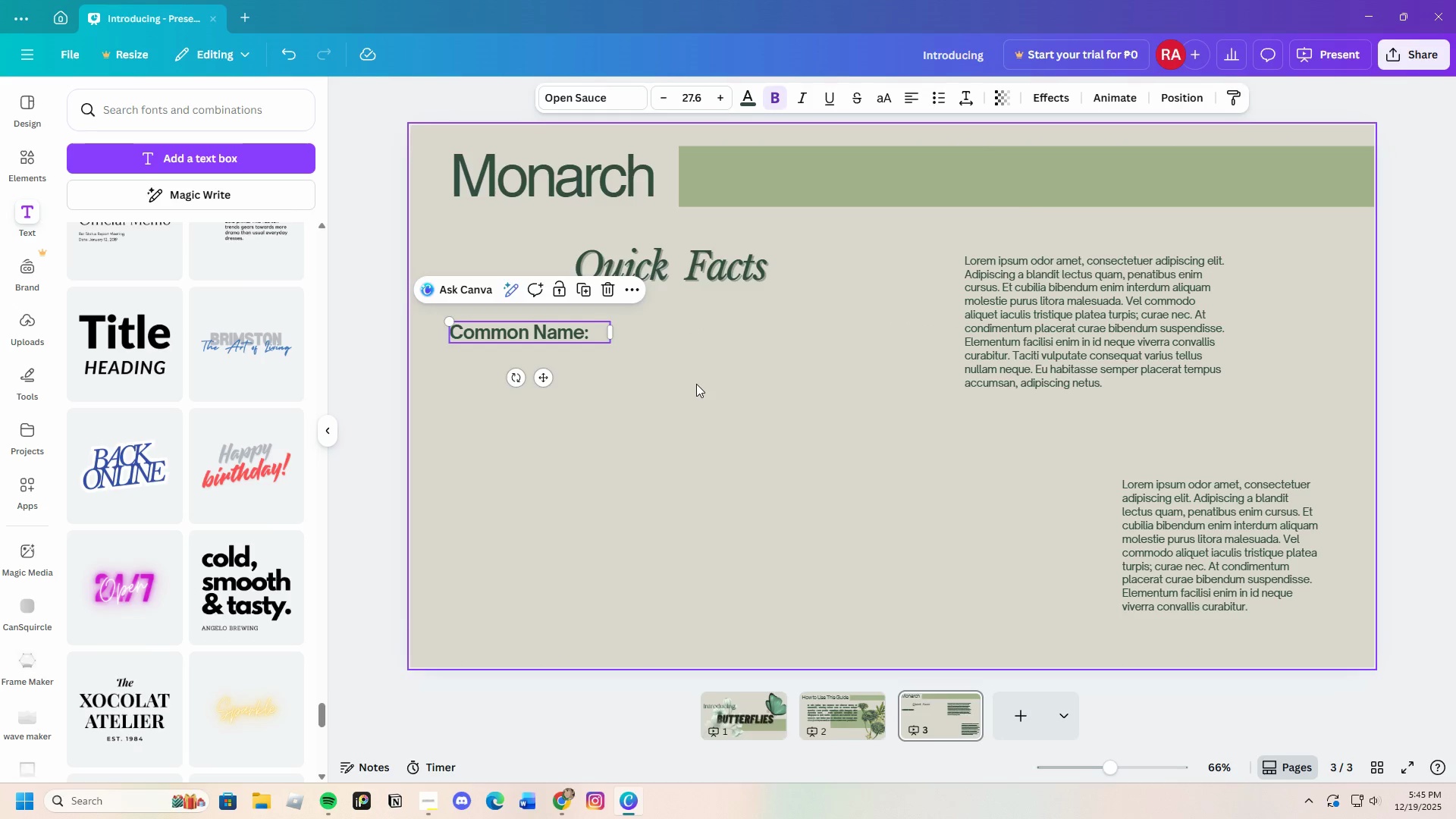 
left_click([696, 384])
 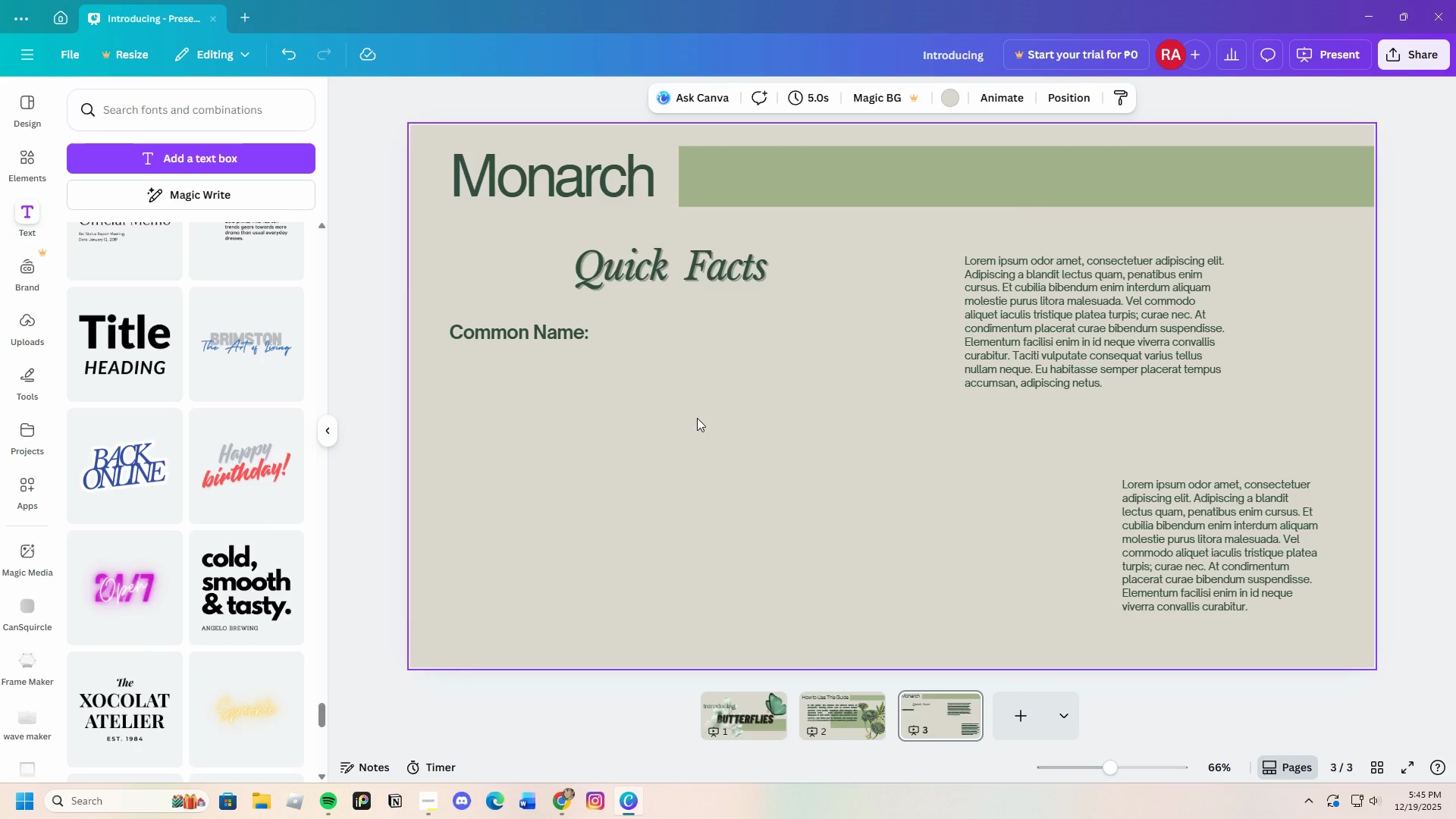 
scroll: coordinate [692, 422], scroll_direction: down, amount: 3.0
 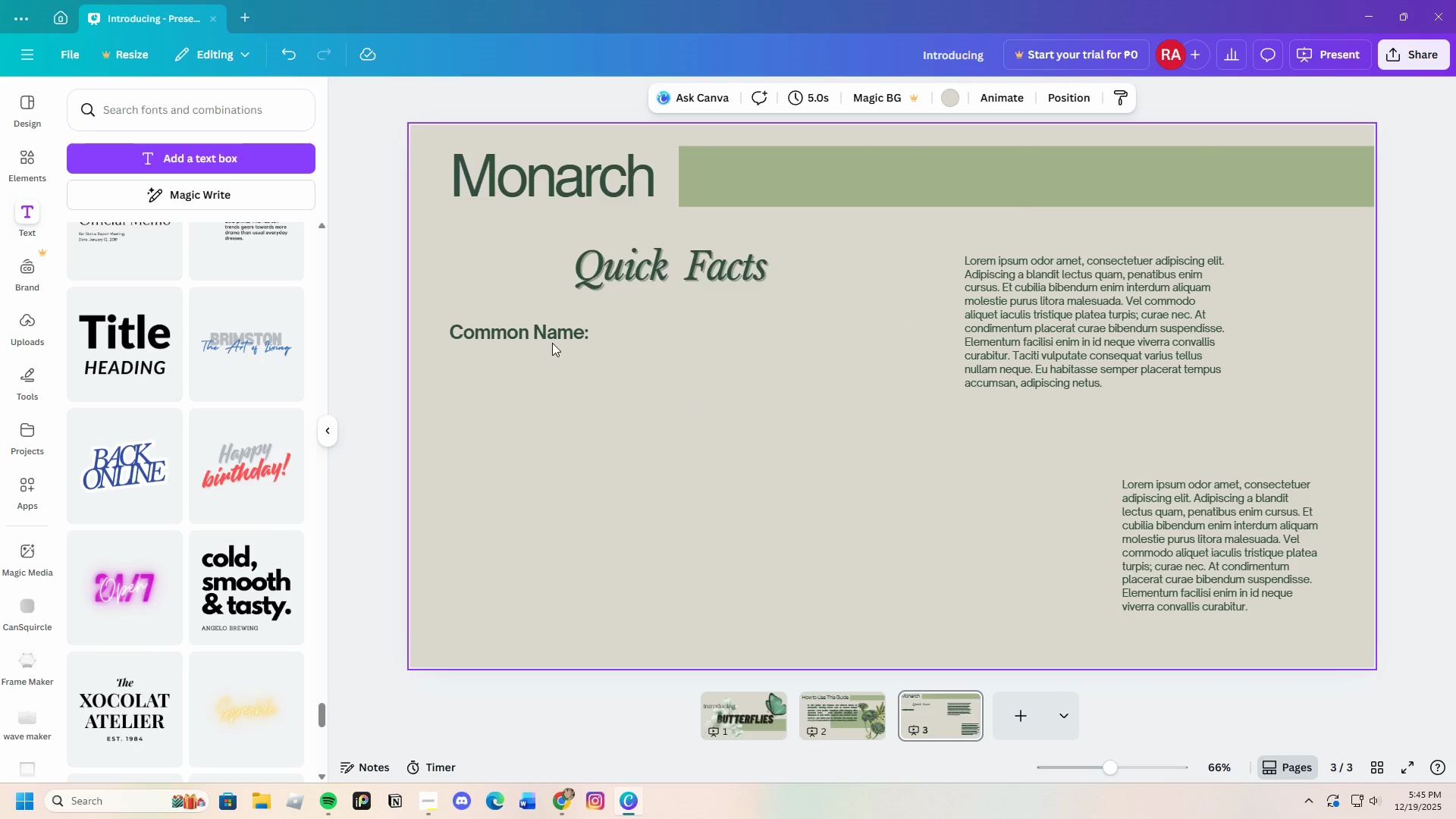 
left_click_drag(start_coordinate=[544, 334], to_coordinate=[541, 351])
 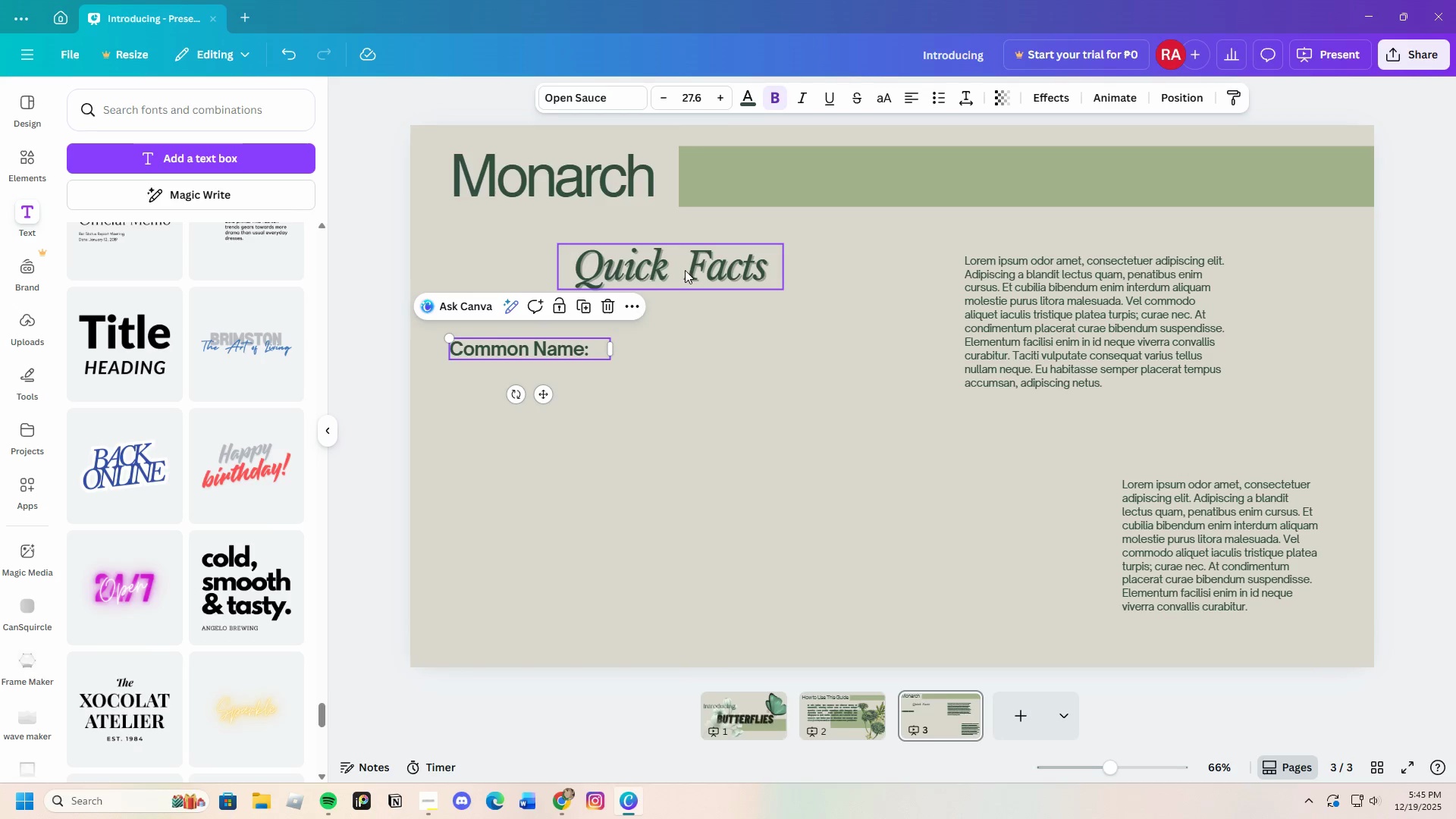 
left_click_drag(start_coordinate=[685, 270], to_coordinate=[676, 284])
 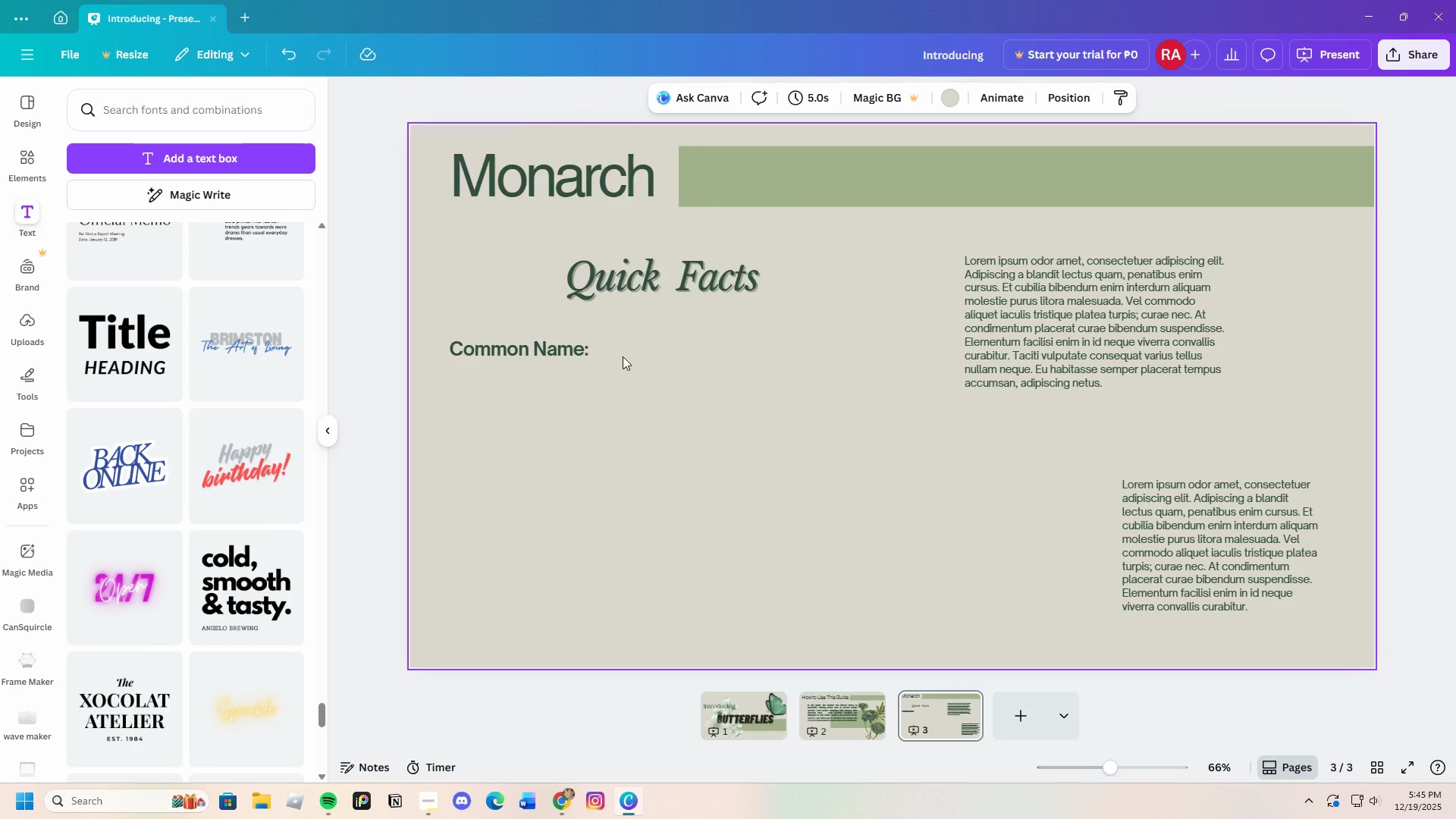 
left_click_drag(start_coordinate=[553, 348], to_coordinate=[555, 344])
 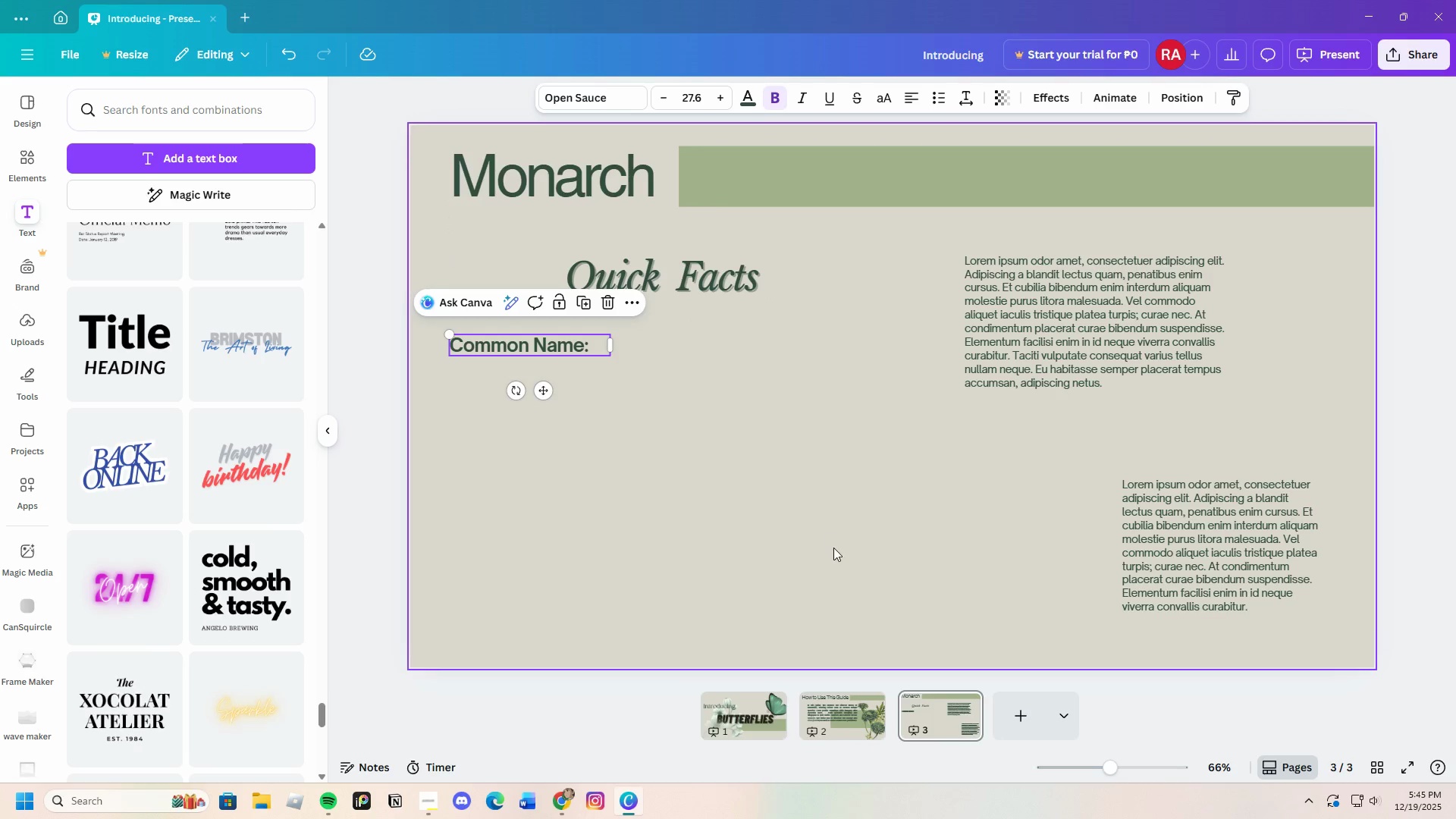 
left_click_drag(start_coordinate=[563, 346], to_coordinate=[560, 337])
 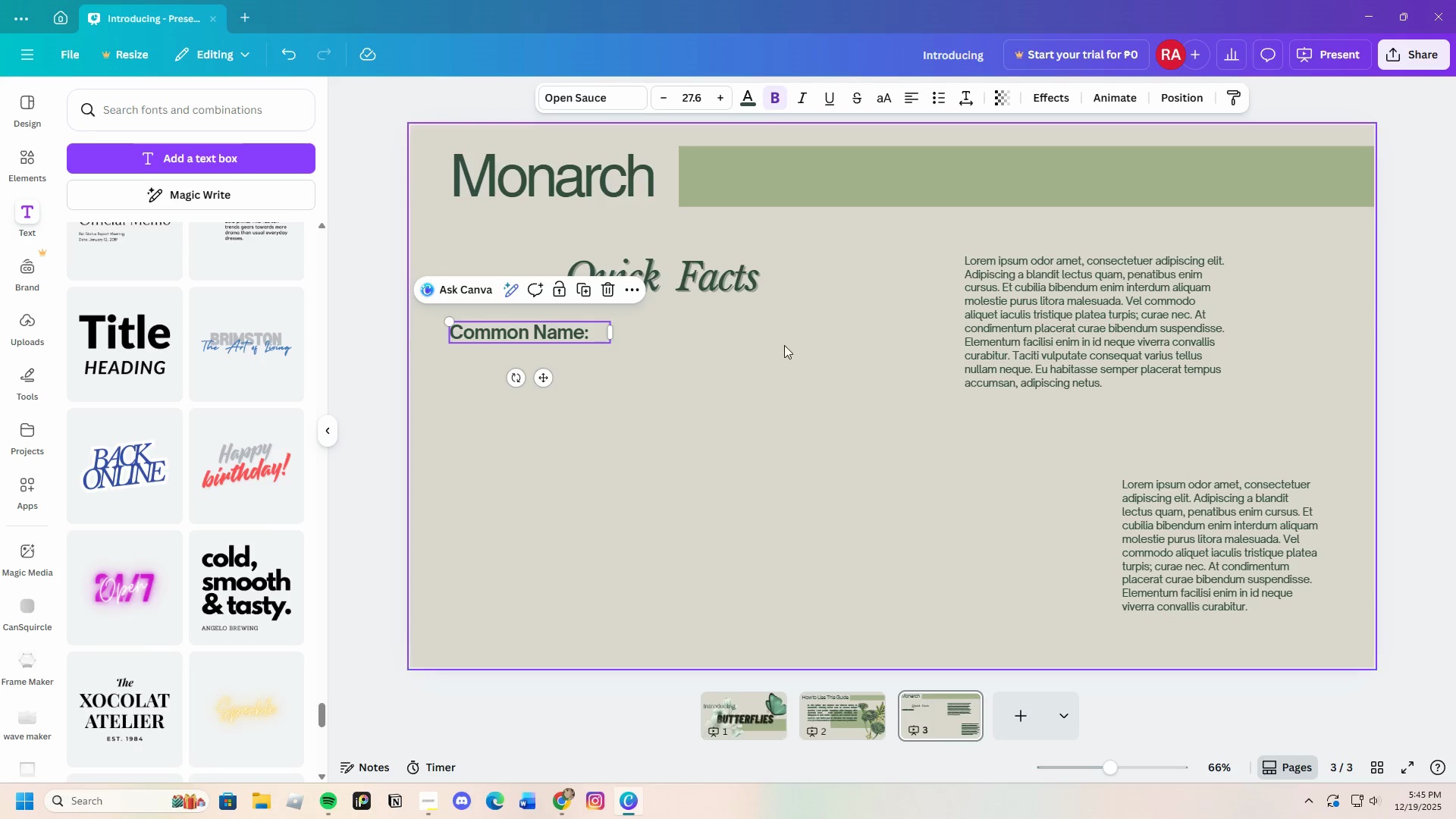 
left_click([784, 345])
 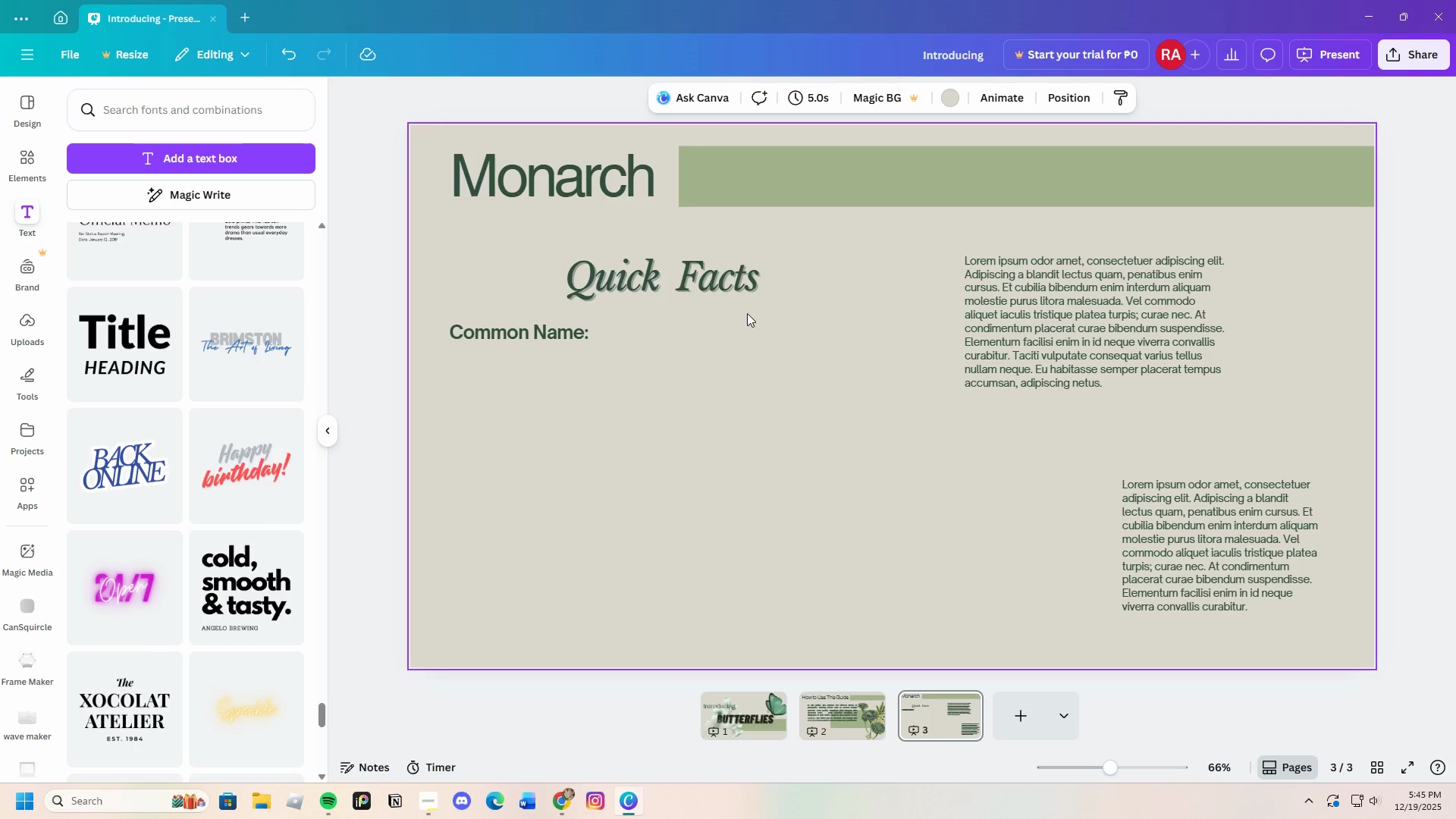 
left_click_drag(start_coordinate=[701, 271], to_coordinate=[655, 266])
 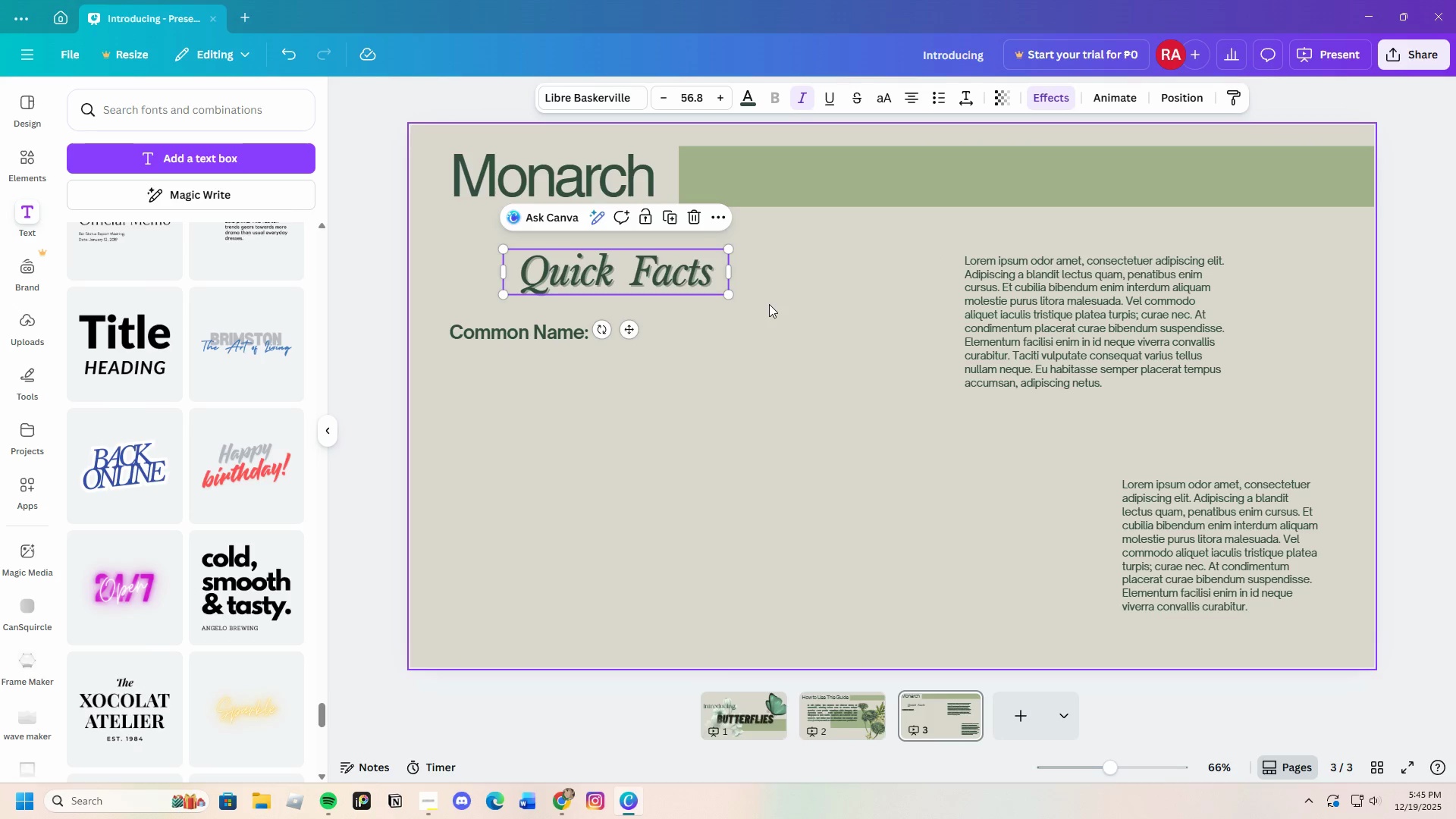 
left_click([769, 304])
 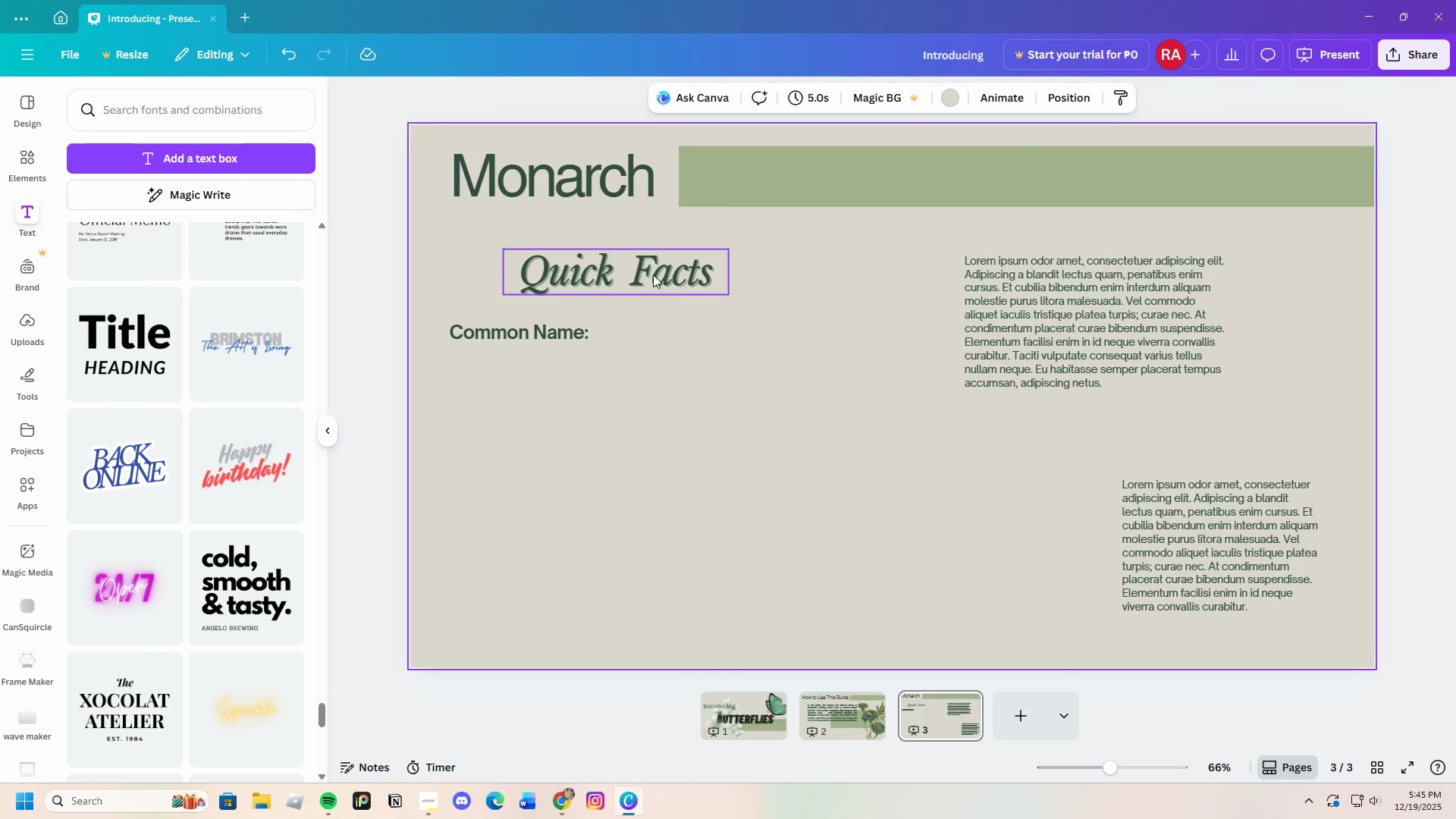 
left_click_drag(start_coordinate=[653, 274], to_coordinate=[661, 275])
 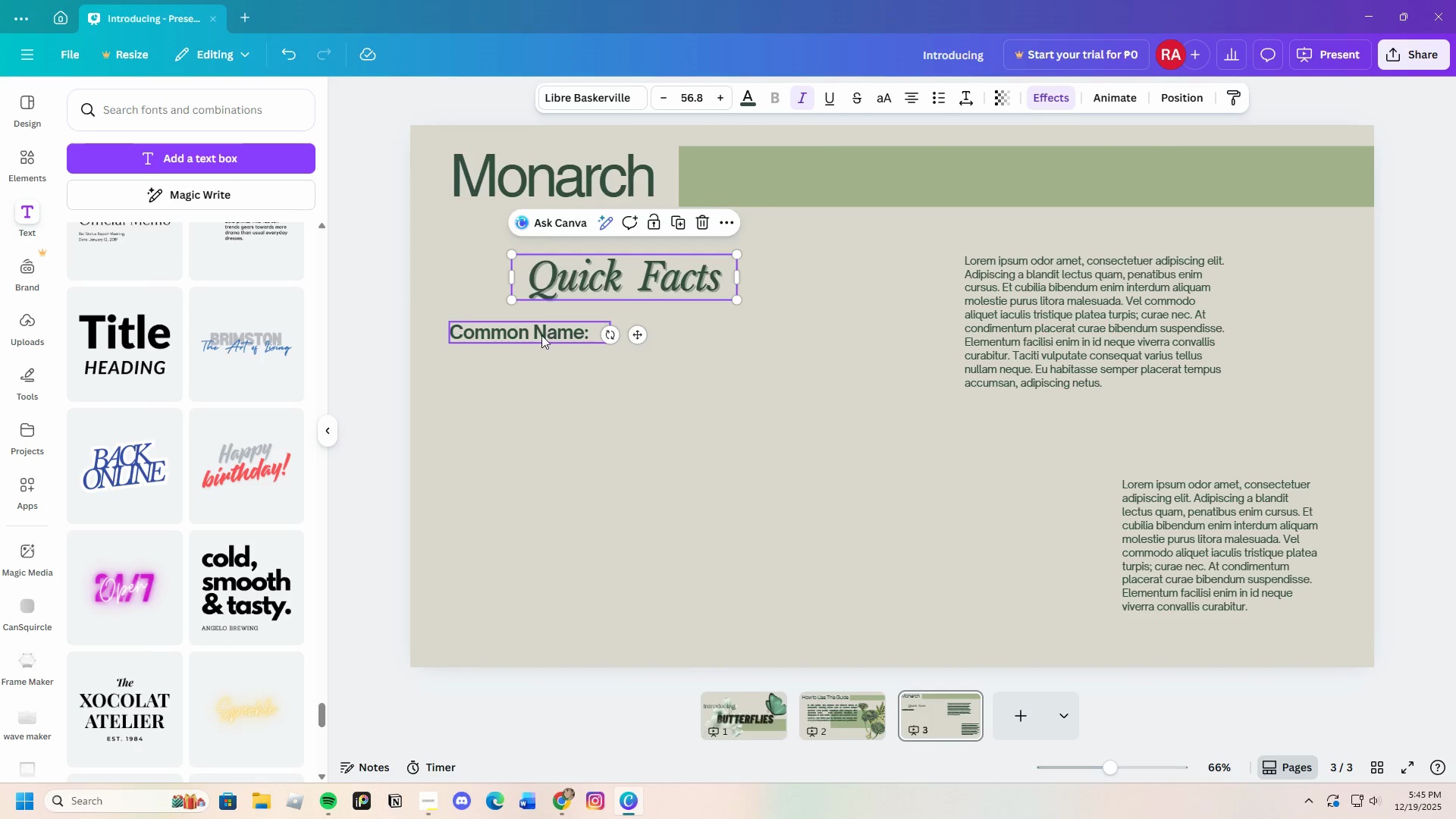 
left_click_drag(start_coordinate=[541, 335], to_coordinate=[540, 359])
 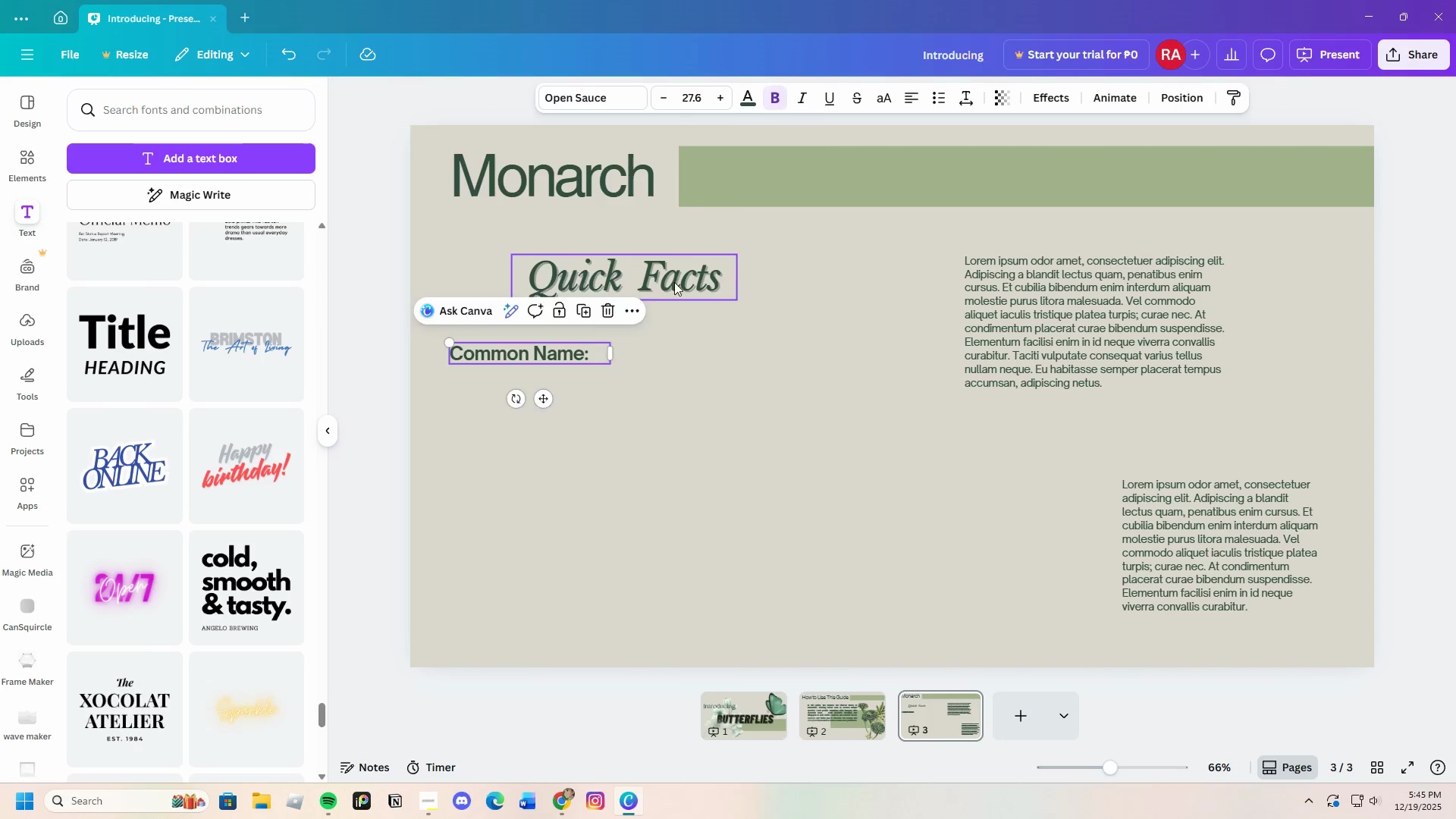 
left_click_drag(start_coordinate=[674, 282], to_coordinate=[677, 322])
 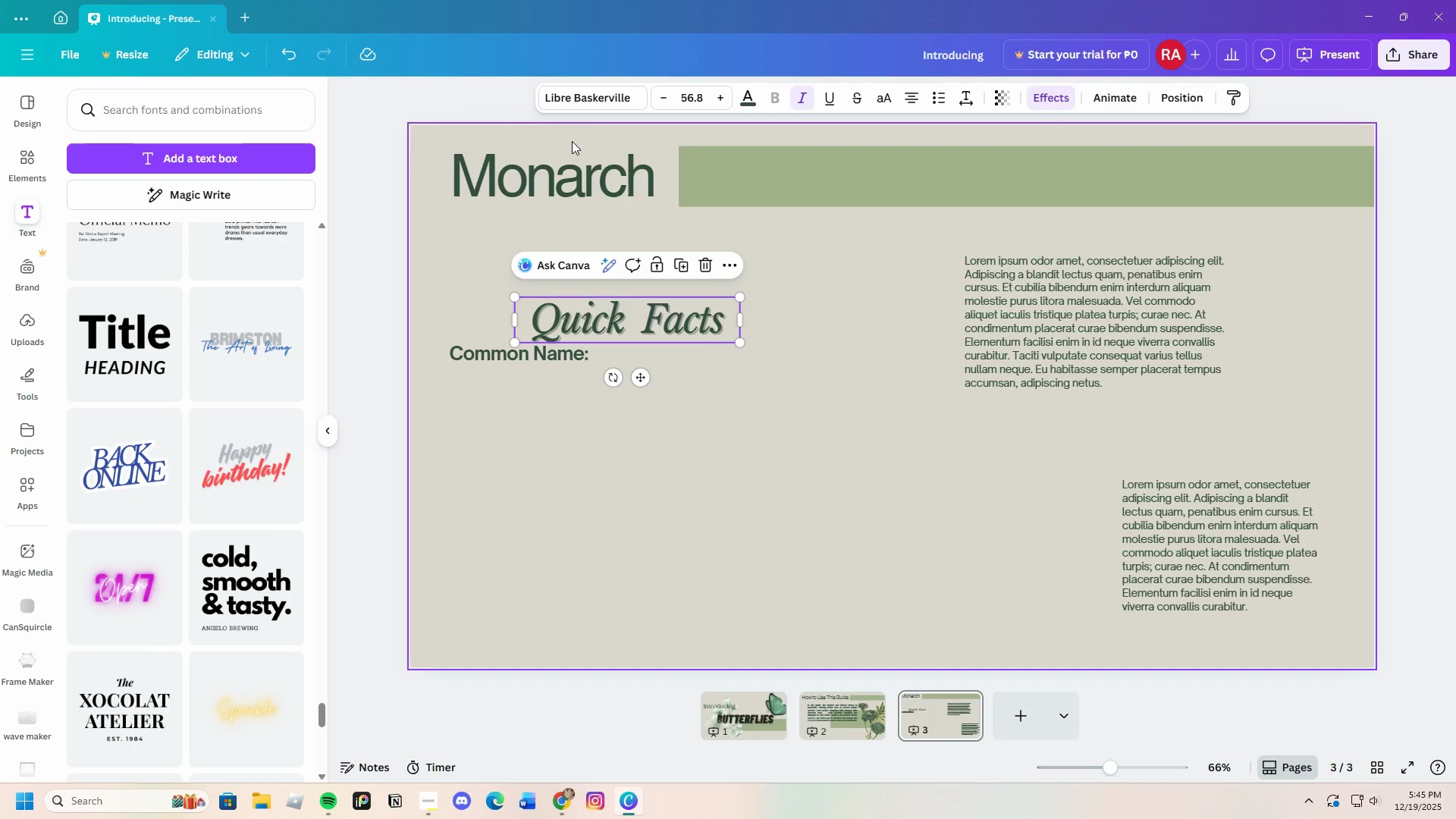 
left_click([566, 164])
 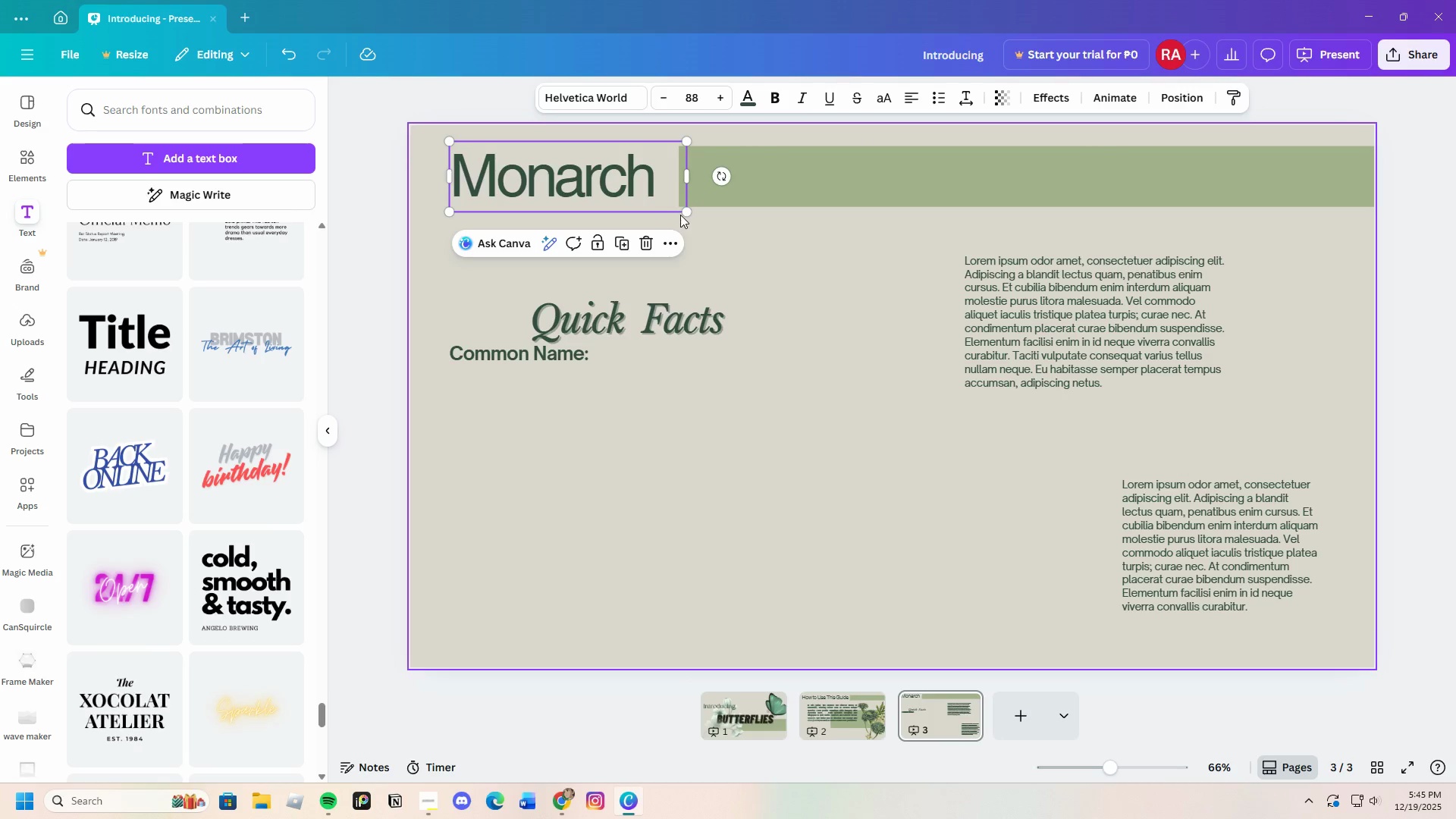 
left_click_drag(start_coordinate=[682, 213], to_coordinate=[739, 260])
 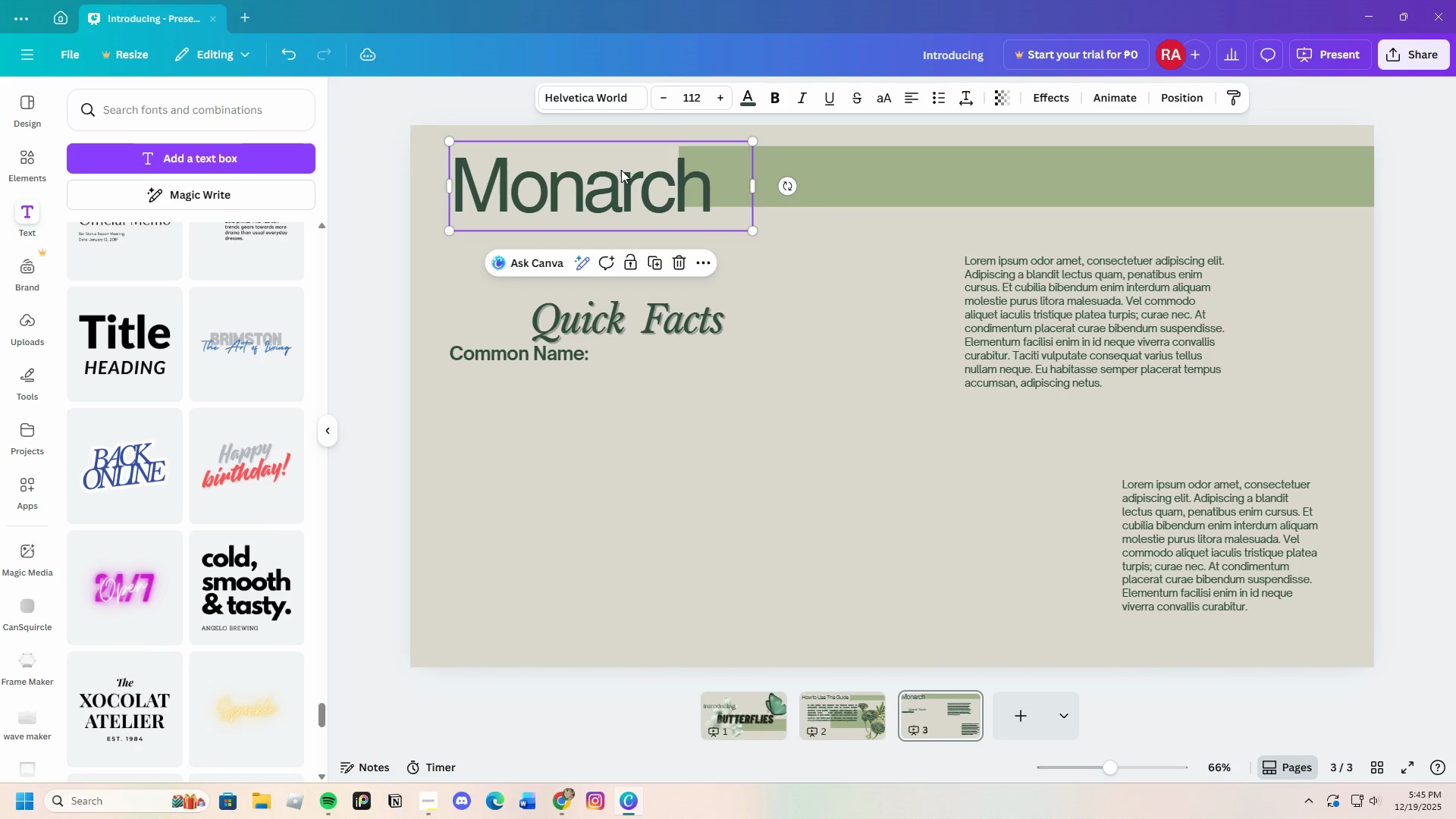 
left_click_drag(start_coordinate=[623, 174], to_coordinate=[621, 181])
 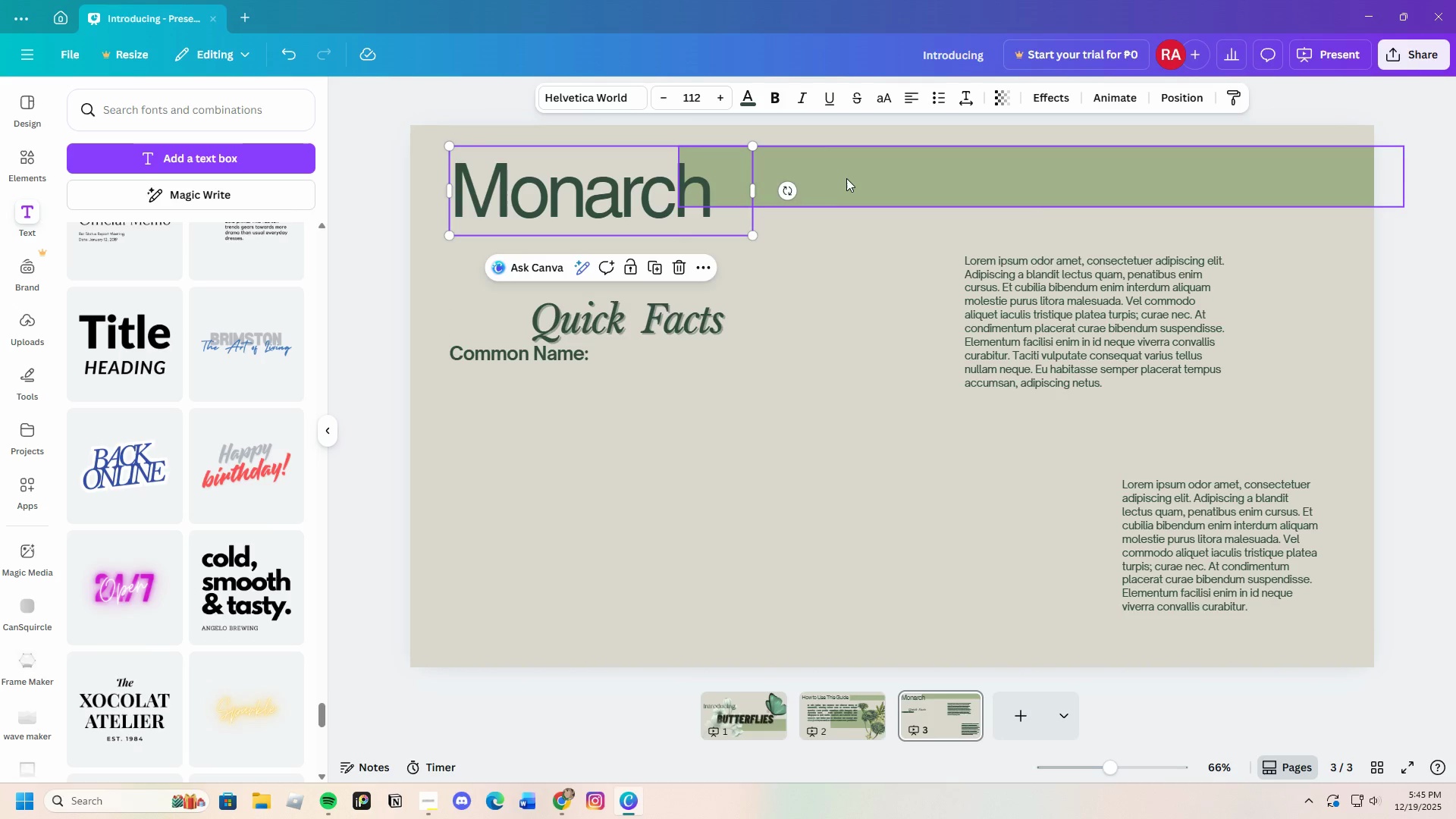 
mouse_move([852, 185])
 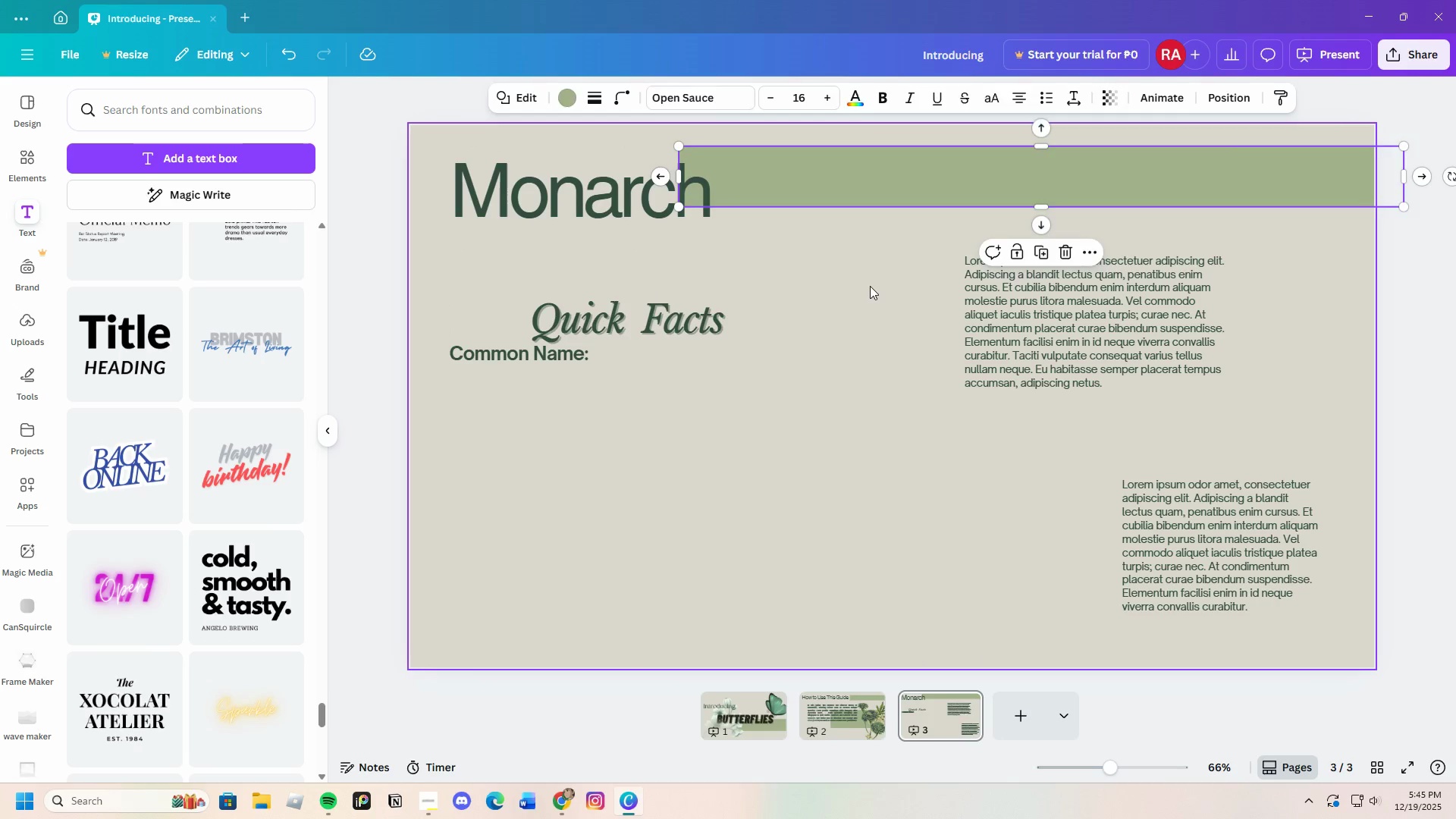 
left_click([870, 286])
 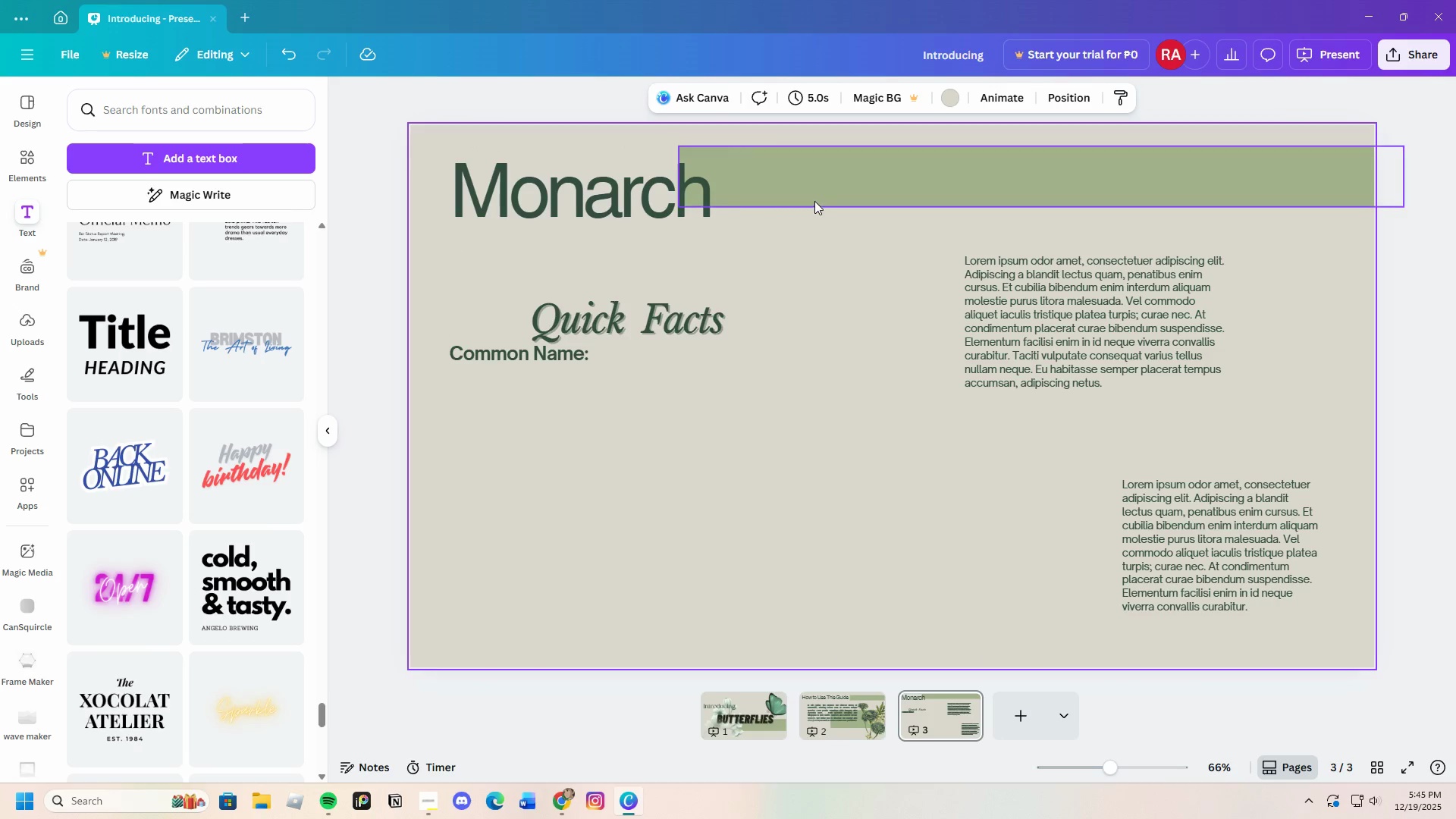 
left_click_drag(start_coordinate=[814, 188], to_coordinate=[816, 180])
 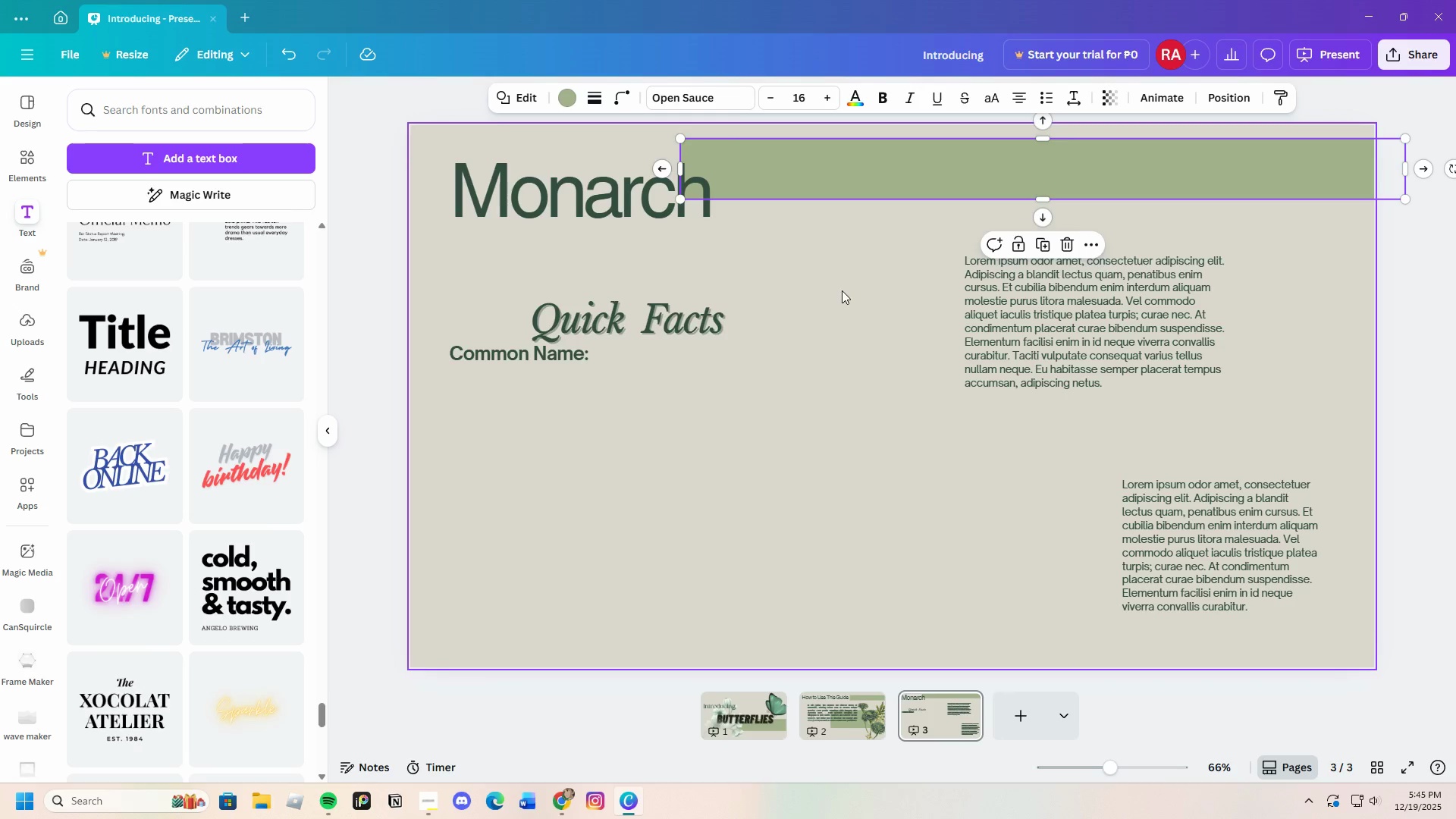 
left_click([842, 290])
 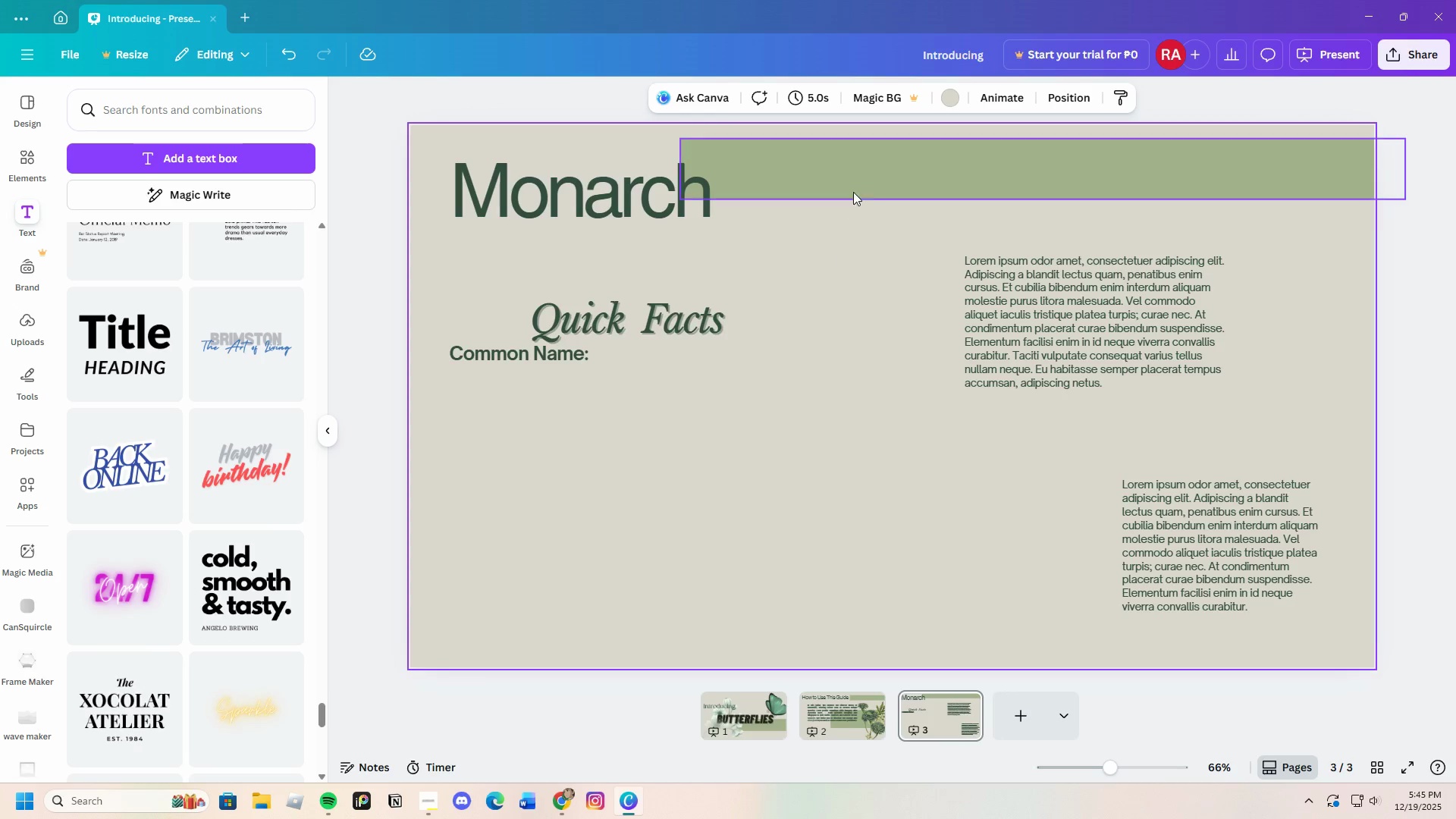 
left_click_drag(start_coordinate=[853, 184], to_coordinate=[852, 191])
 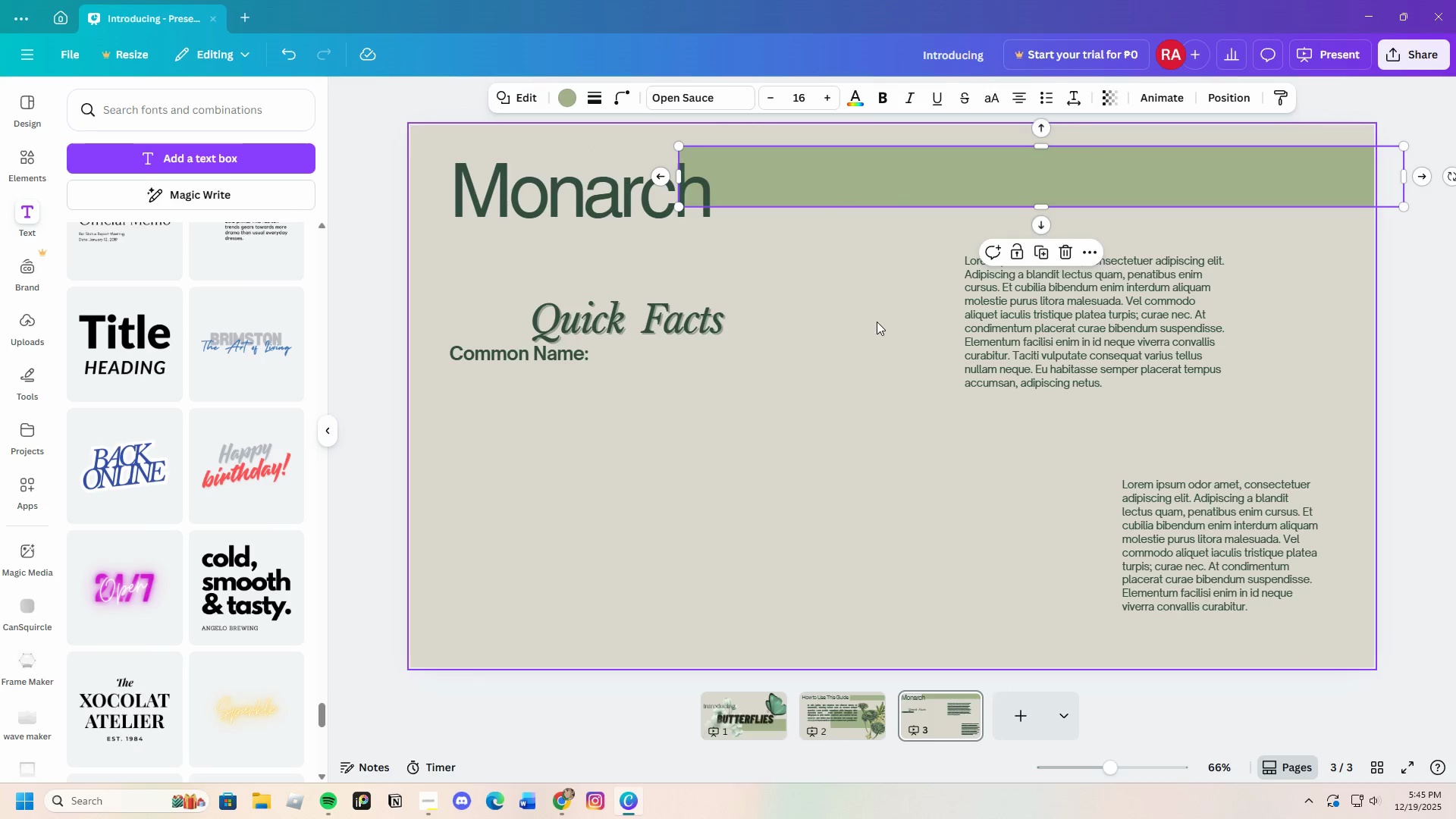 
left_click([877, 322])
 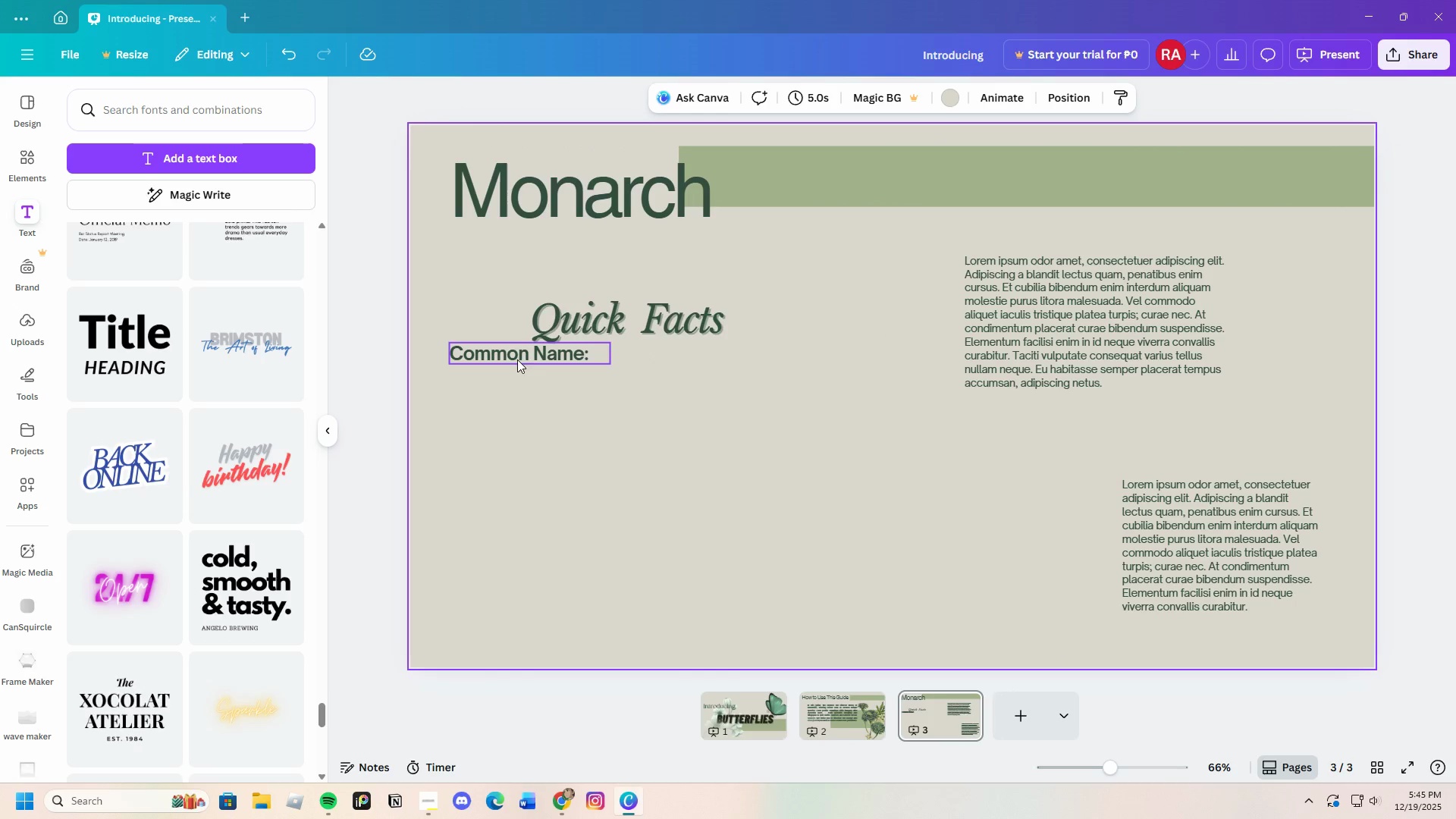 
left_click_drag(start_coordinate=[672, 322], to_coordinate=[670, 297])
 